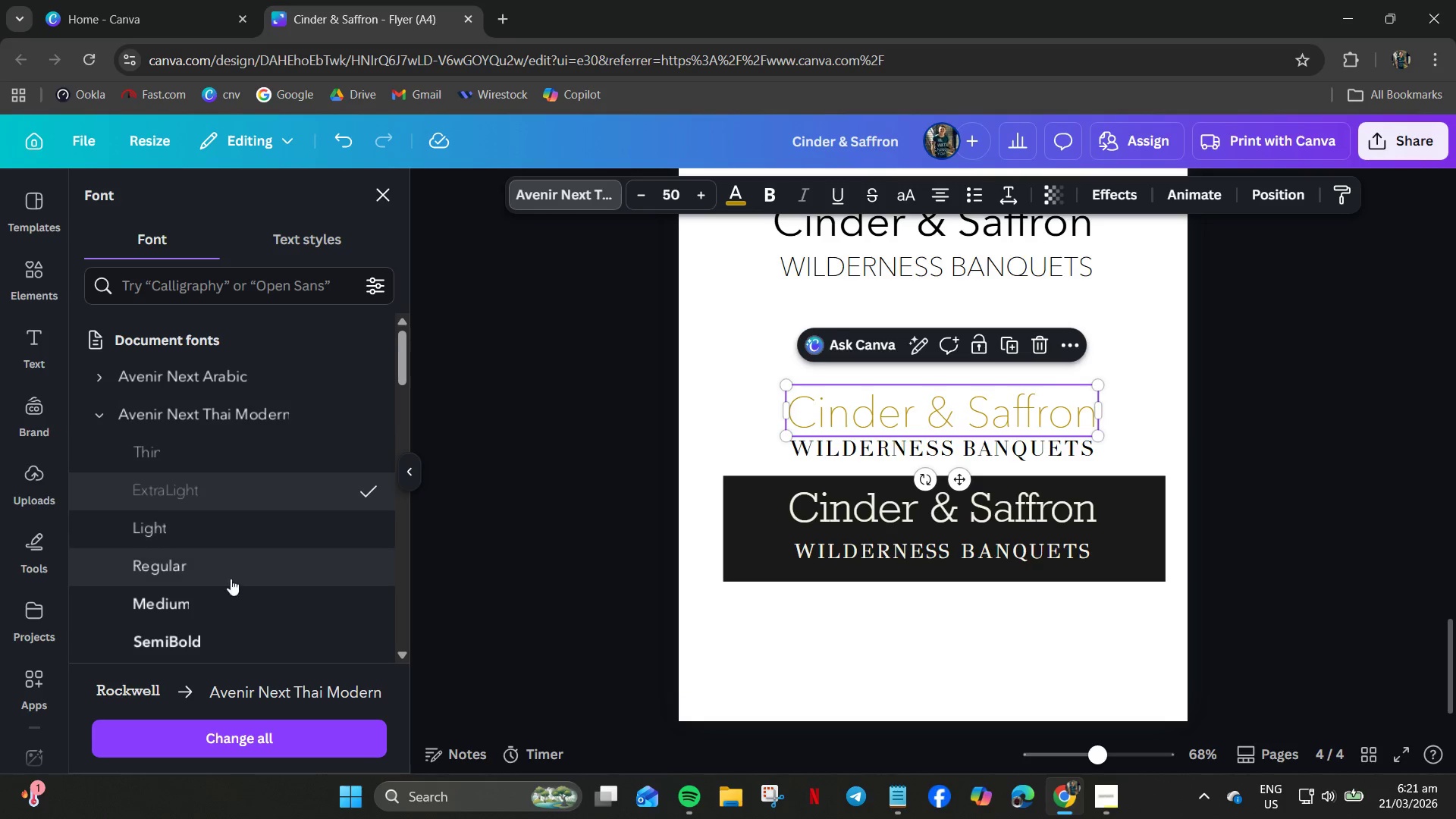 
left_click([190, 576])
 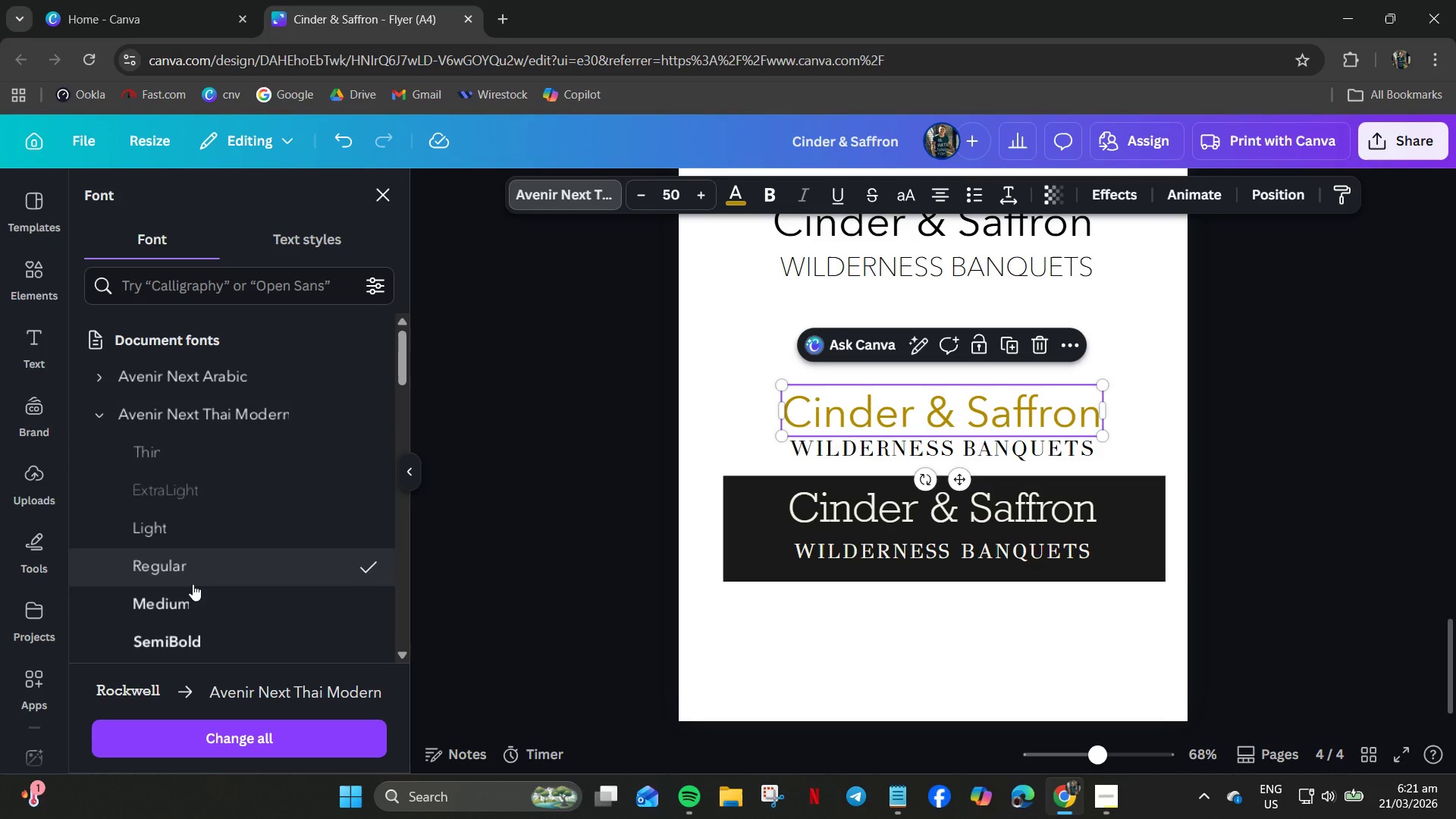 
left_click([191, 604])
 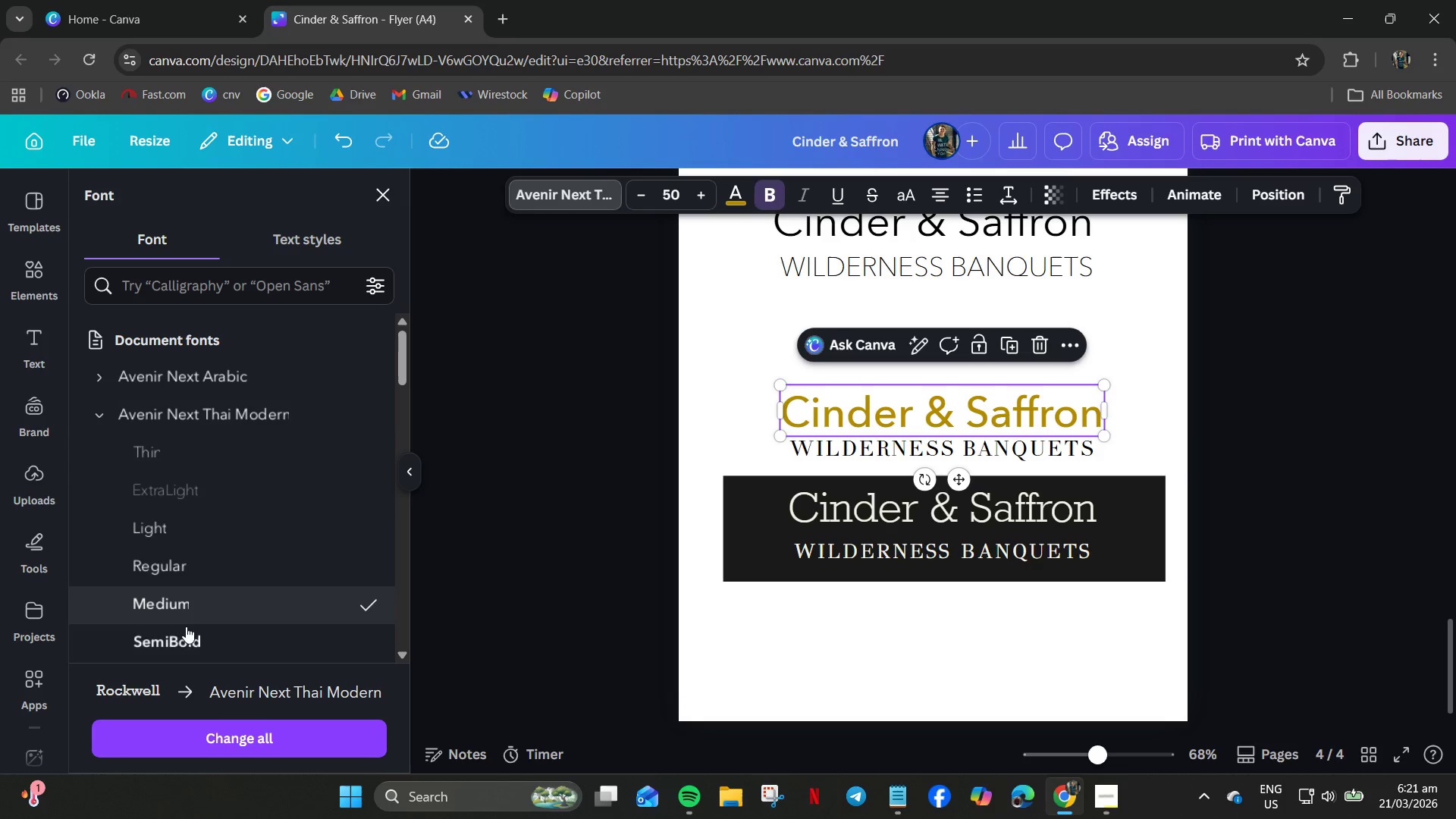 
left_click([186, 631])
 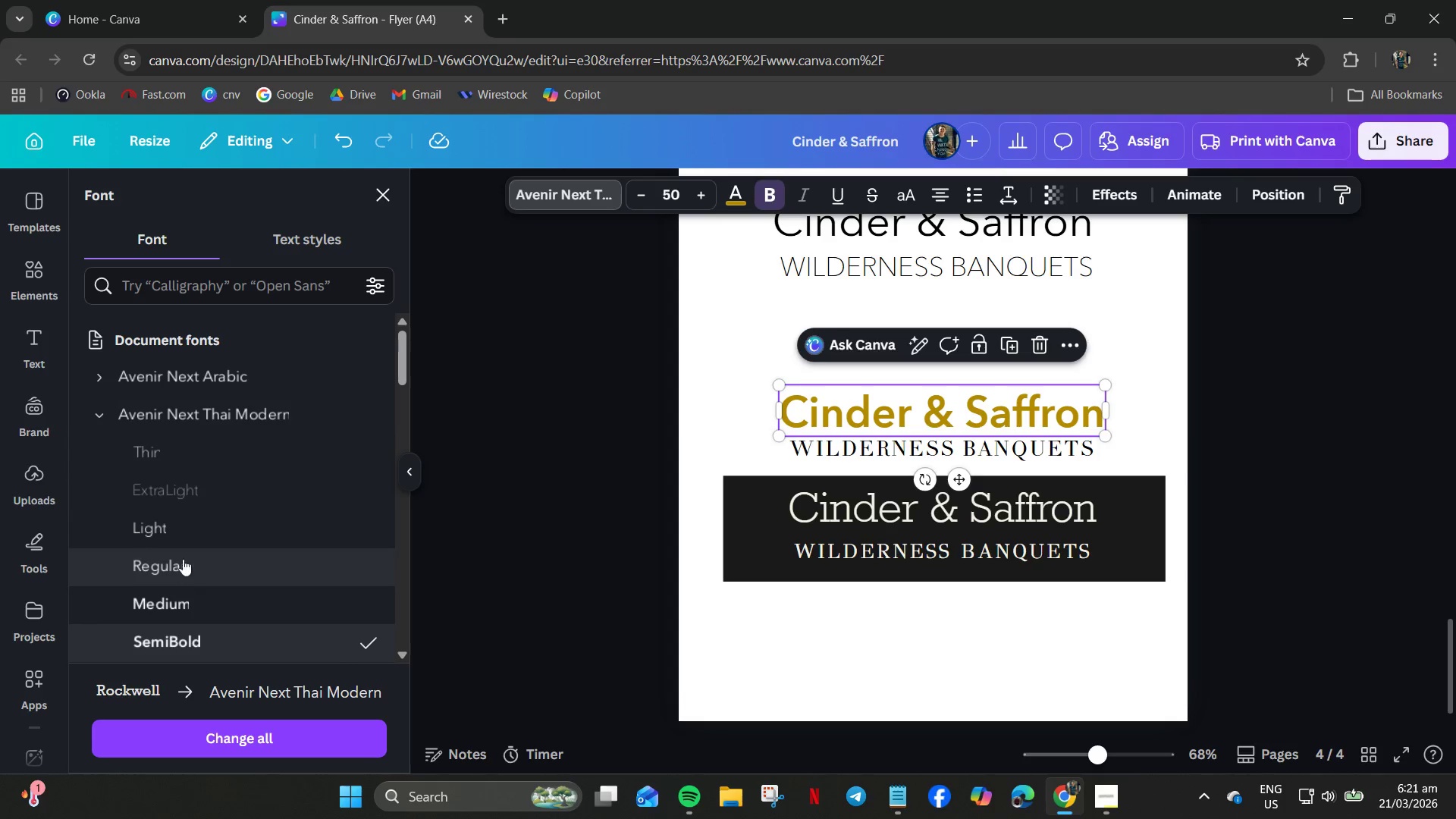 
left_click([172, 496])
 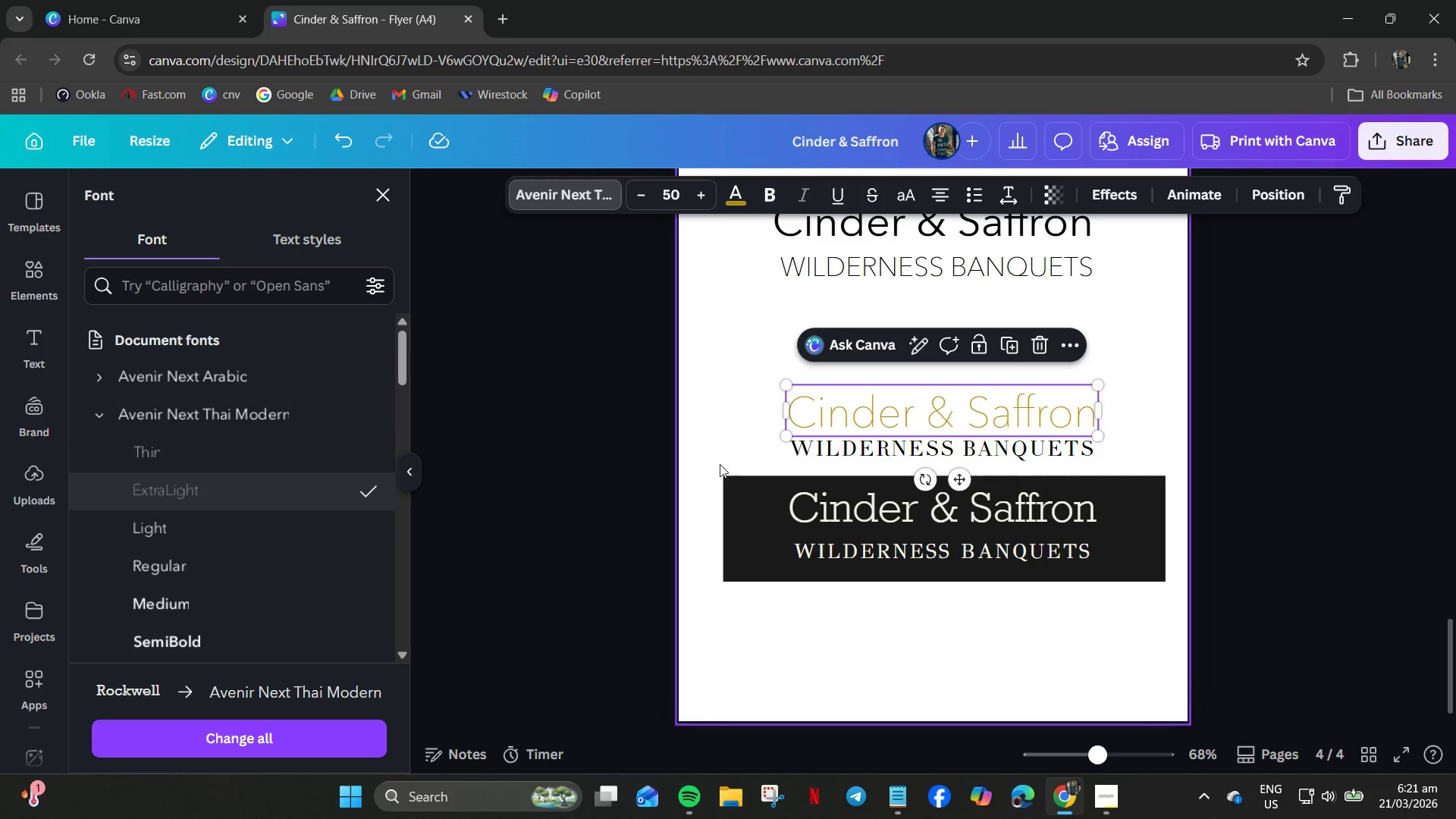 
left_click([833, 460])
 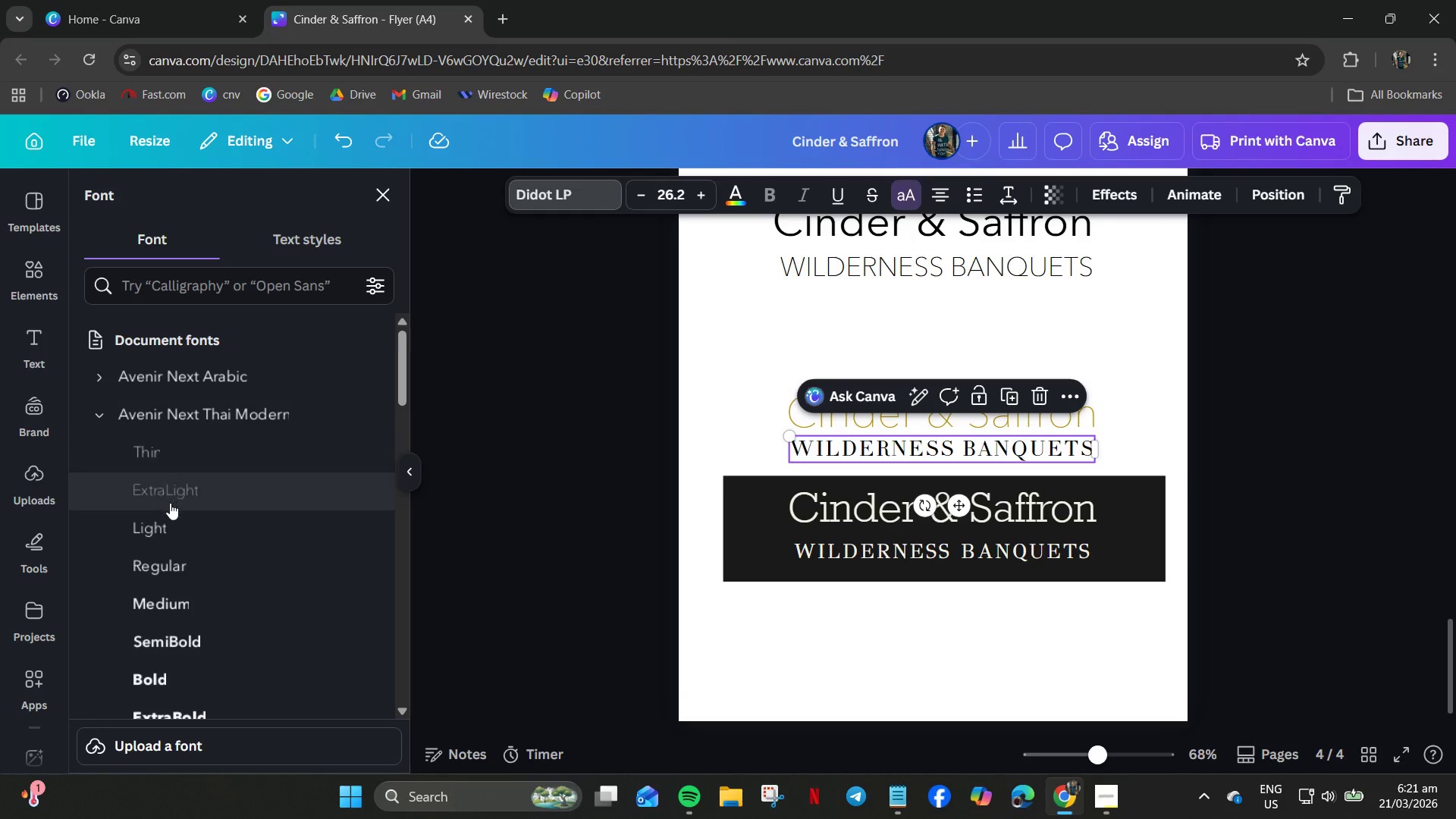 
left_click([173, 497])
 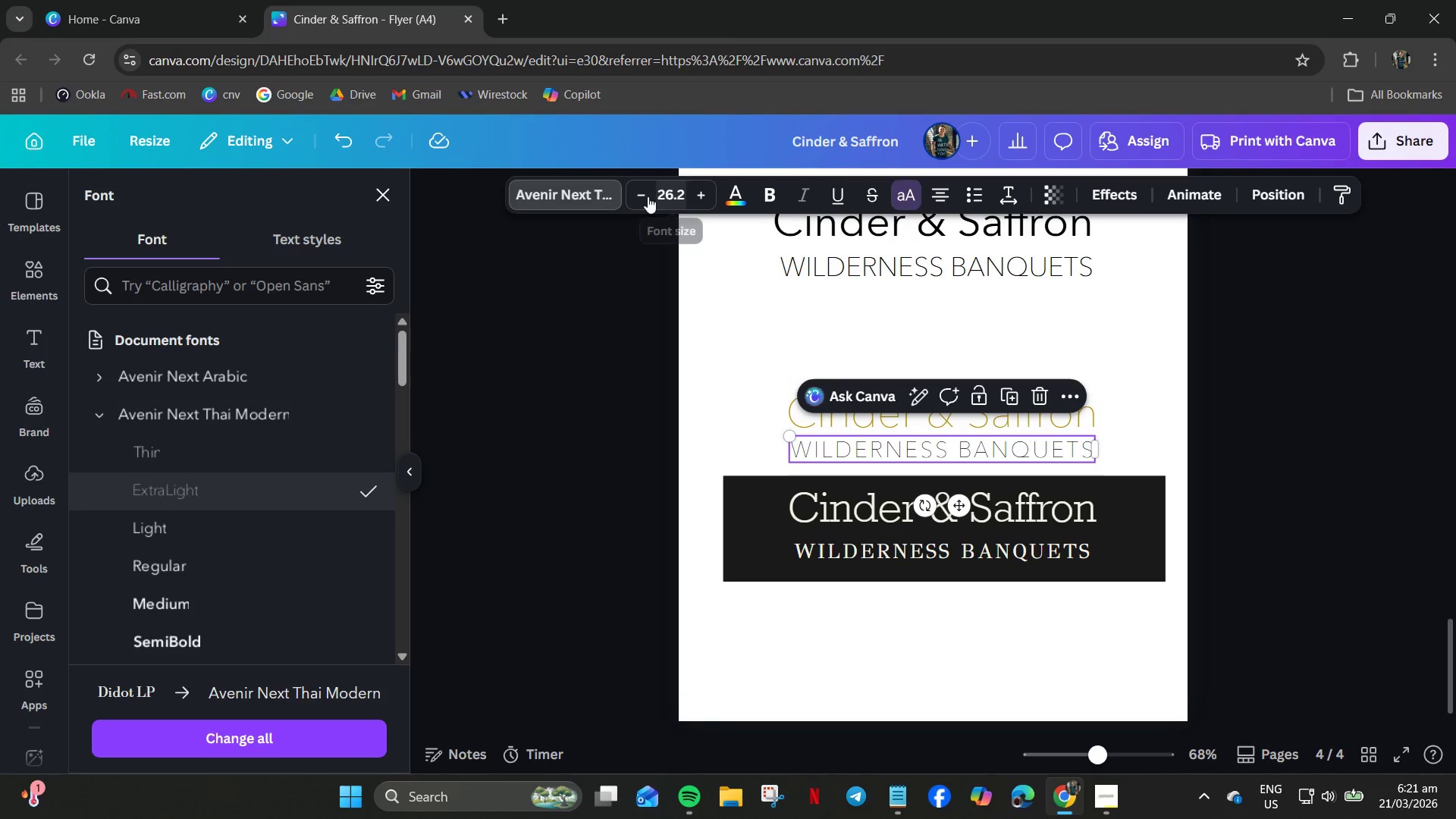 
left_click([636, 196])
 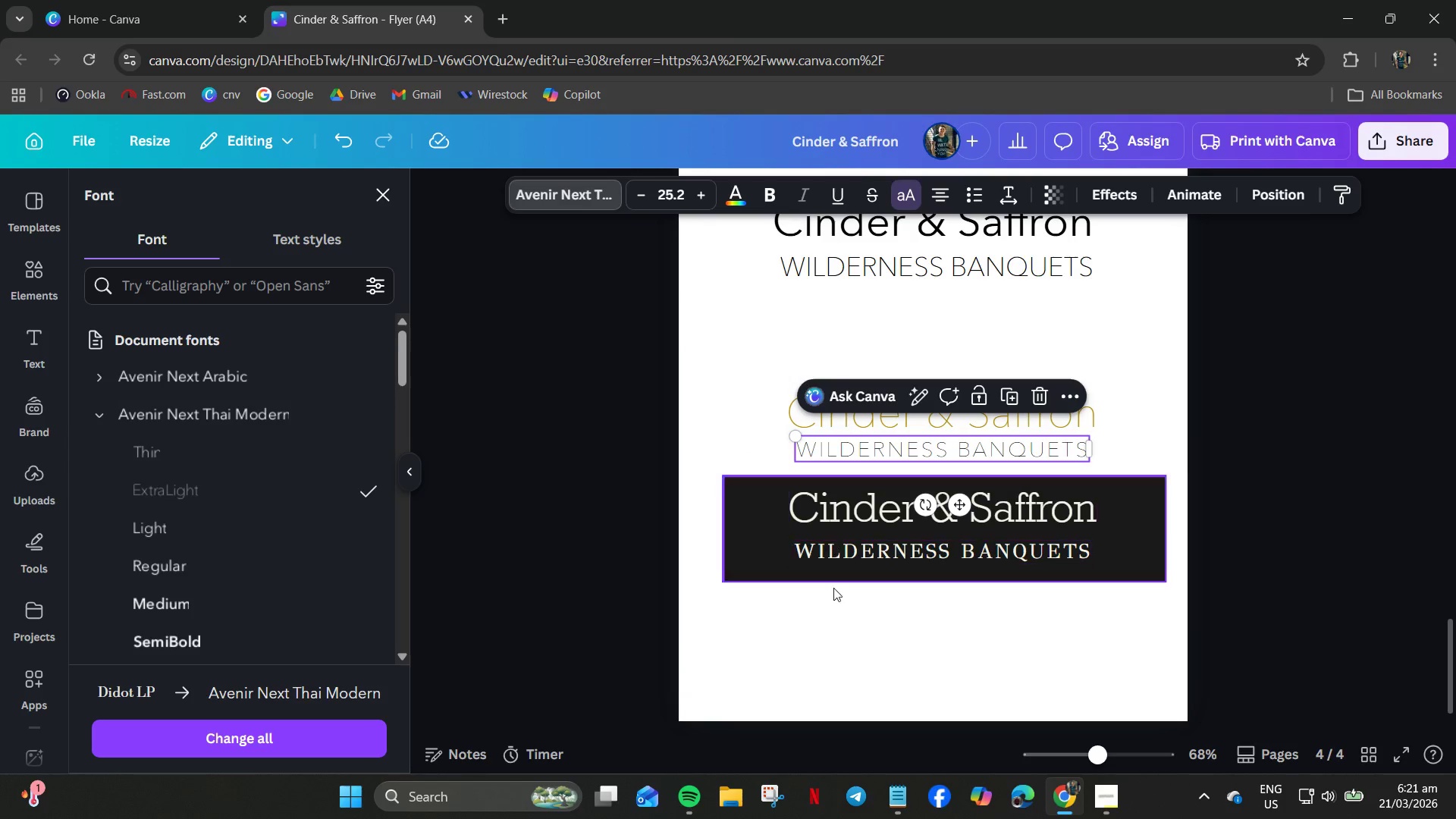 
left_click([831, 624])
 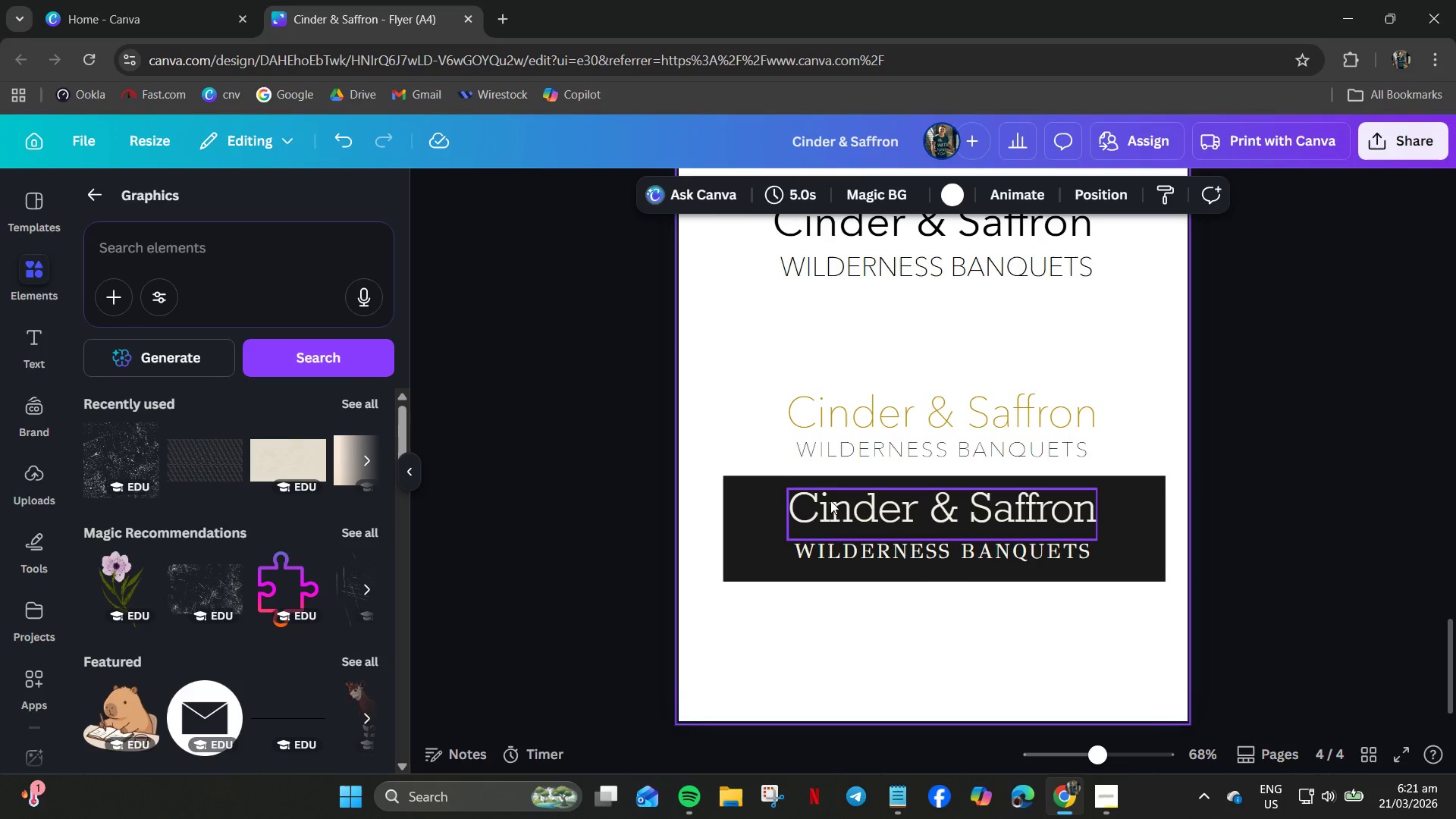 
left_click([830, 497])
 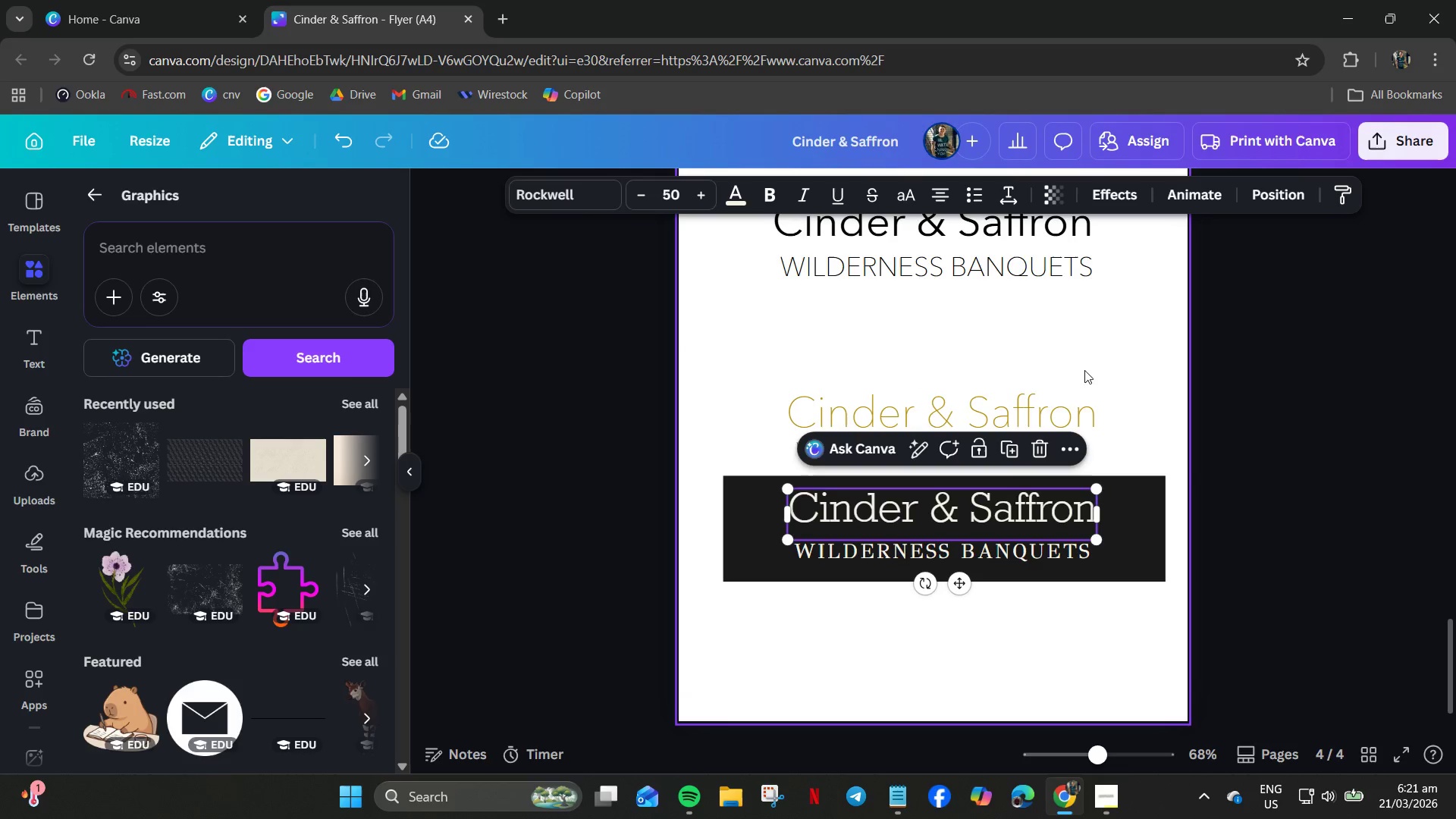 
left_click_drag(start_coordinate=[1143, 372], to_coordinate=[1037, 441])
 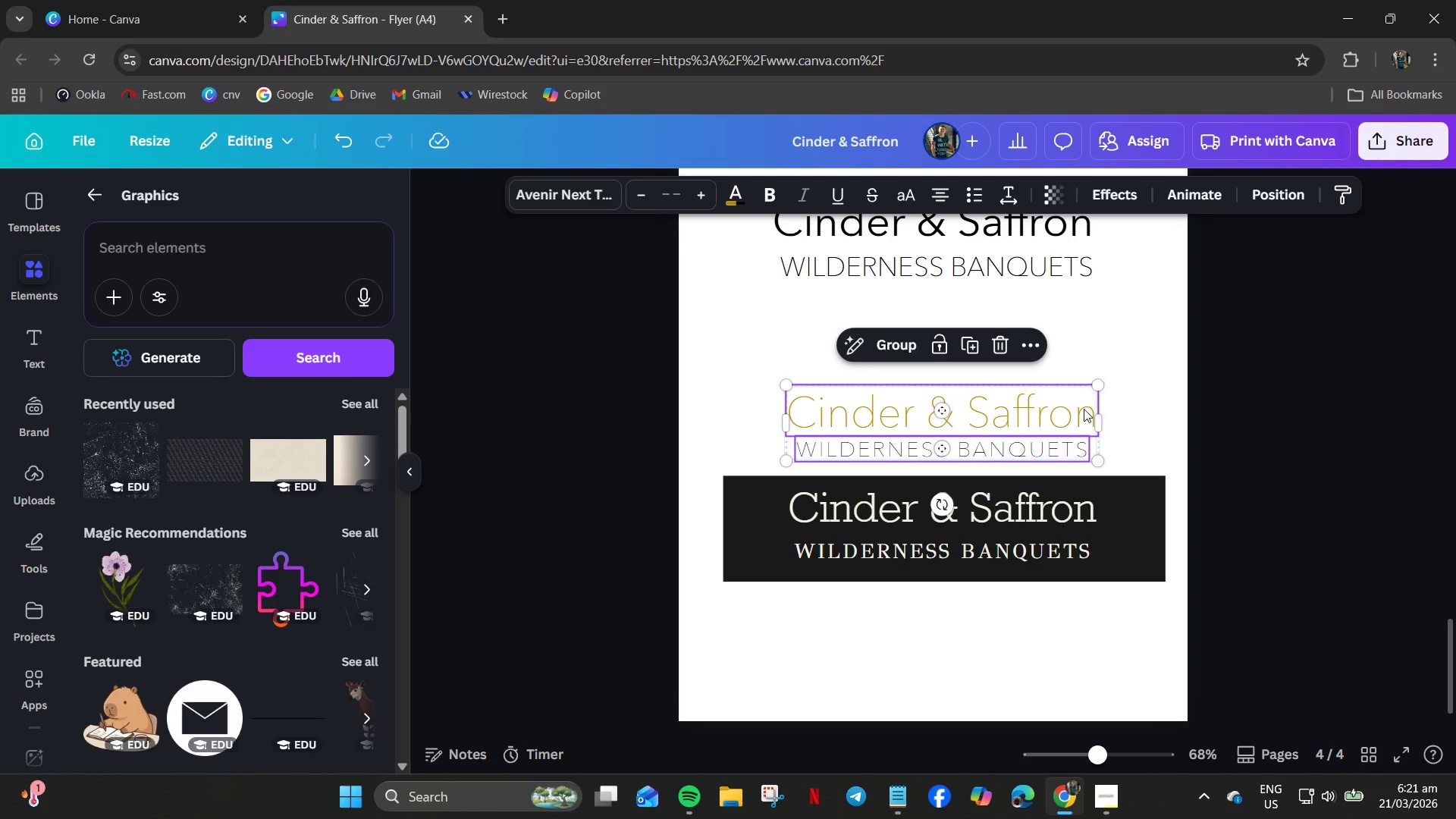 
left_click_drag(start_coordinate=[1084, 409], to_coordinate=[1083, 373])
 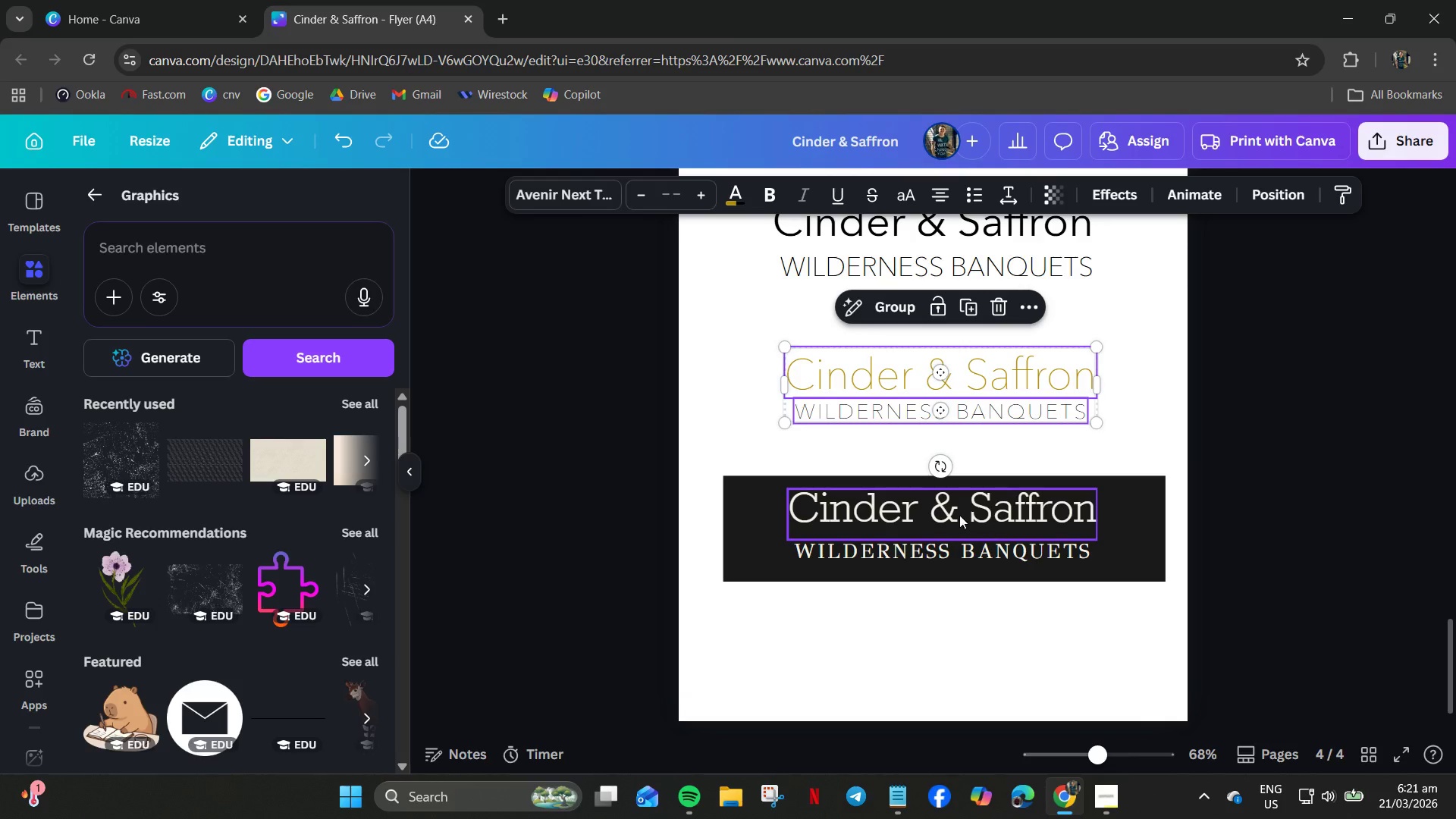 
left_click([959, 515])
 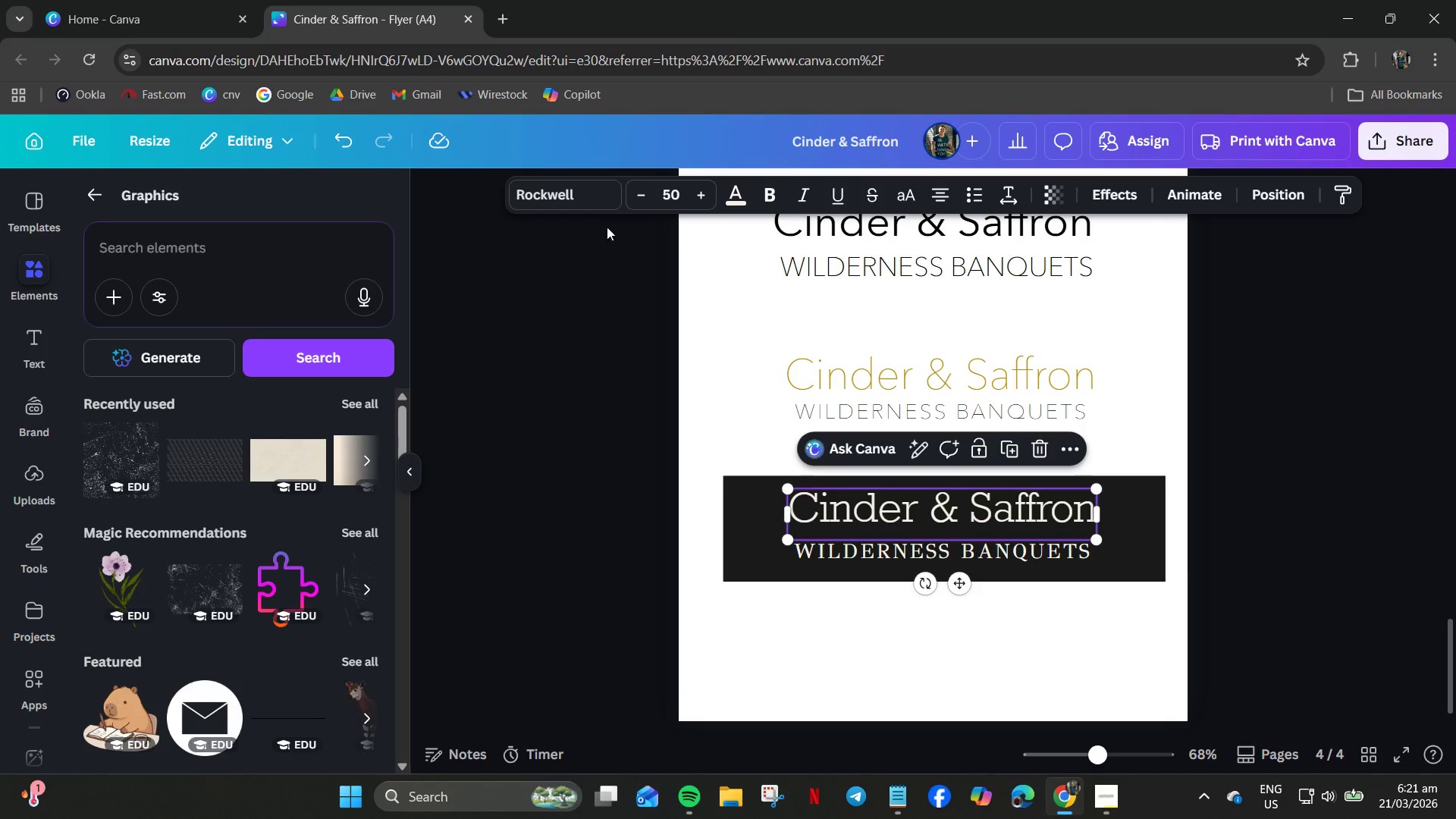 
left_click([555, 190])
 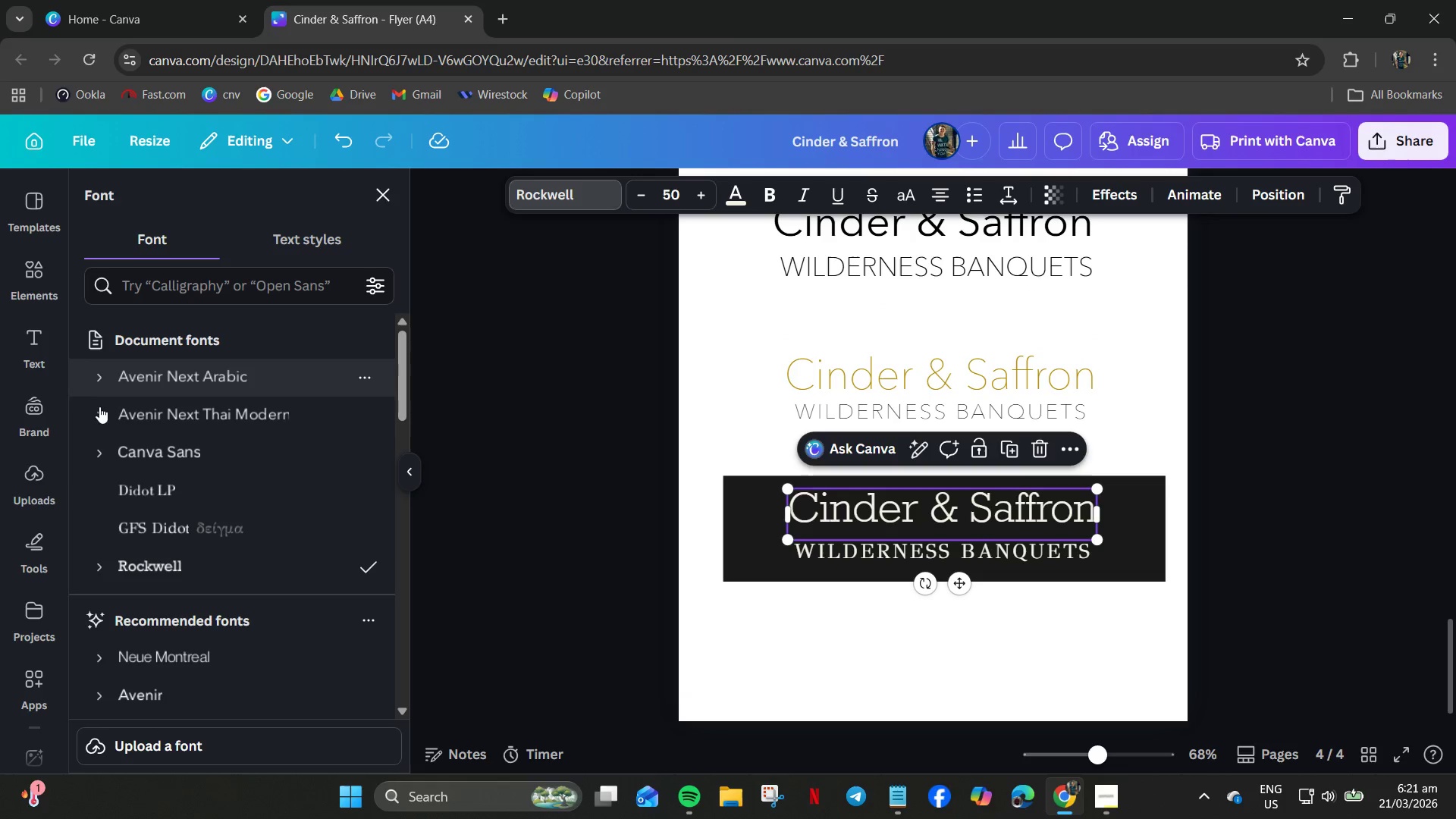 
left_click([97, 411])
 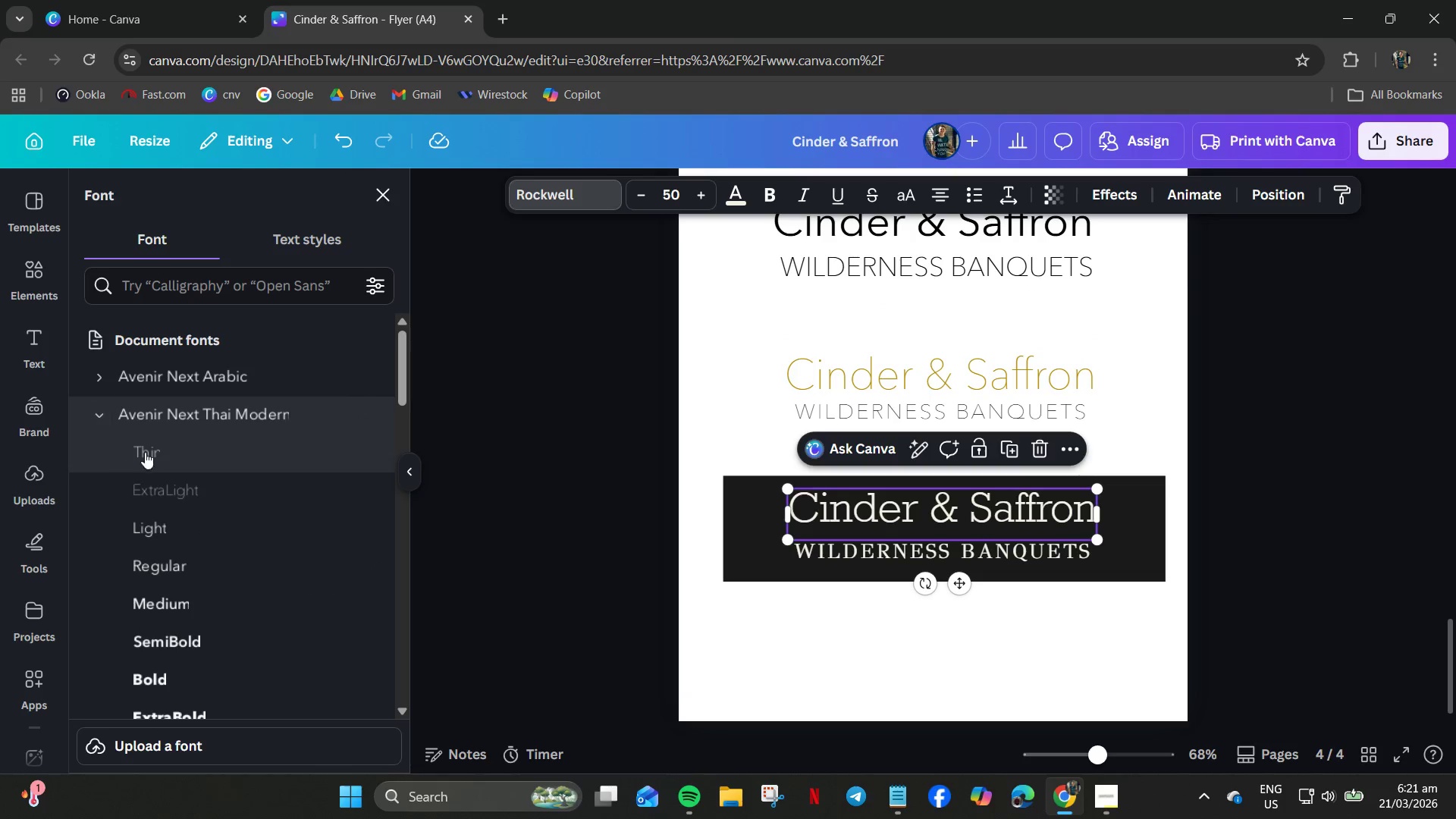 
left_click([151, 450])
 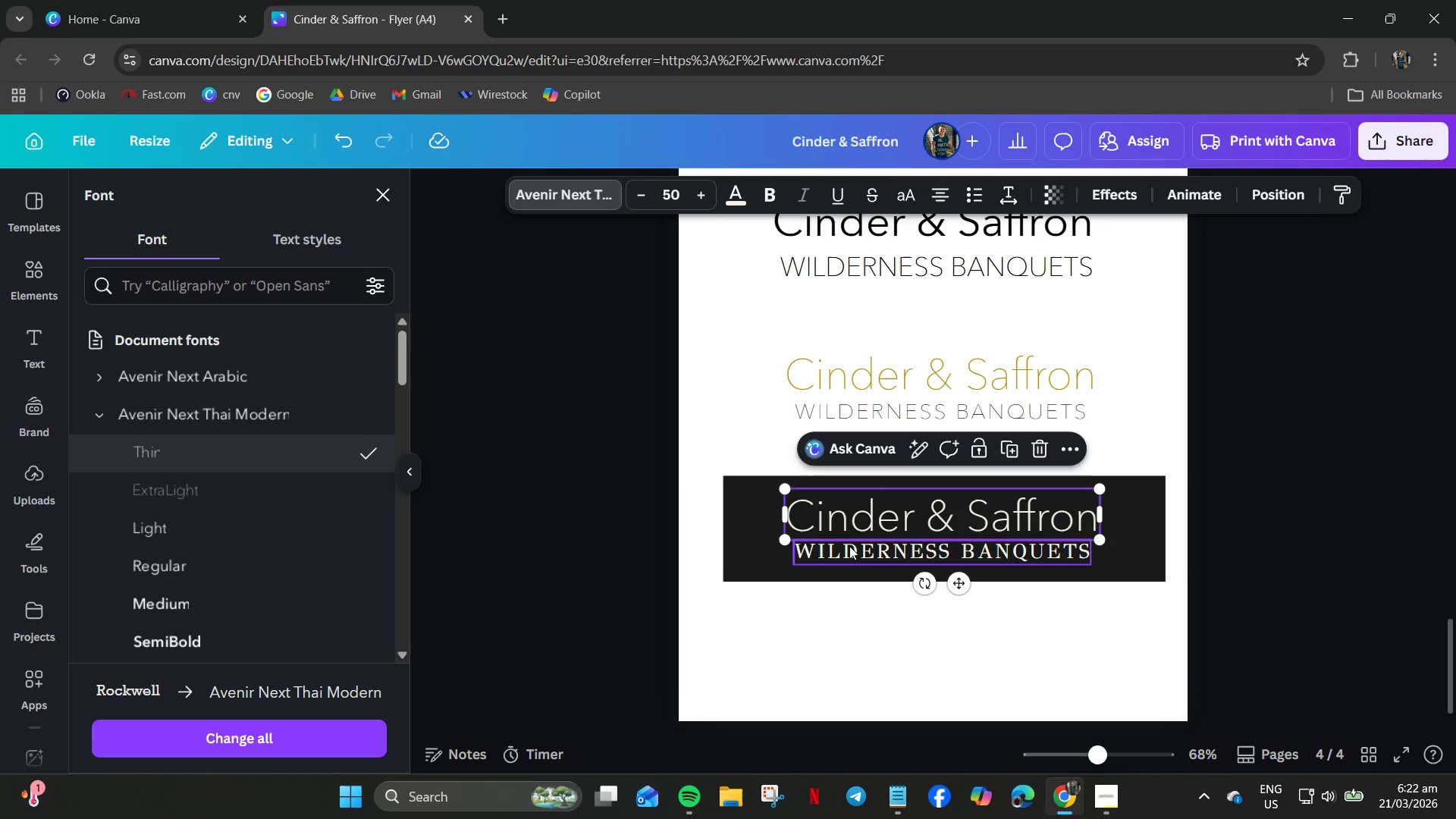 
left_click([880, 553])
 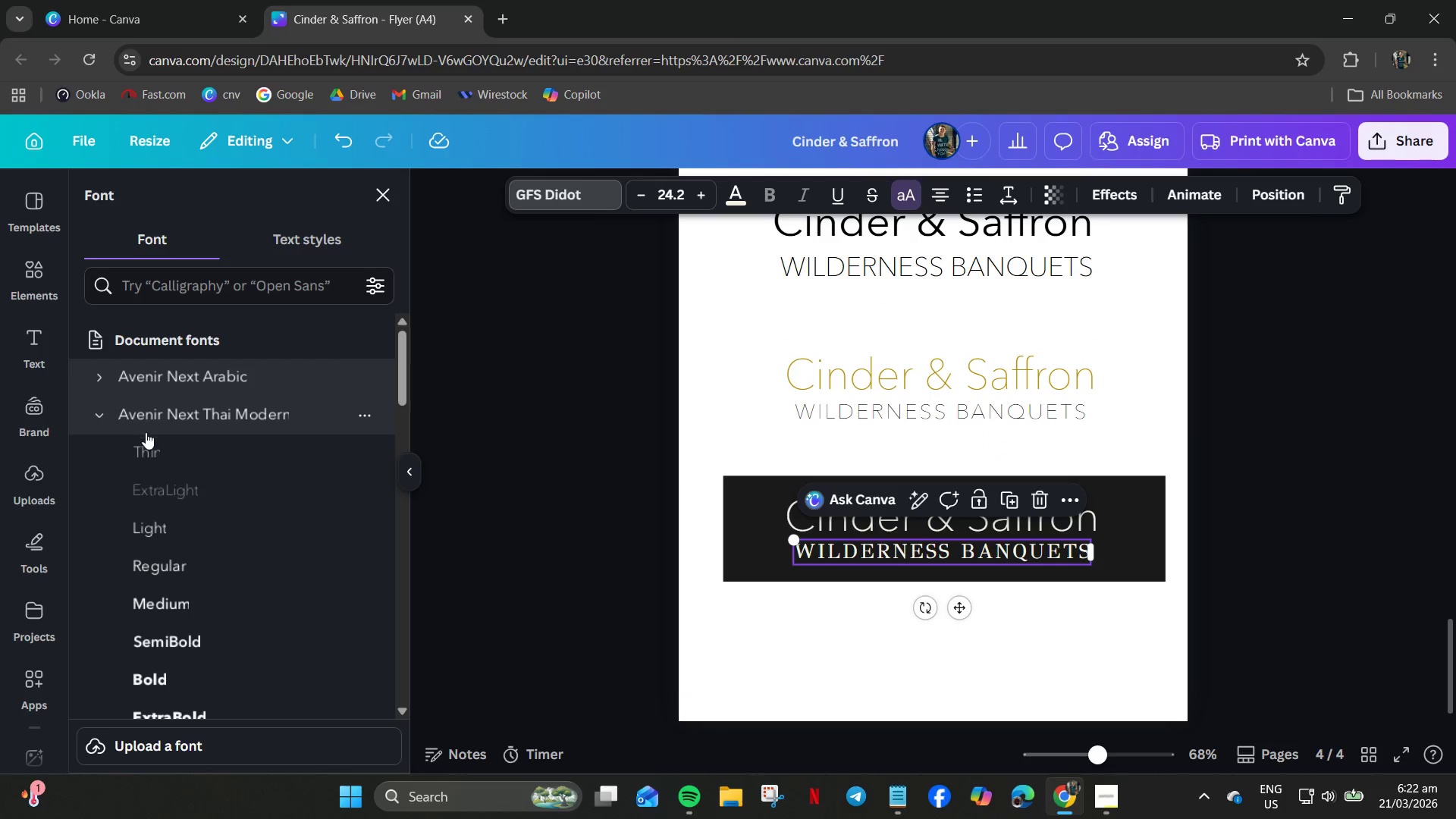 
left_click([144, 450])
 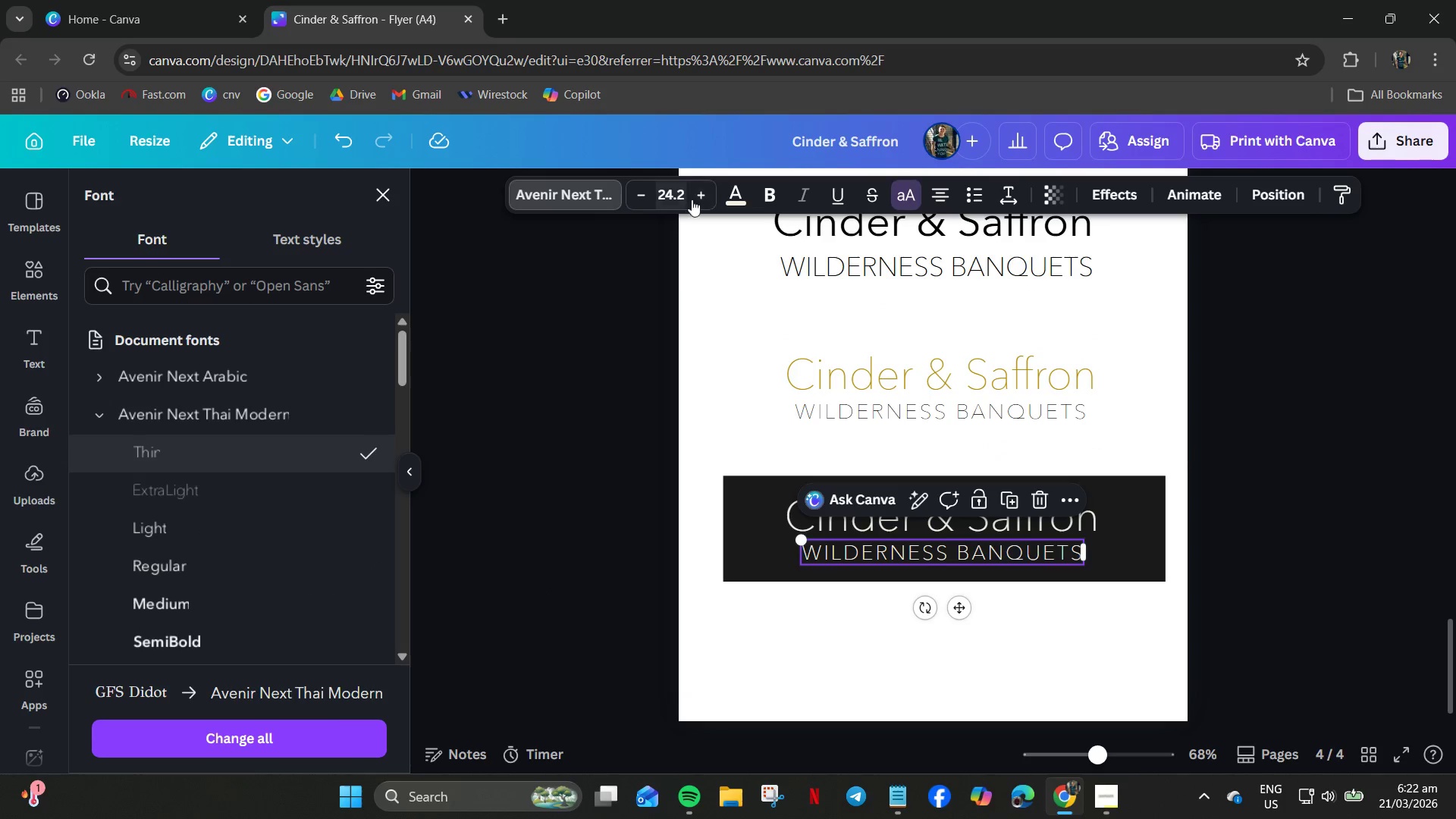 
double_click([698, 196])
 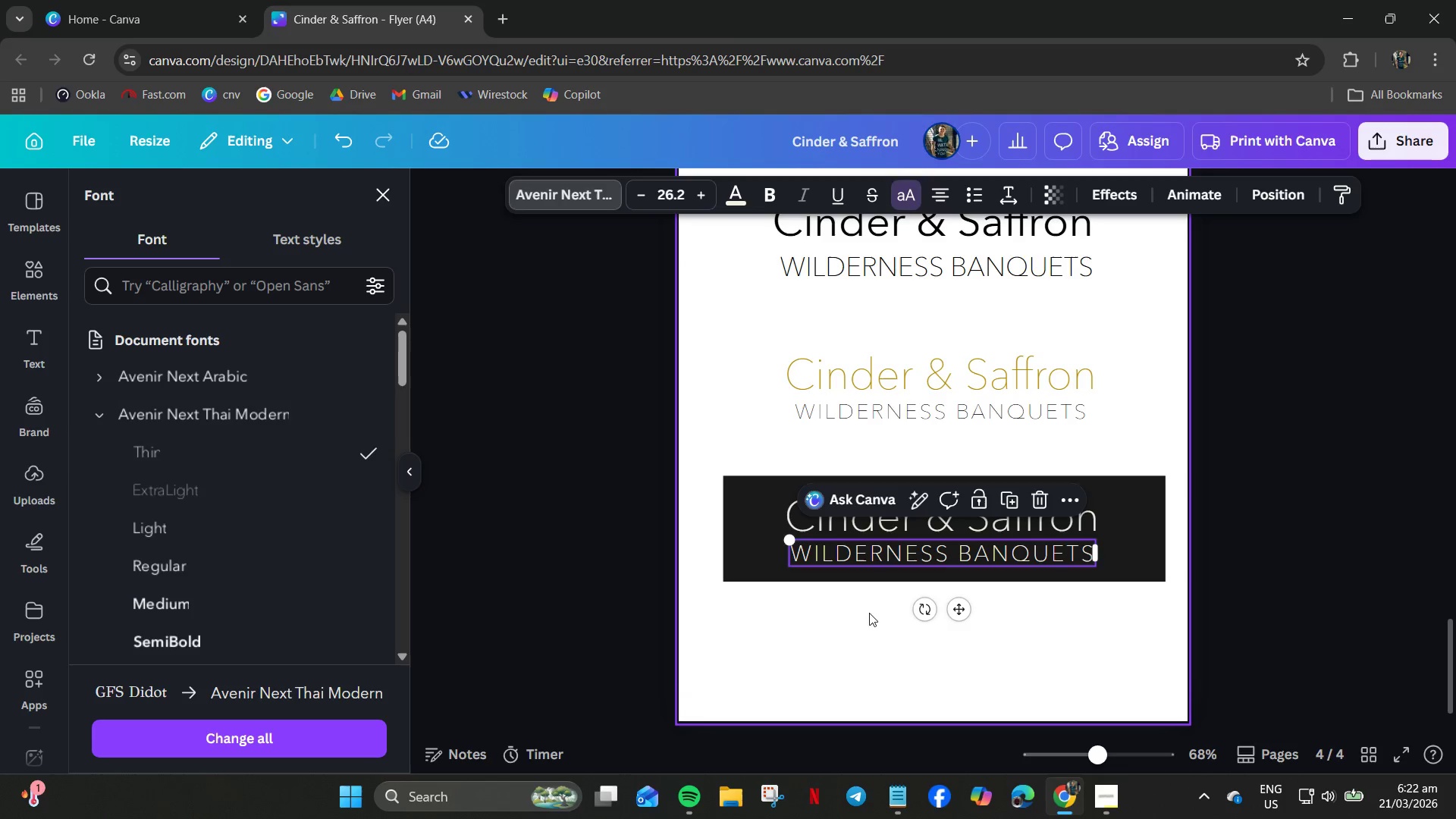 
left_click([831, 609])
 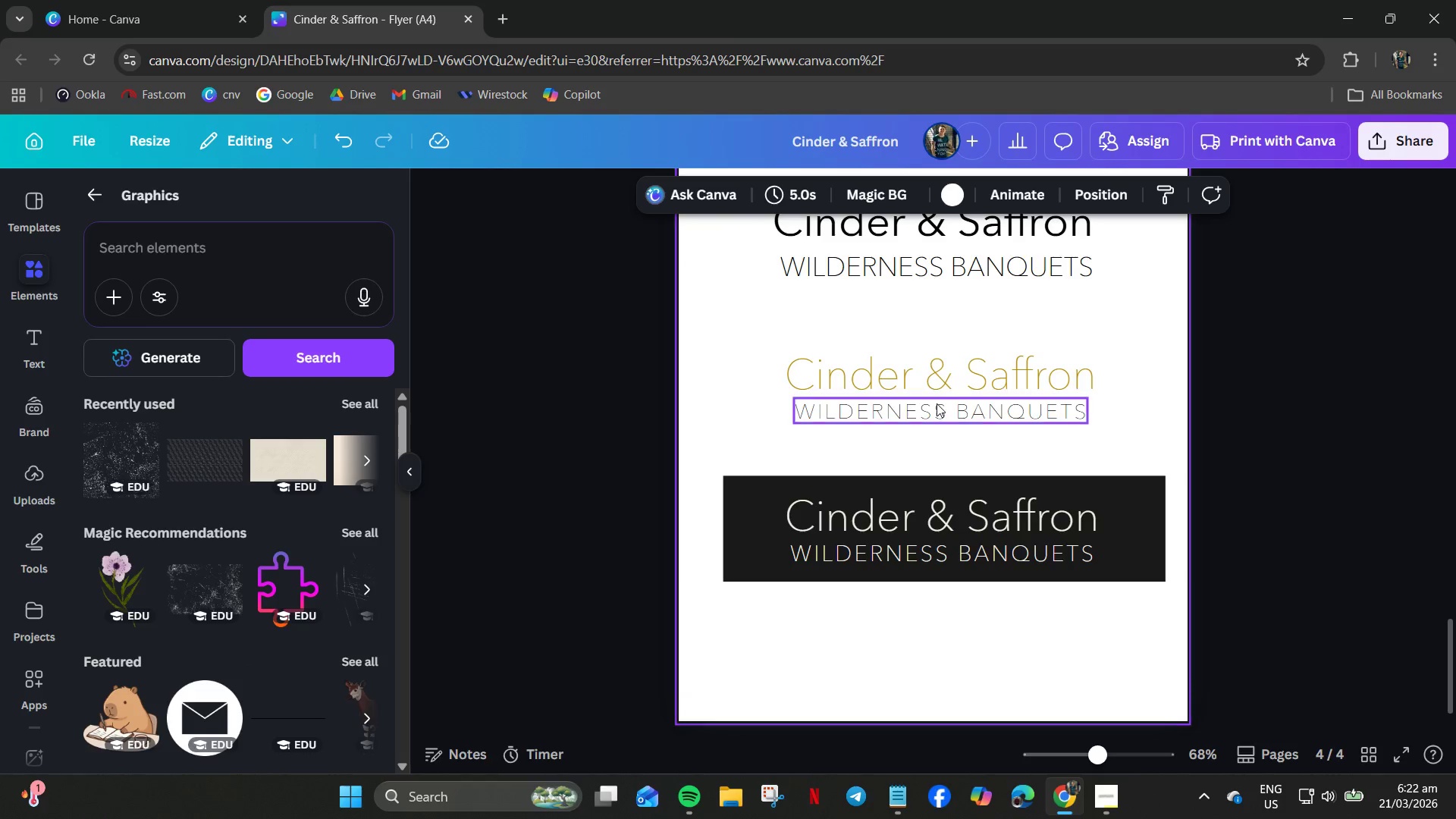 
left_click([933, 403])
 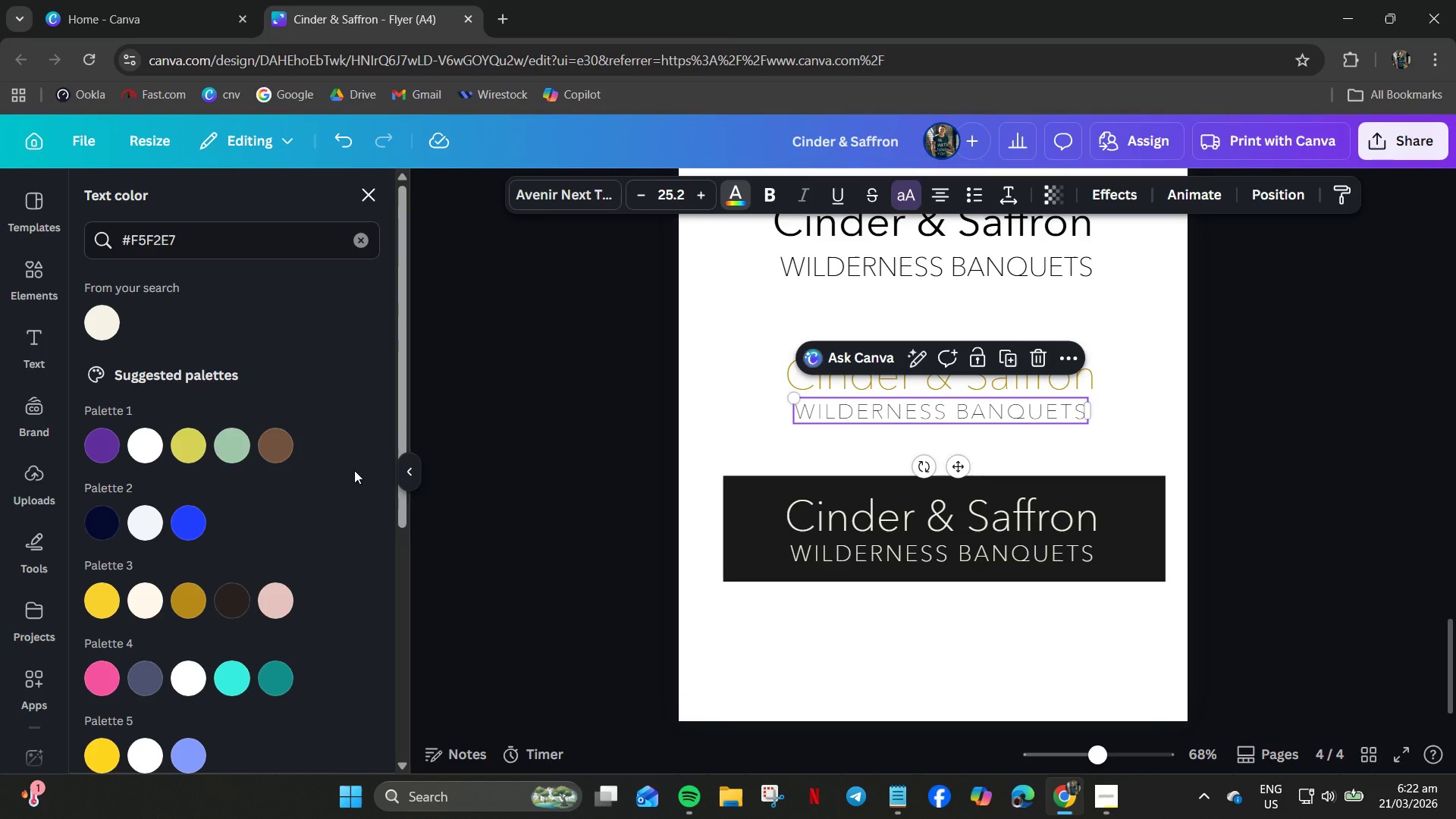 
wait(6.25)
 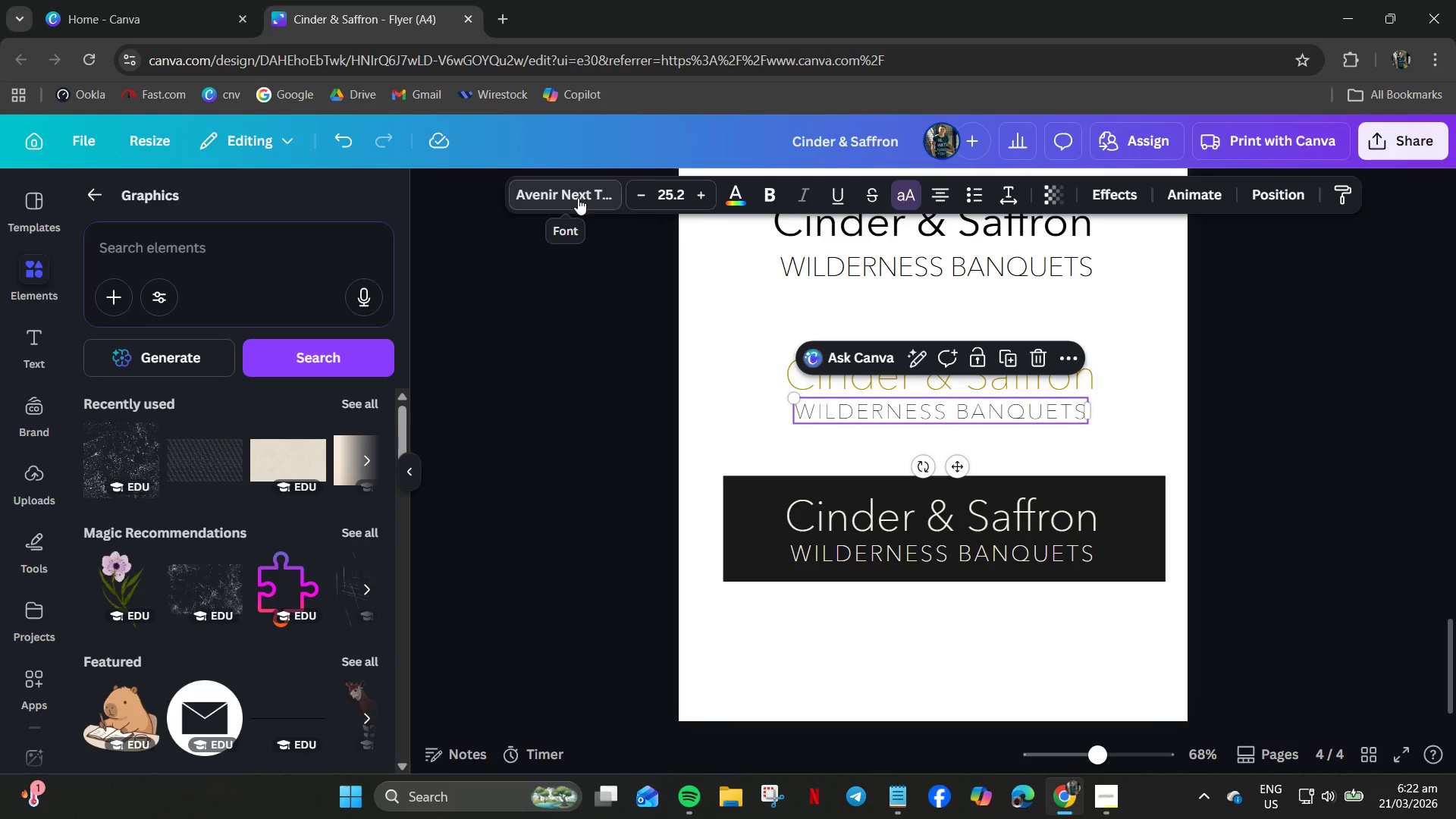 
left_click([99, 598])
 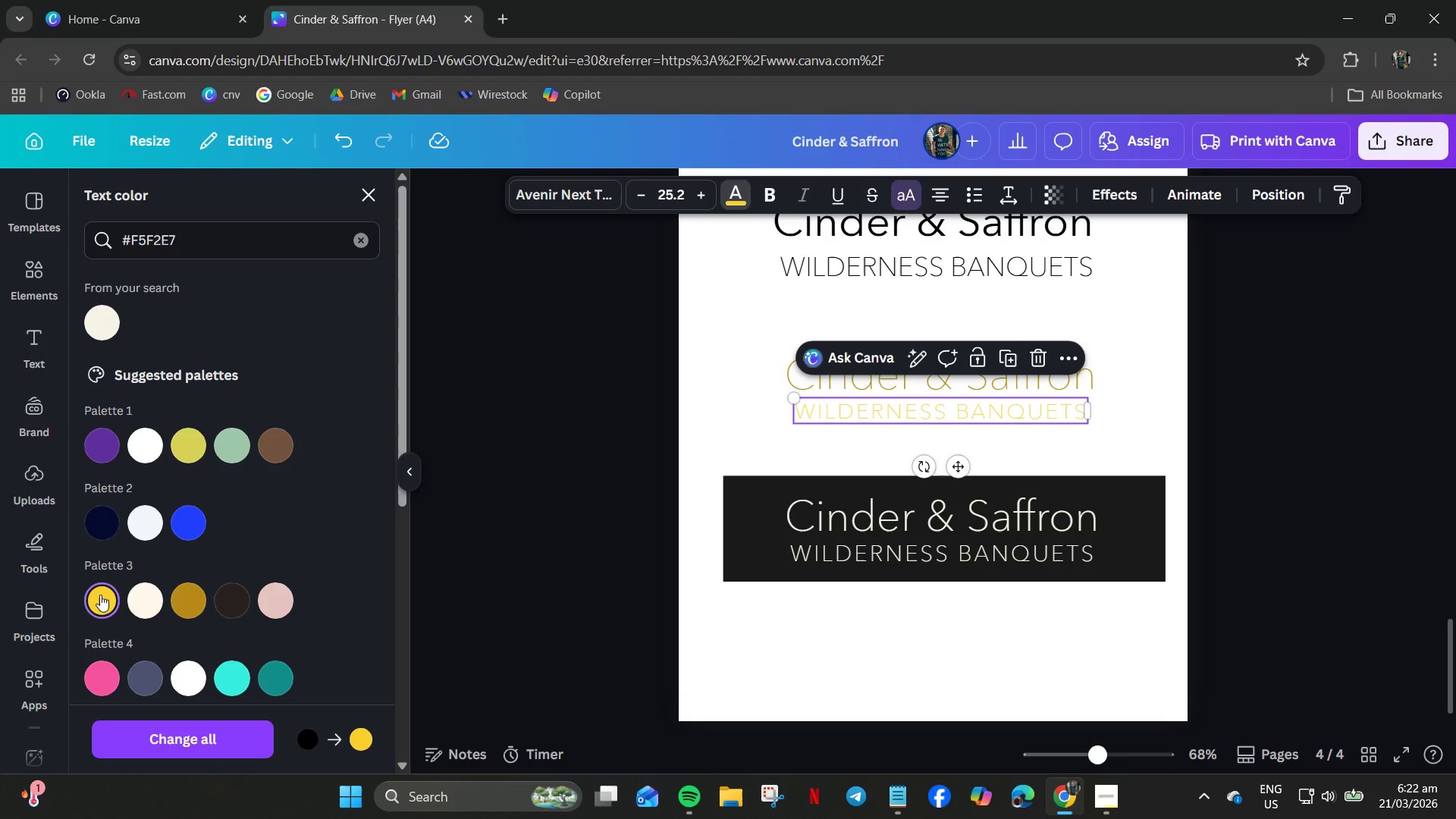 
left_click([180, 610])
 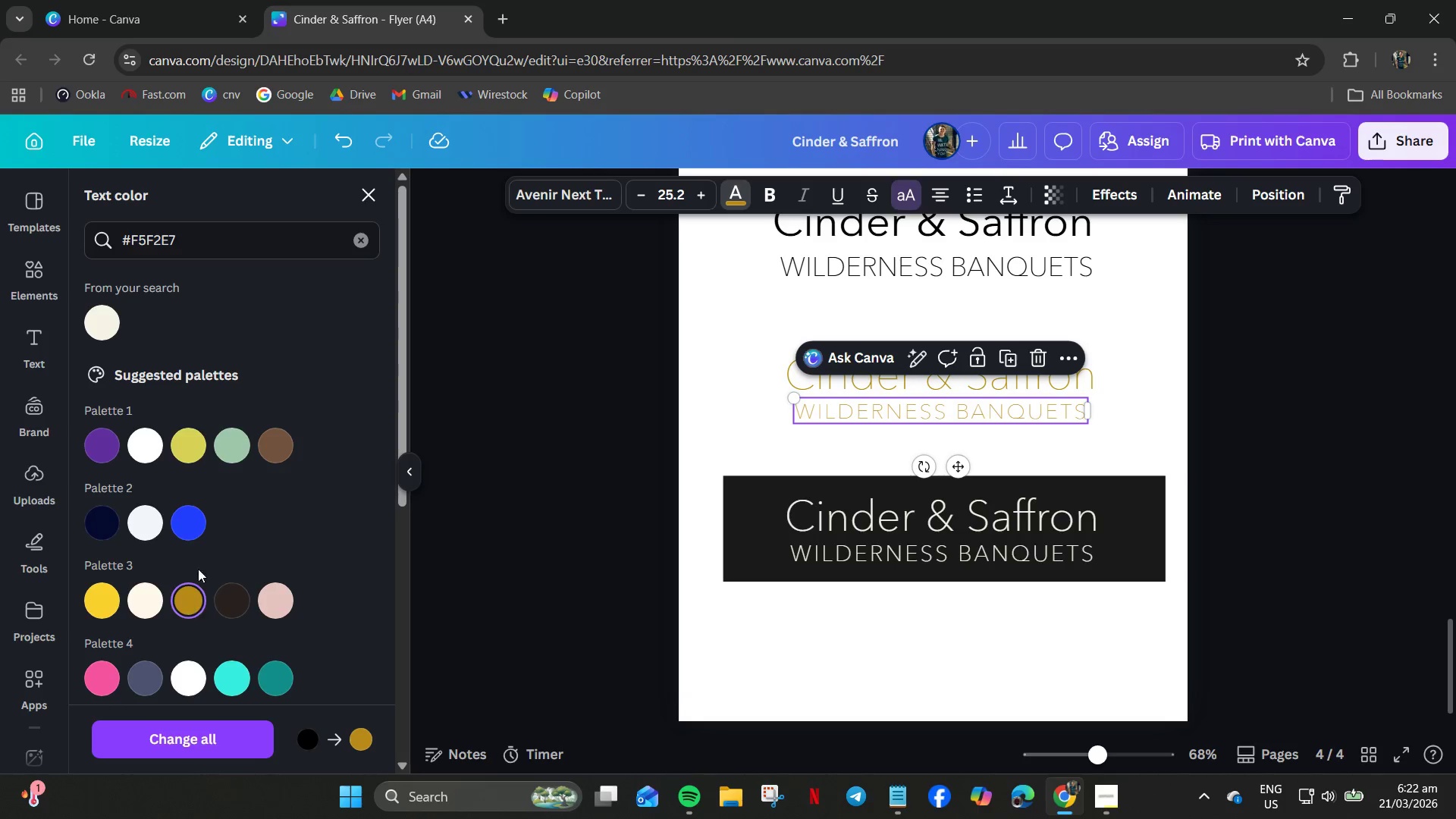 
left_click([194, 455])
 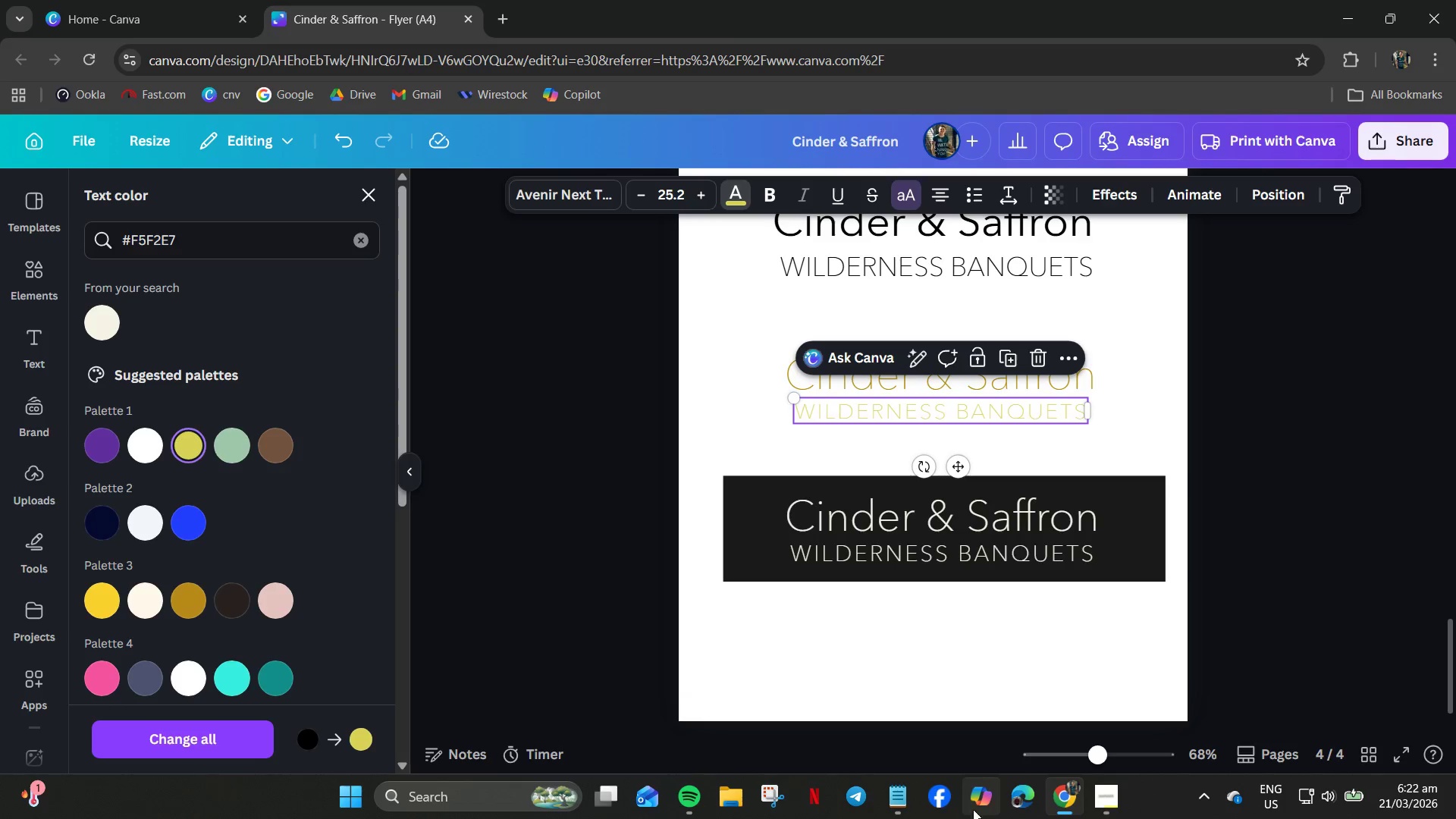 
left_click([902, 795])
 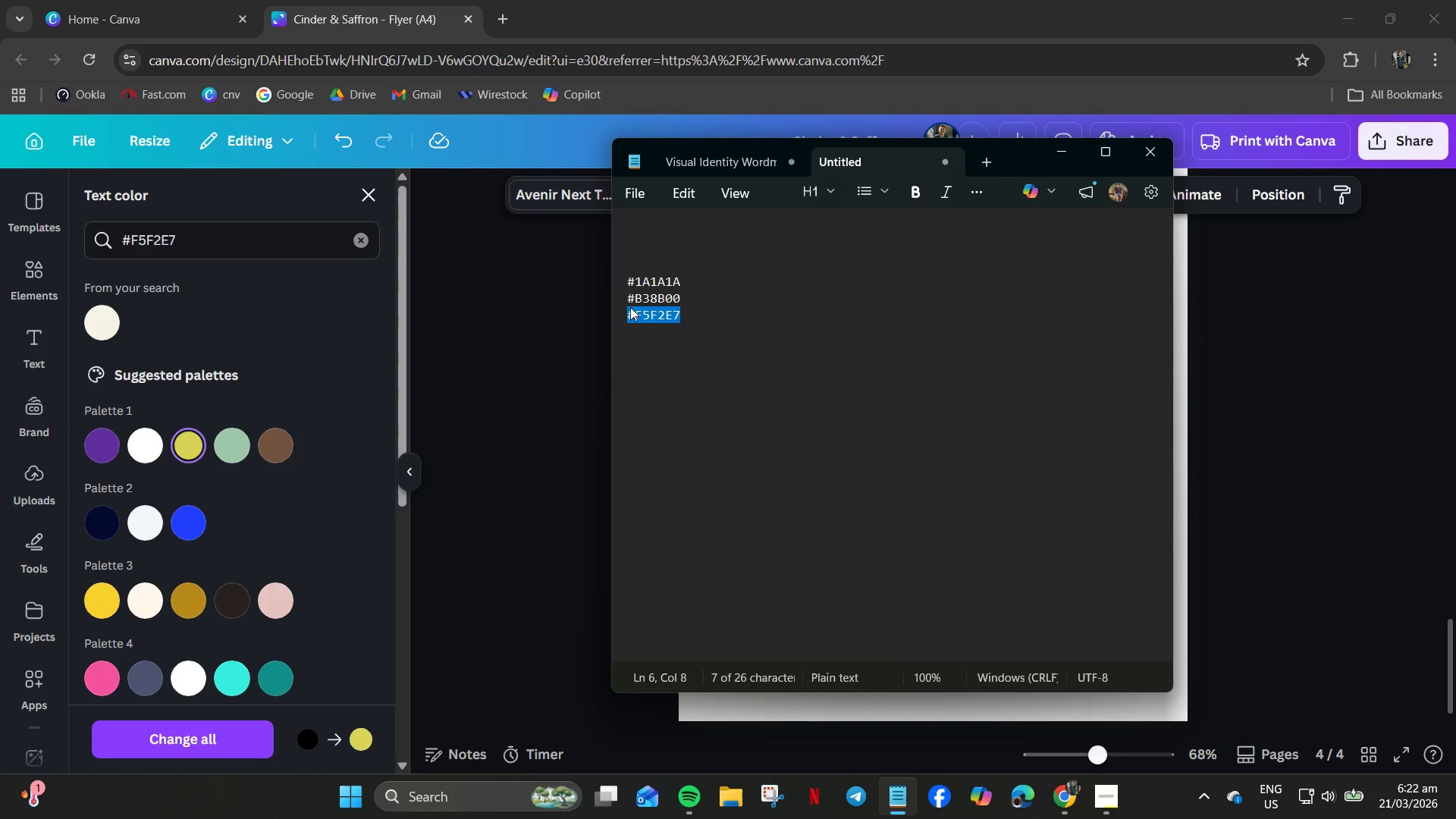 
left_click([625, 293])
 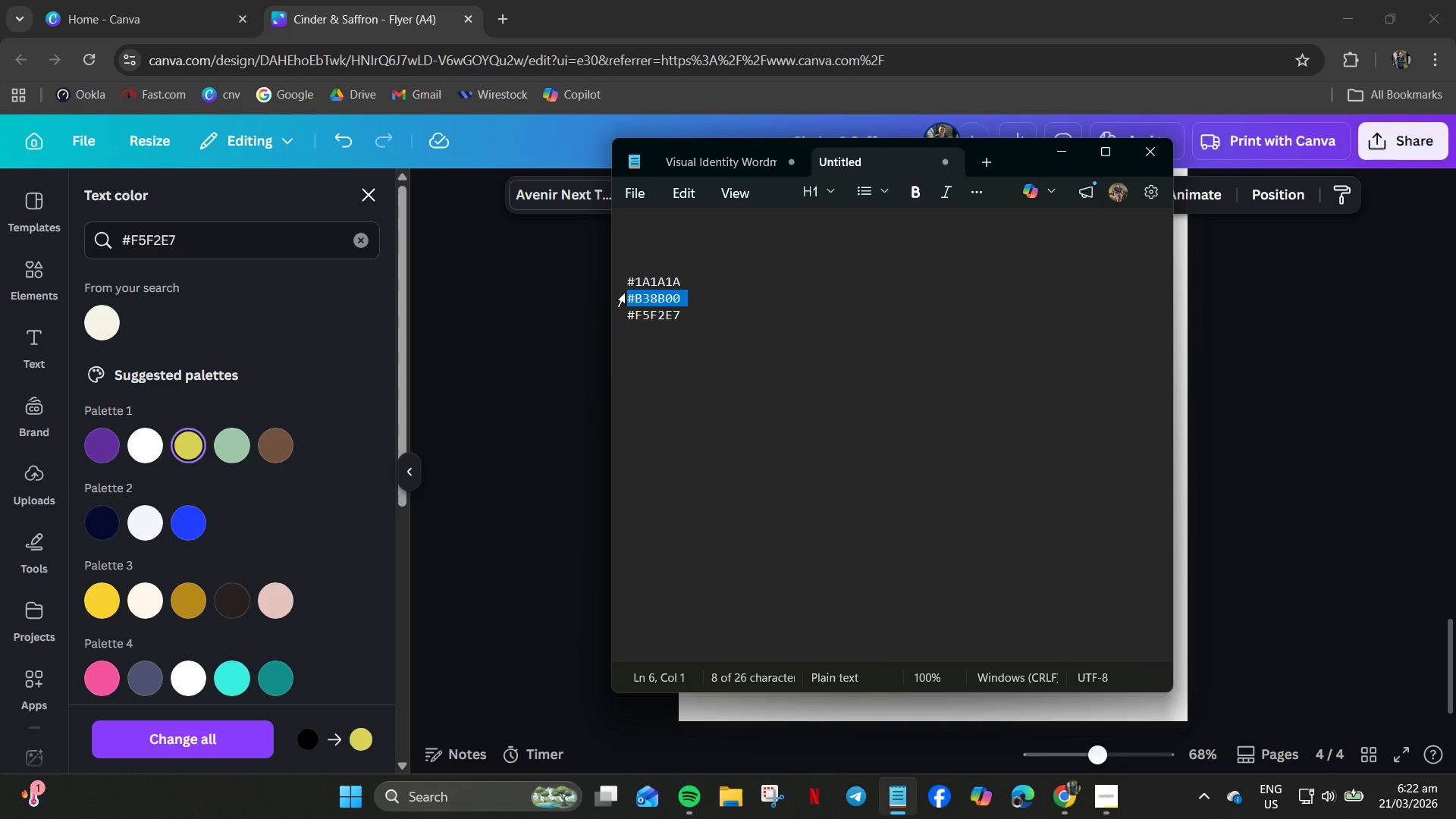 
key(Control+C)
 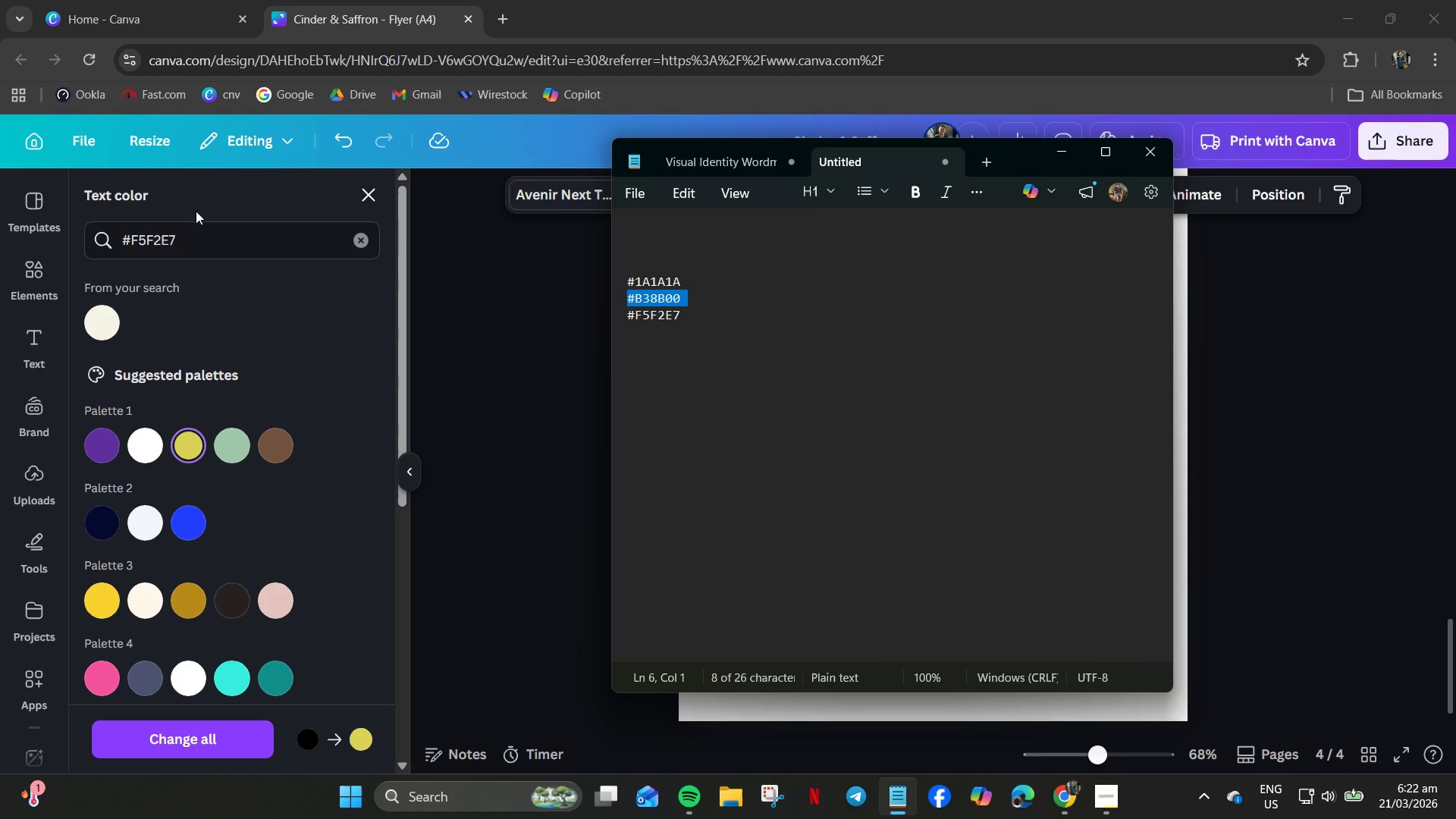 
left_click([190, 237])
 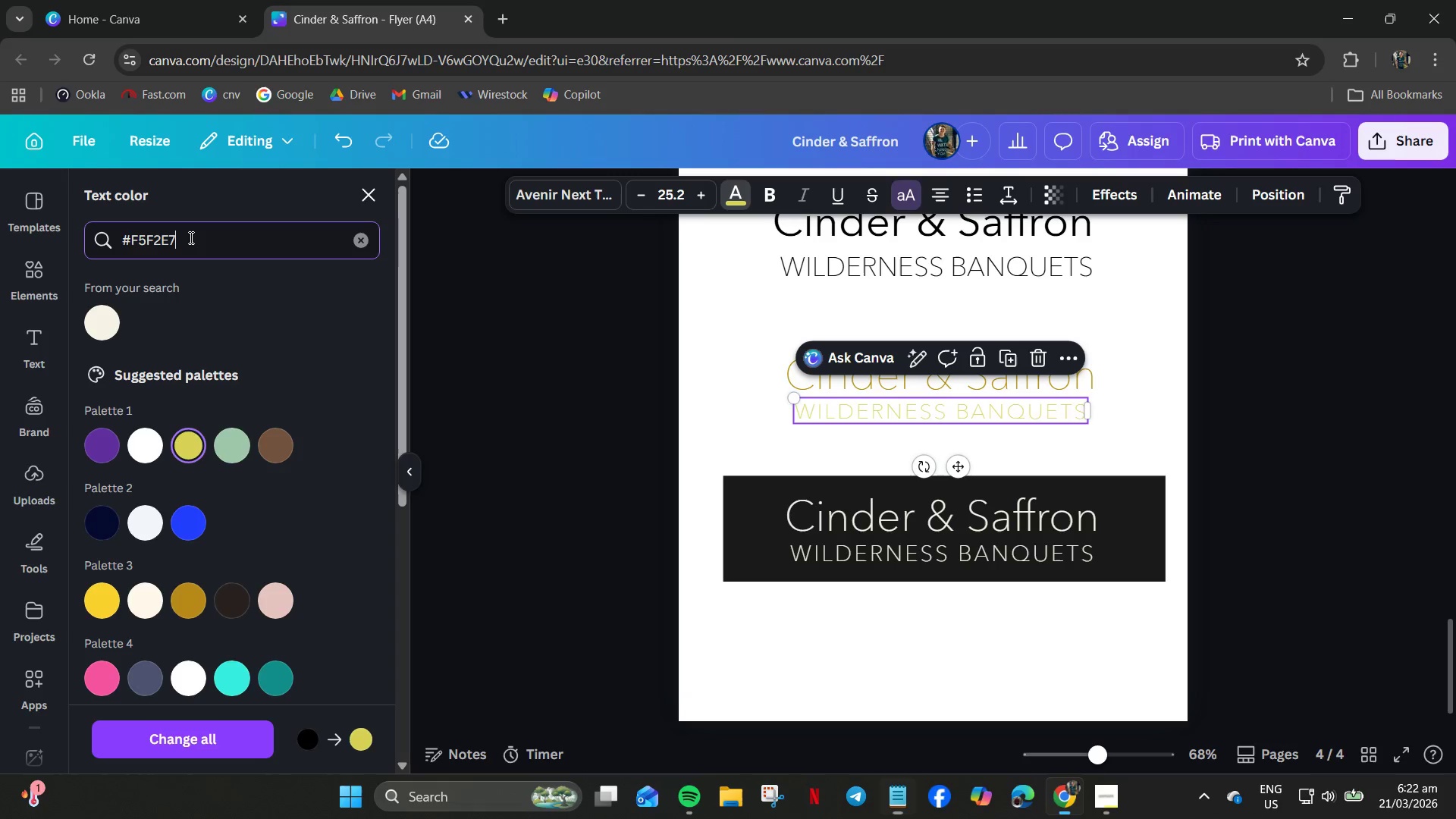 
key(Control+A)
 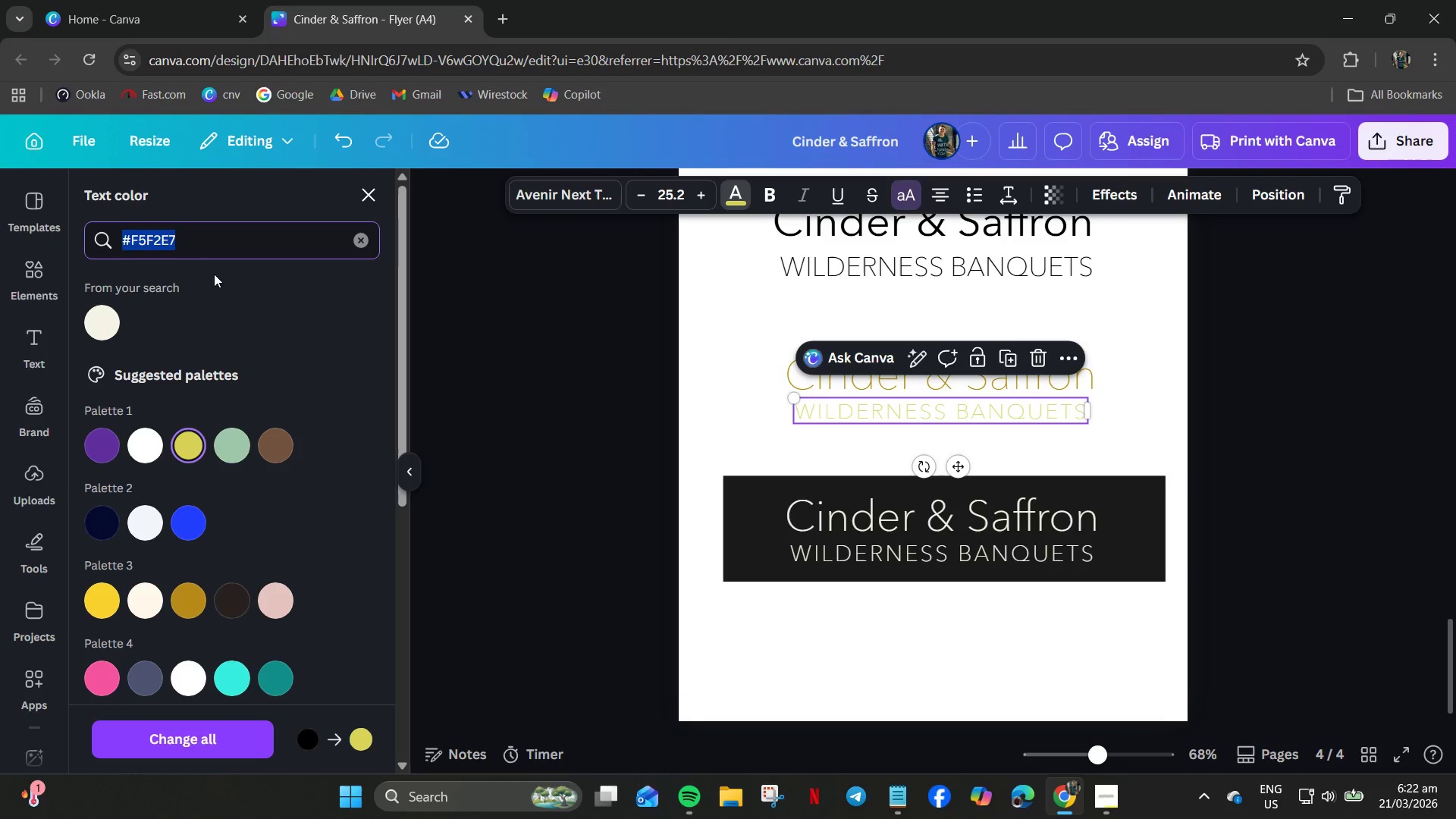 
key(Control+V)
 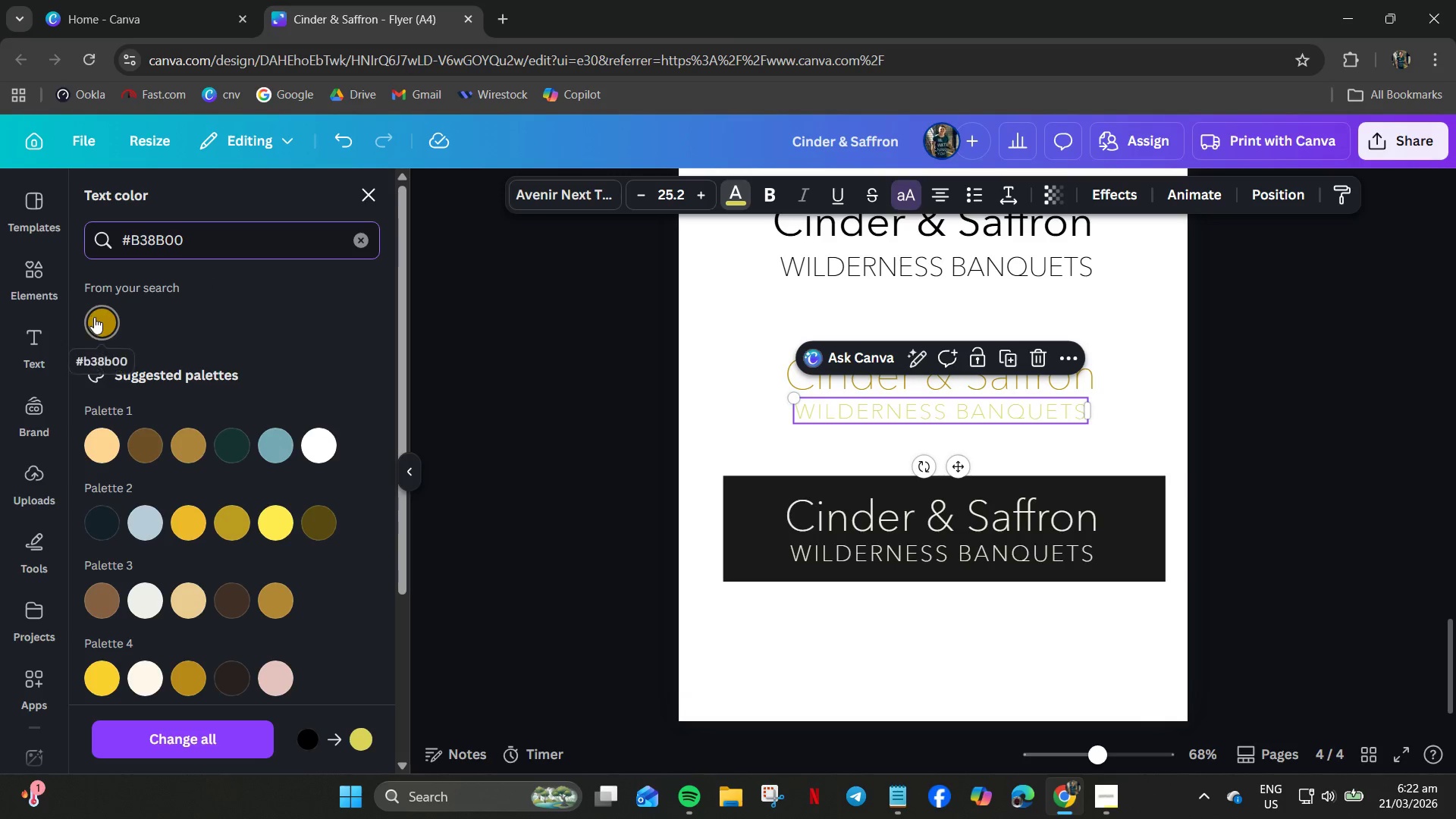 
left_click([102, 321])
 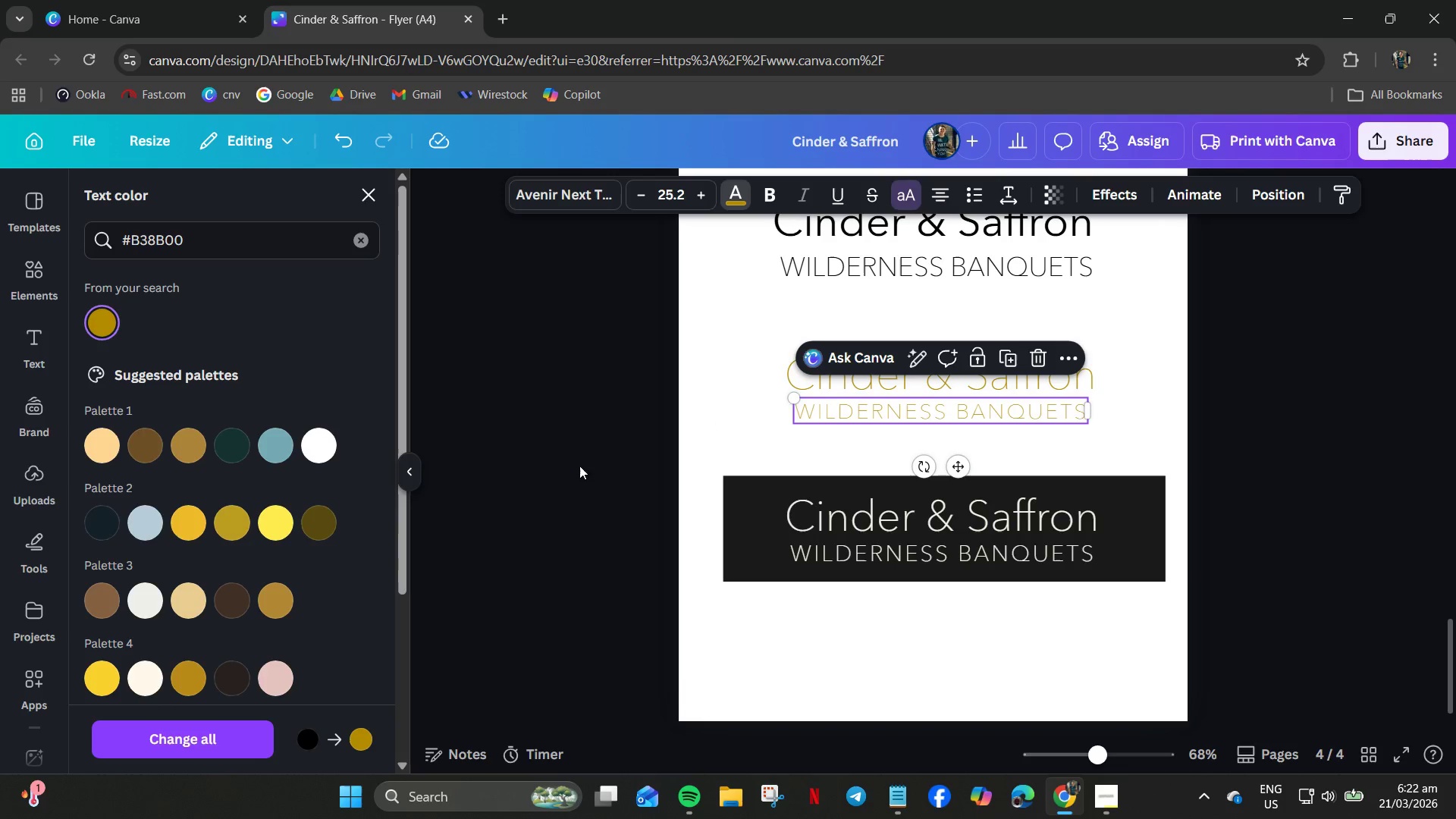 
left_click([714, 352])
 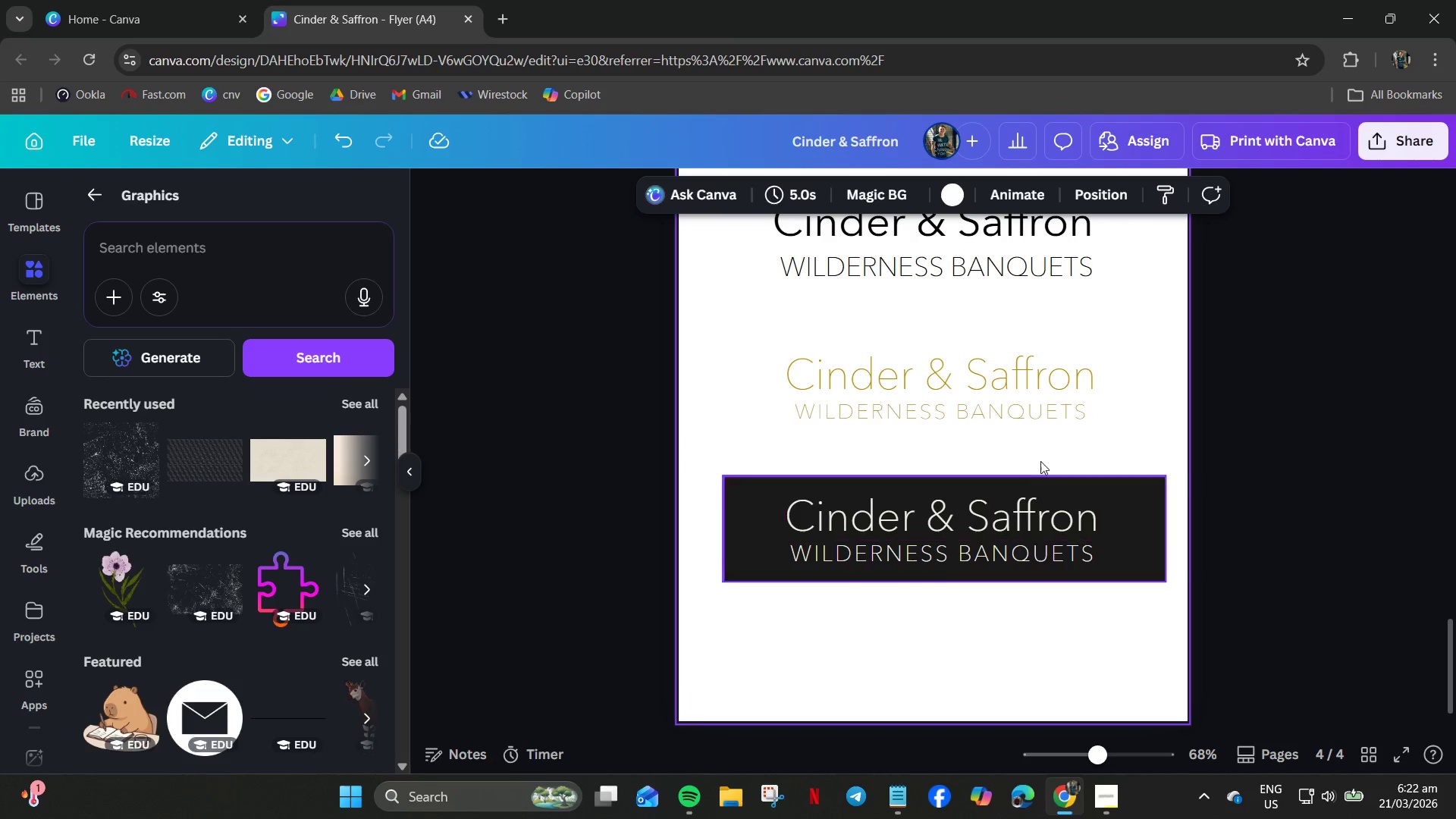 
left_click([1036, 417])
 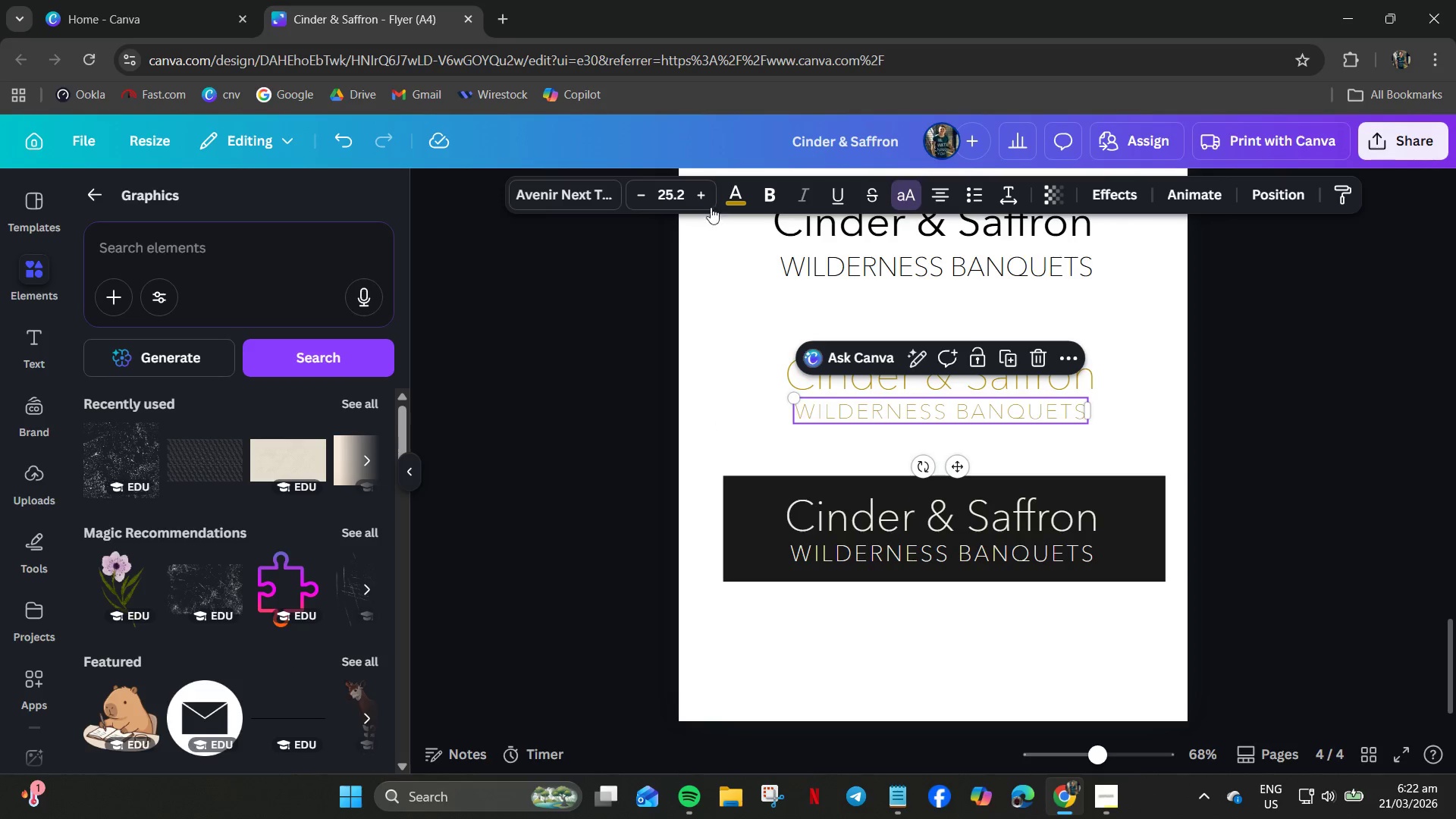 
left_click([702, 193])
 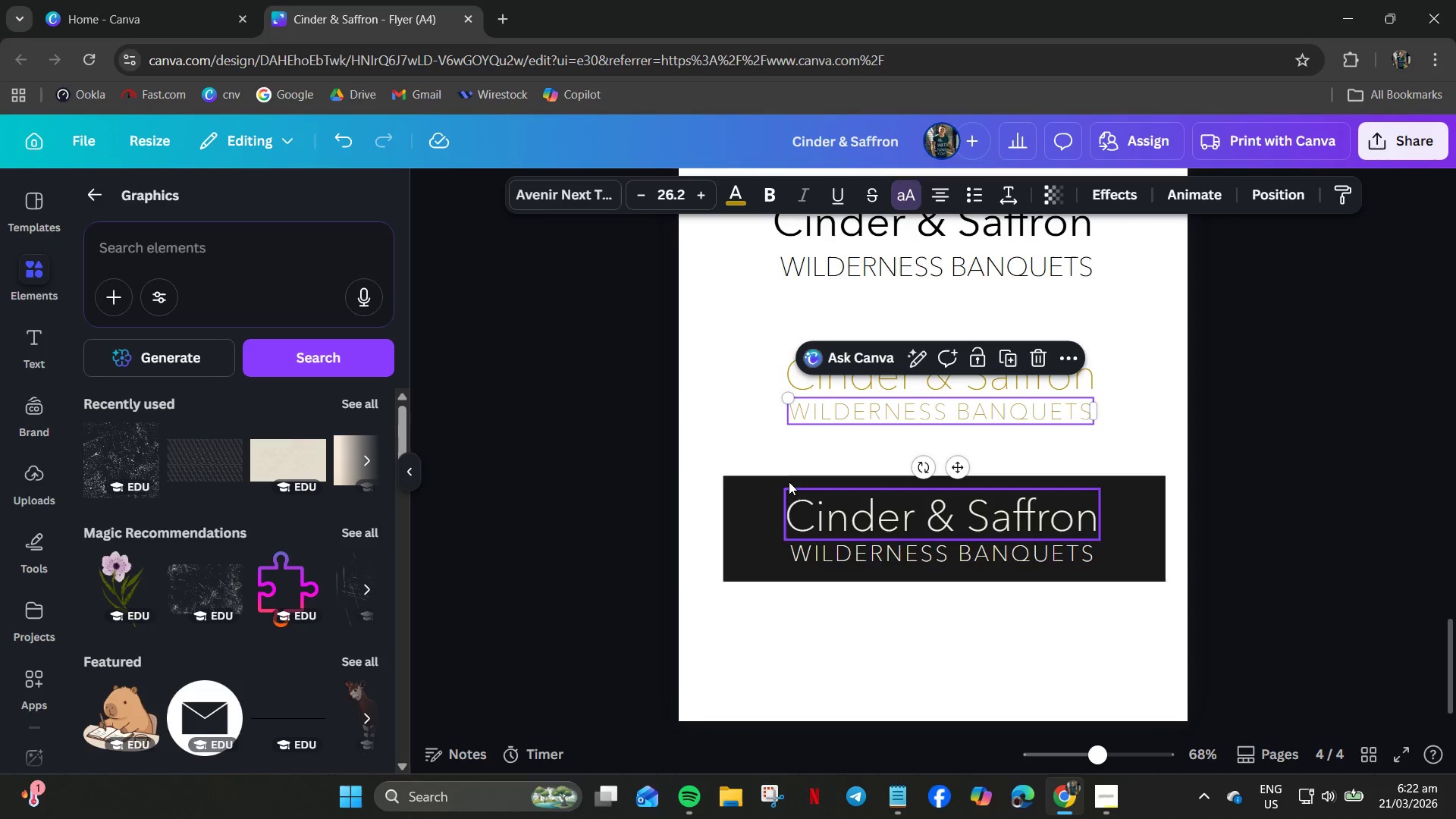 
left_click([745, 435])
 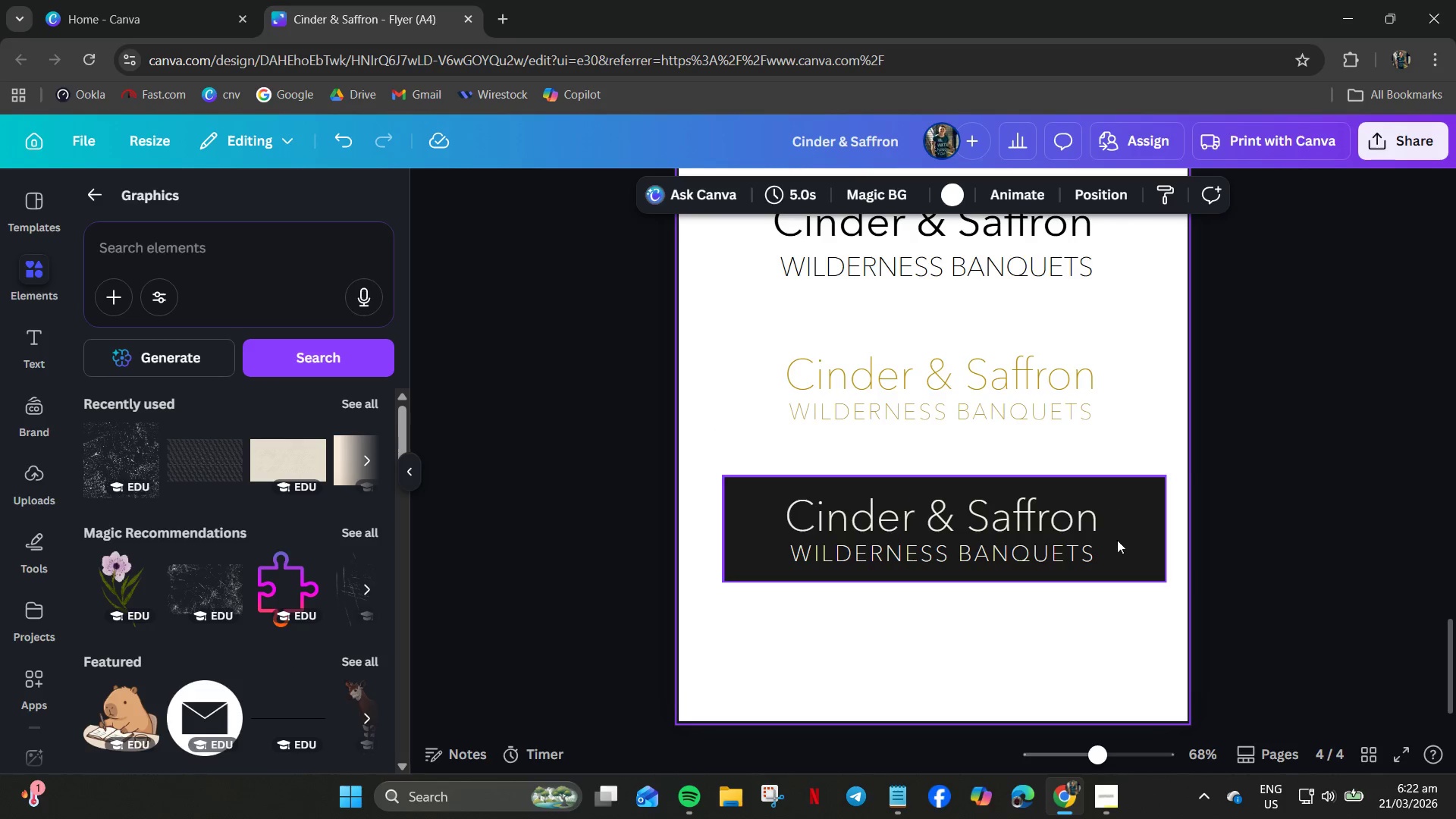 
scroll: coordinate [947, 579], scroll_direction: up, amount: 3.0
 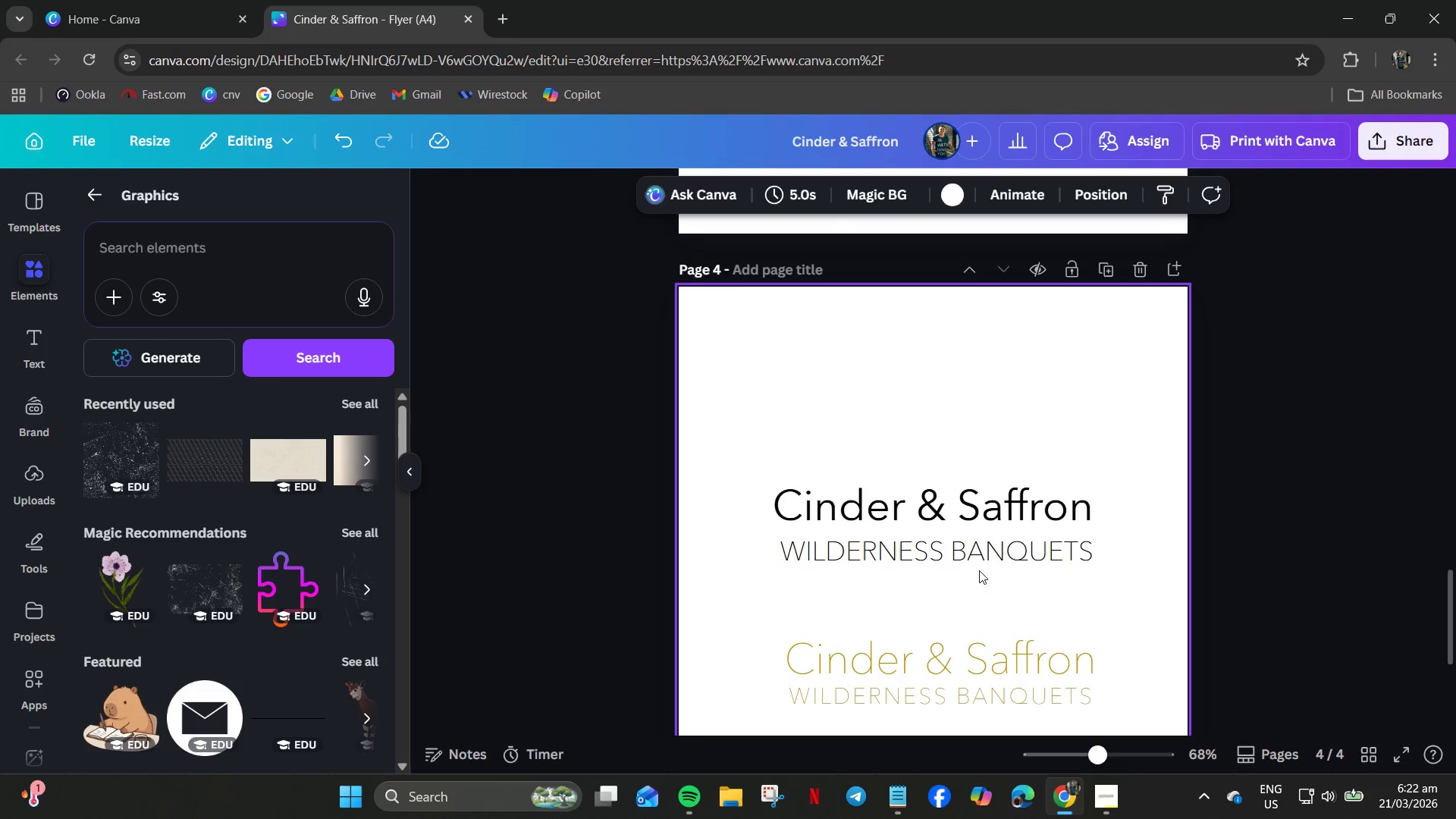 
scroll: coordinate [991, 572], scroll_direction: down, amount: 3.0
 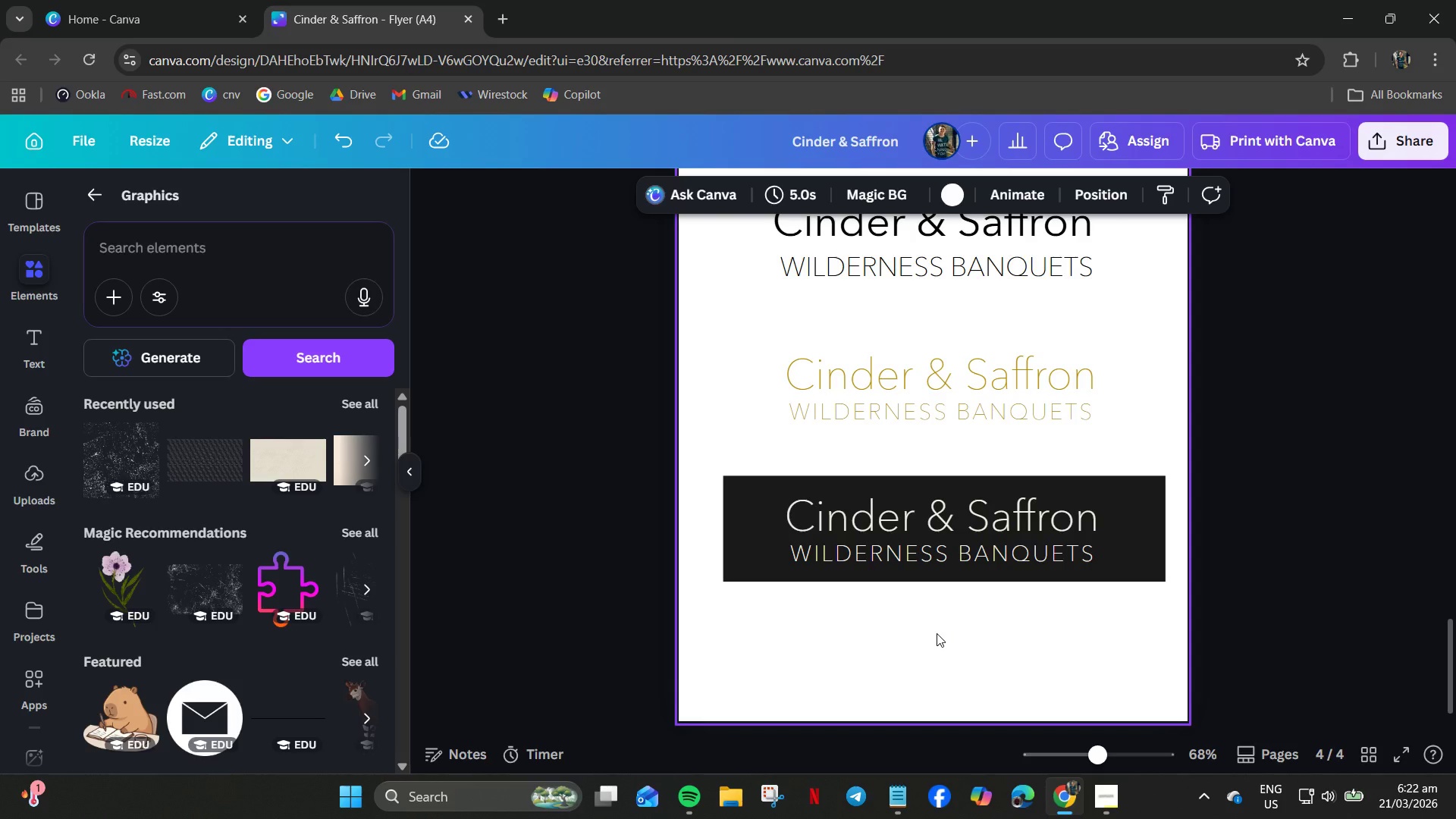 
scroll: coordinate [938, 626], scroll_direction: up, amount: 14.0
 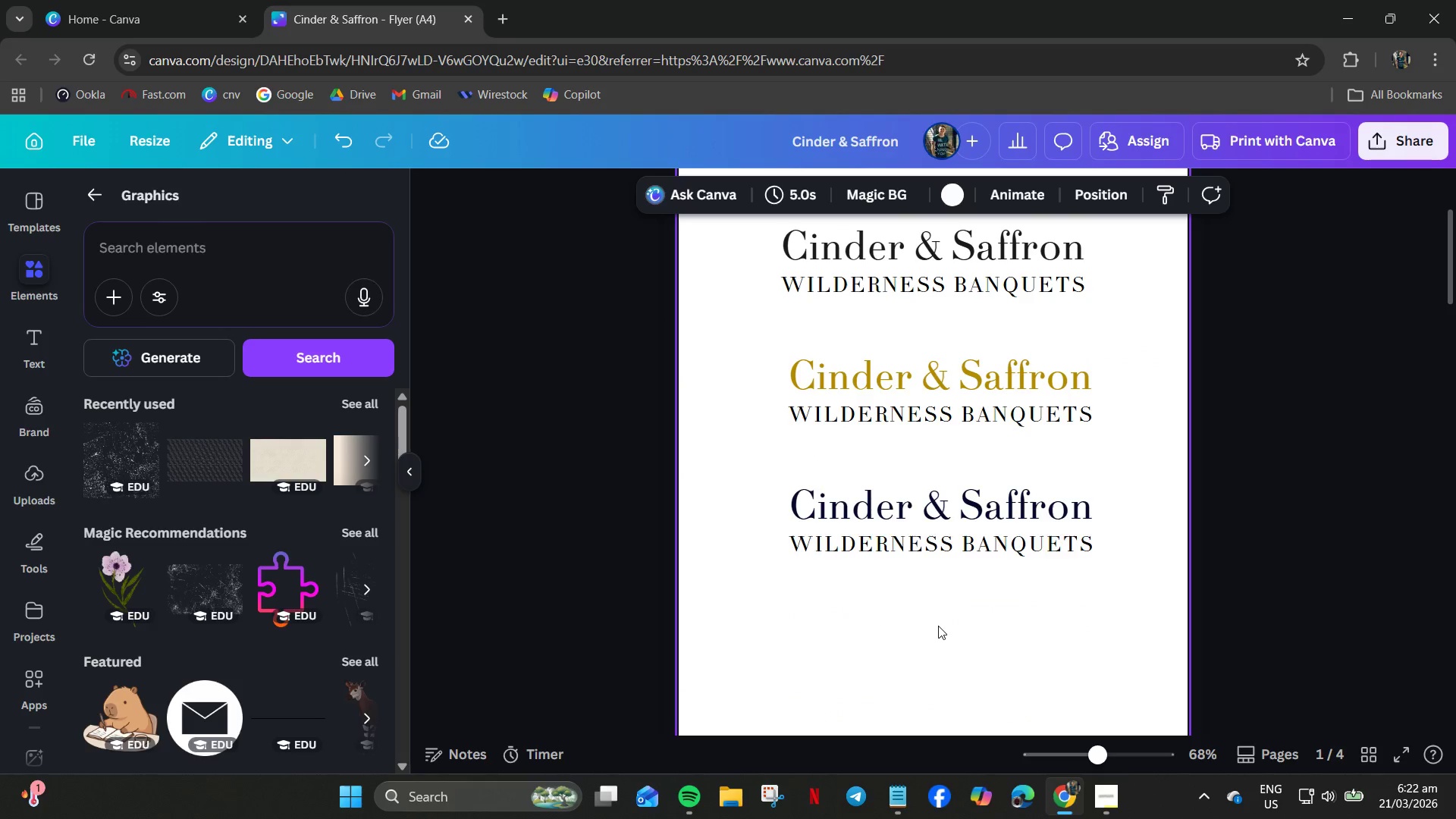 
scroll: coordinate [938, 626], scroll_direction: down, amount: 3.0
 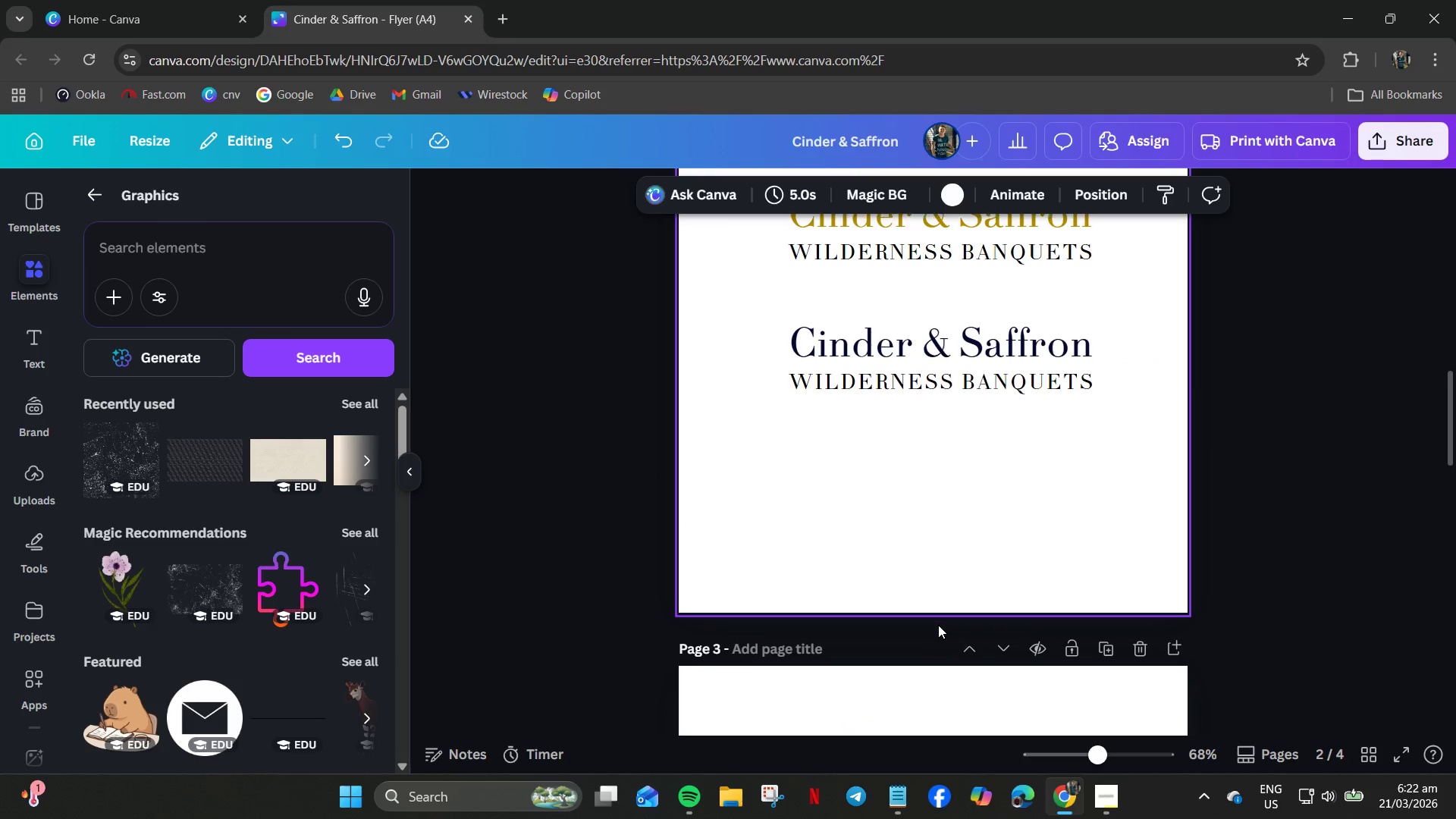 
scroll: coordinate [902, 568], scroll_direction: up, amount: 8.0
 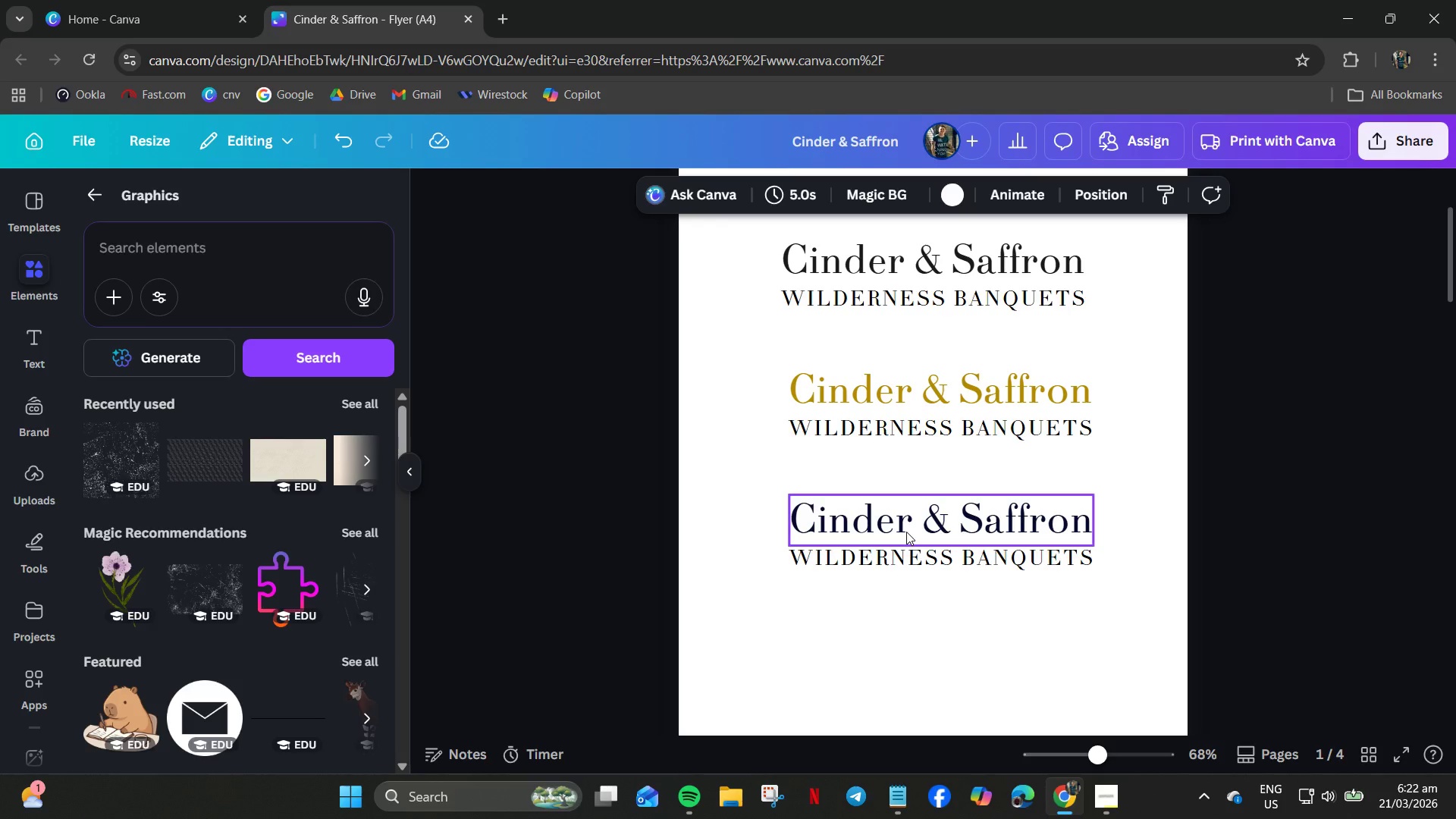 
scroll: coordinate [911, 527], scroll_direction: down, amount: 6.0
 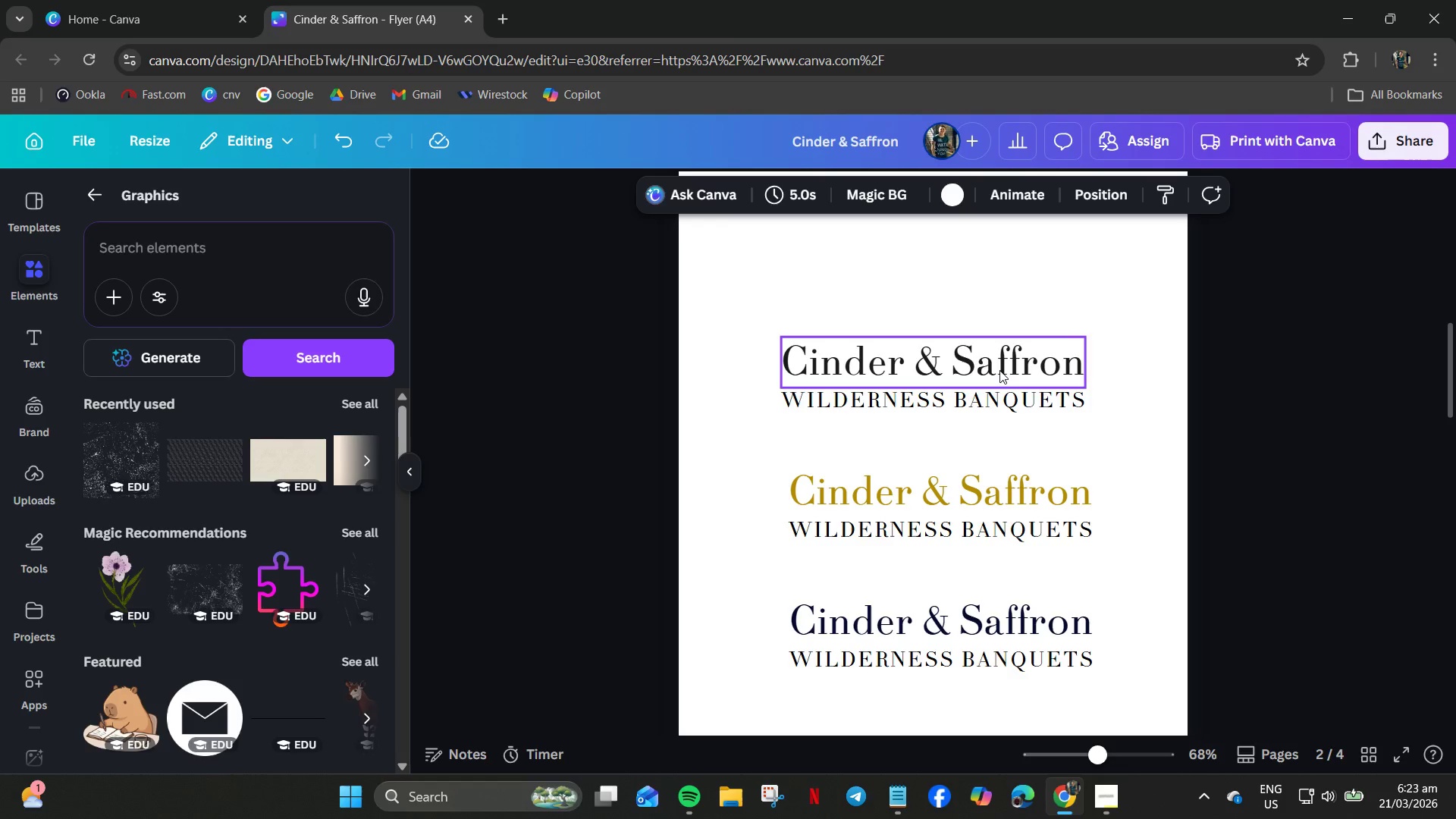 
wait(18.51)
 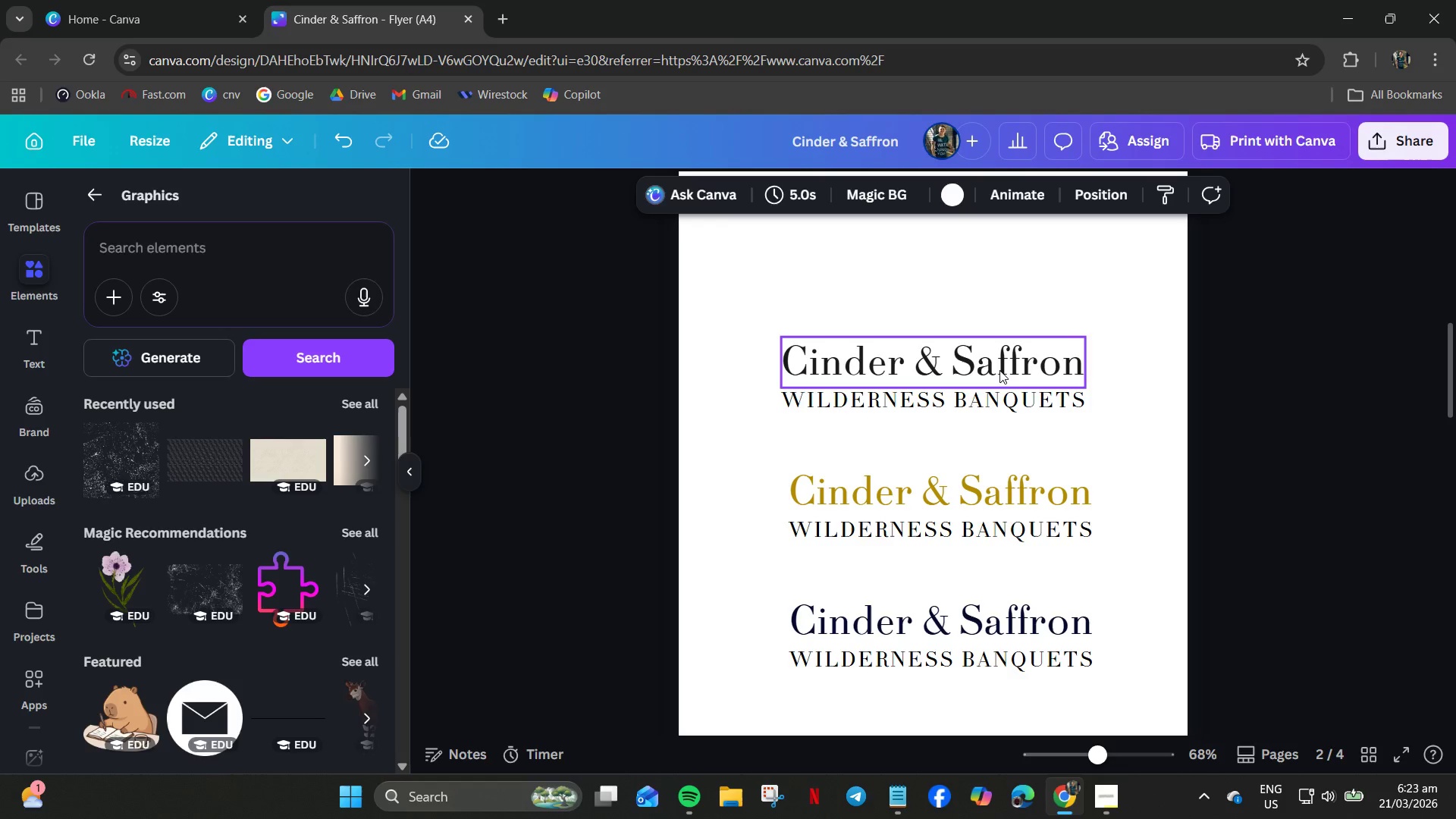 
left_click([809, 362])
 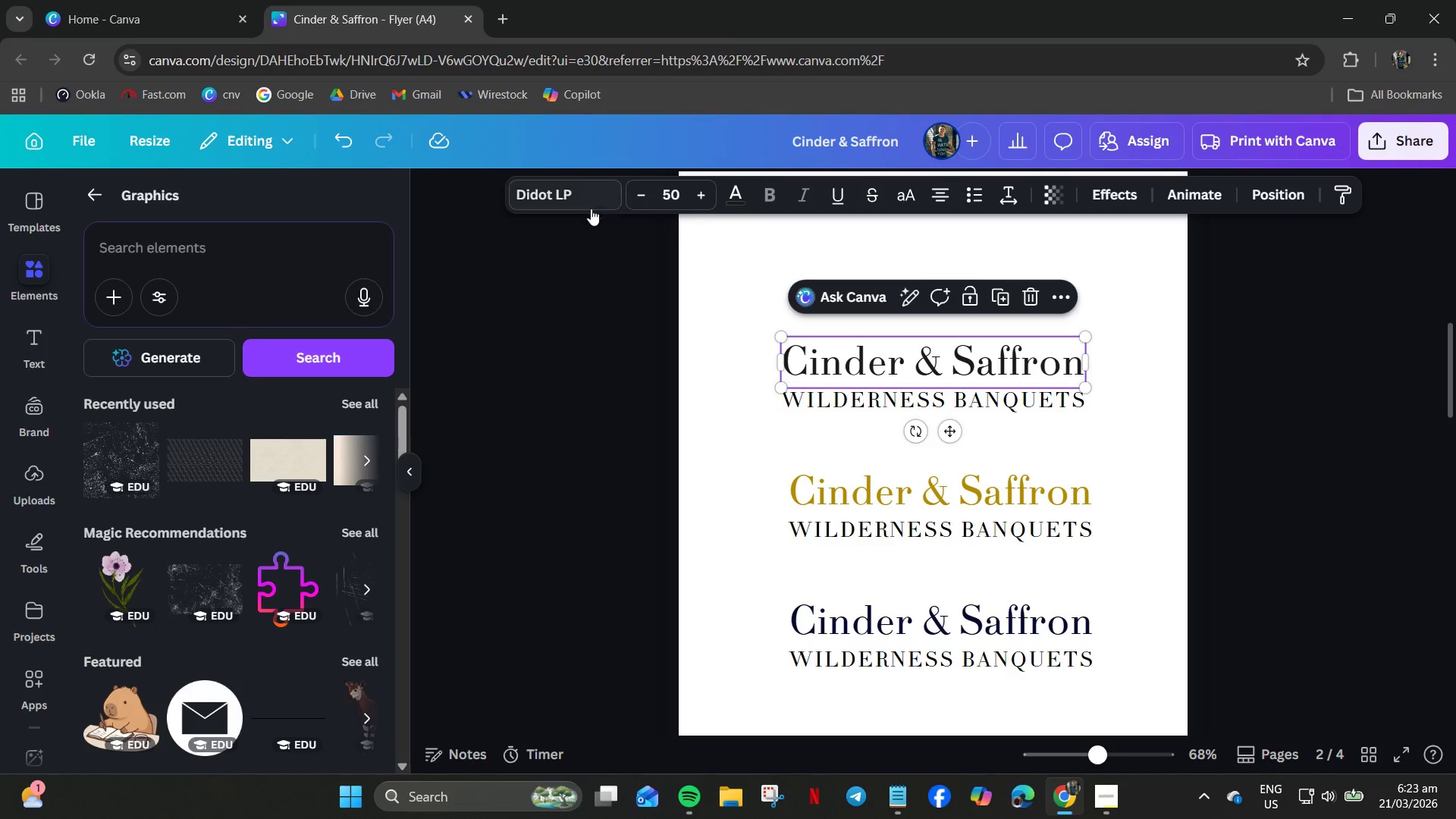 
left_click([568, 196])
 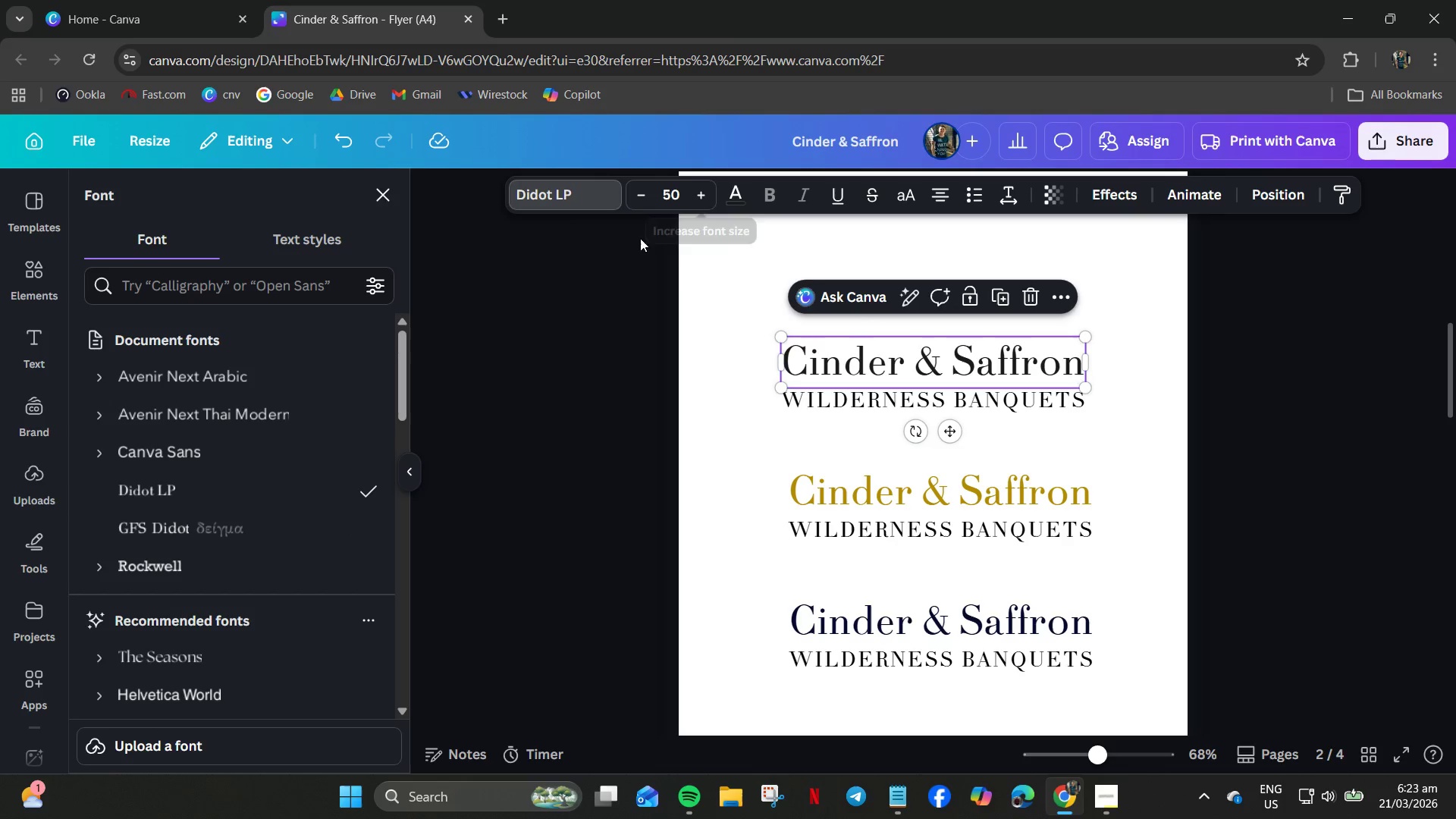 
wait(5.28)
 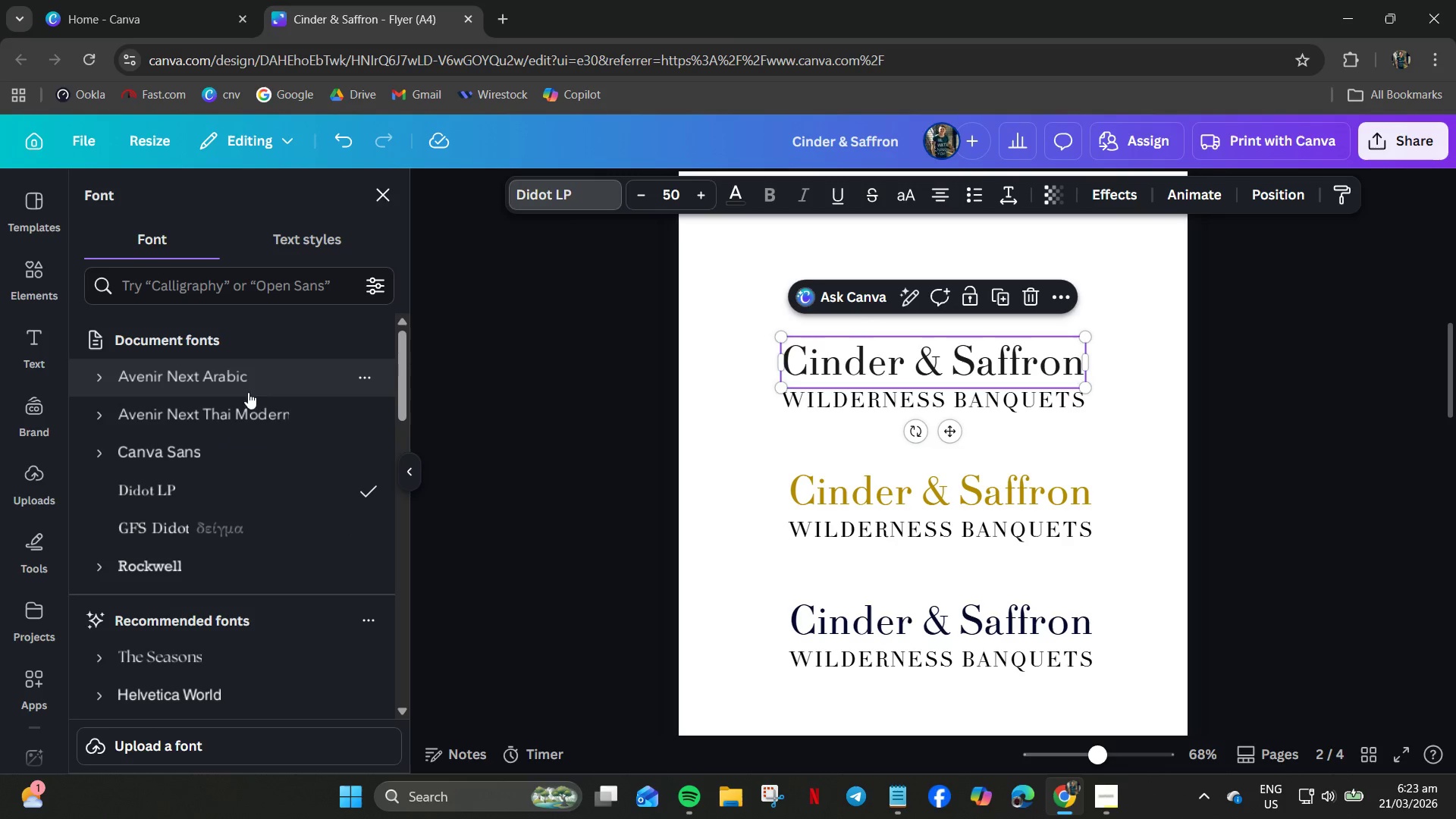 
left_click([276, 281])
 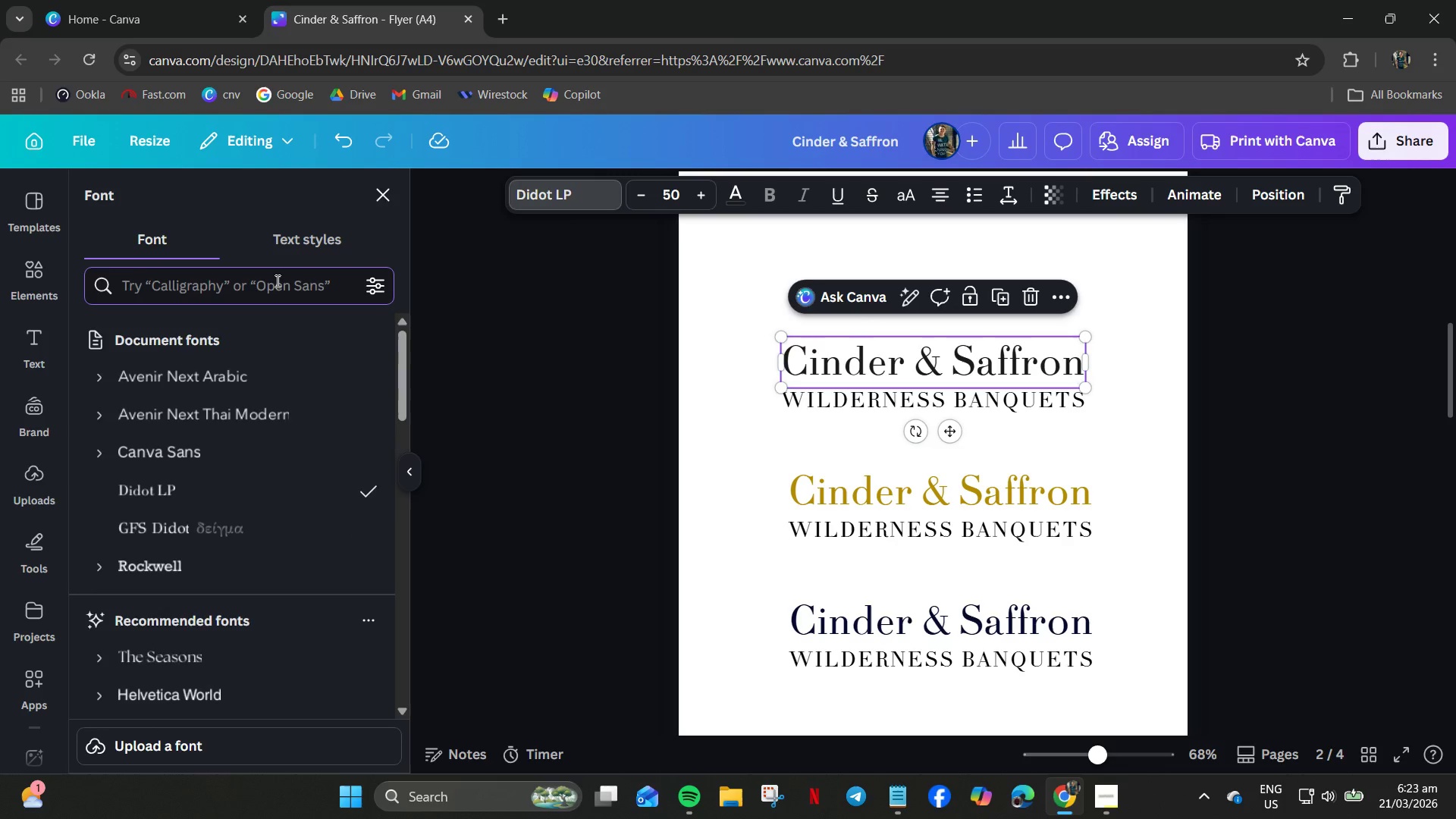 
type(DIDOT)
 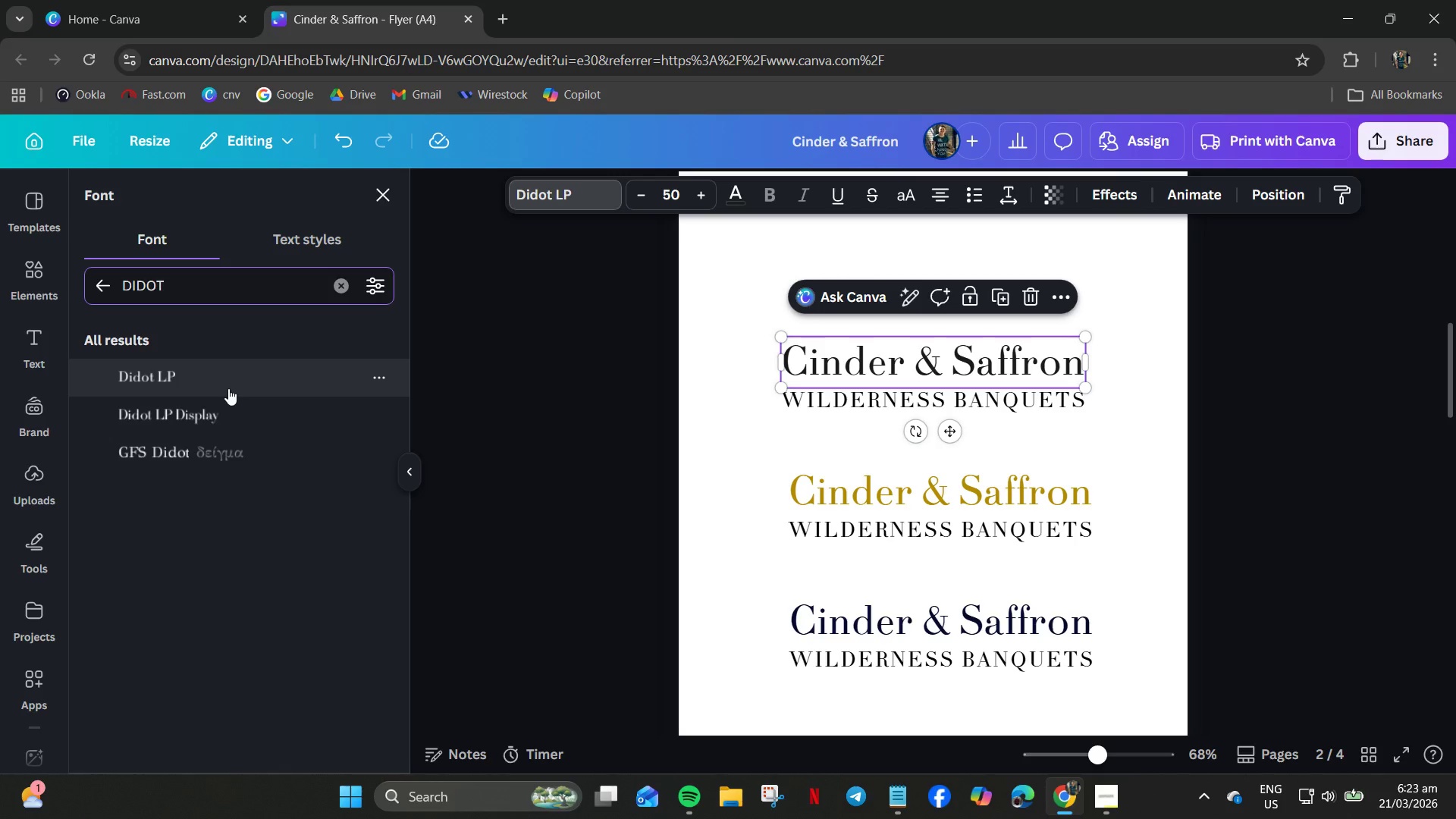 
left_click([226, 388])
 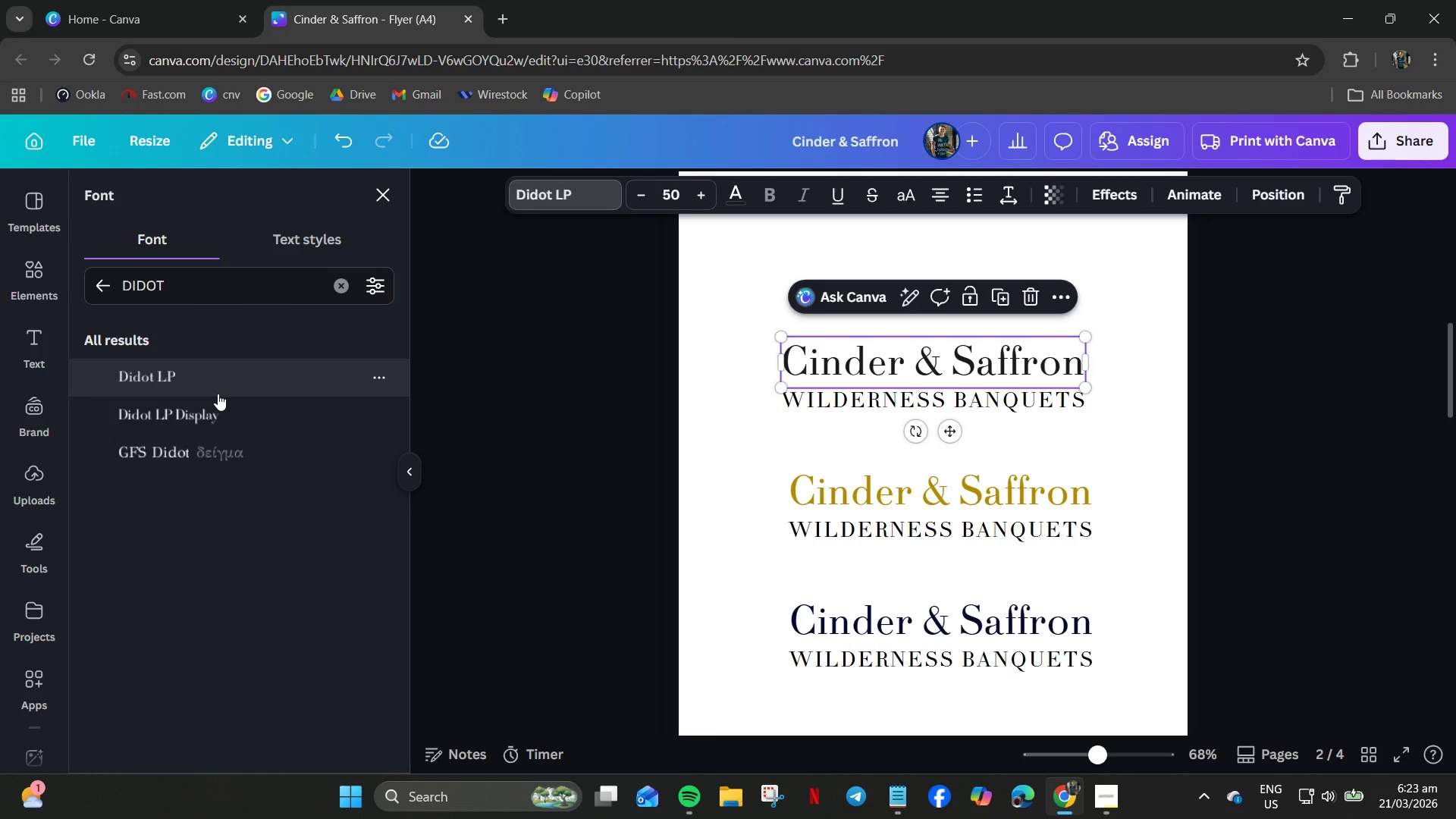 
left_click([206, 414])
 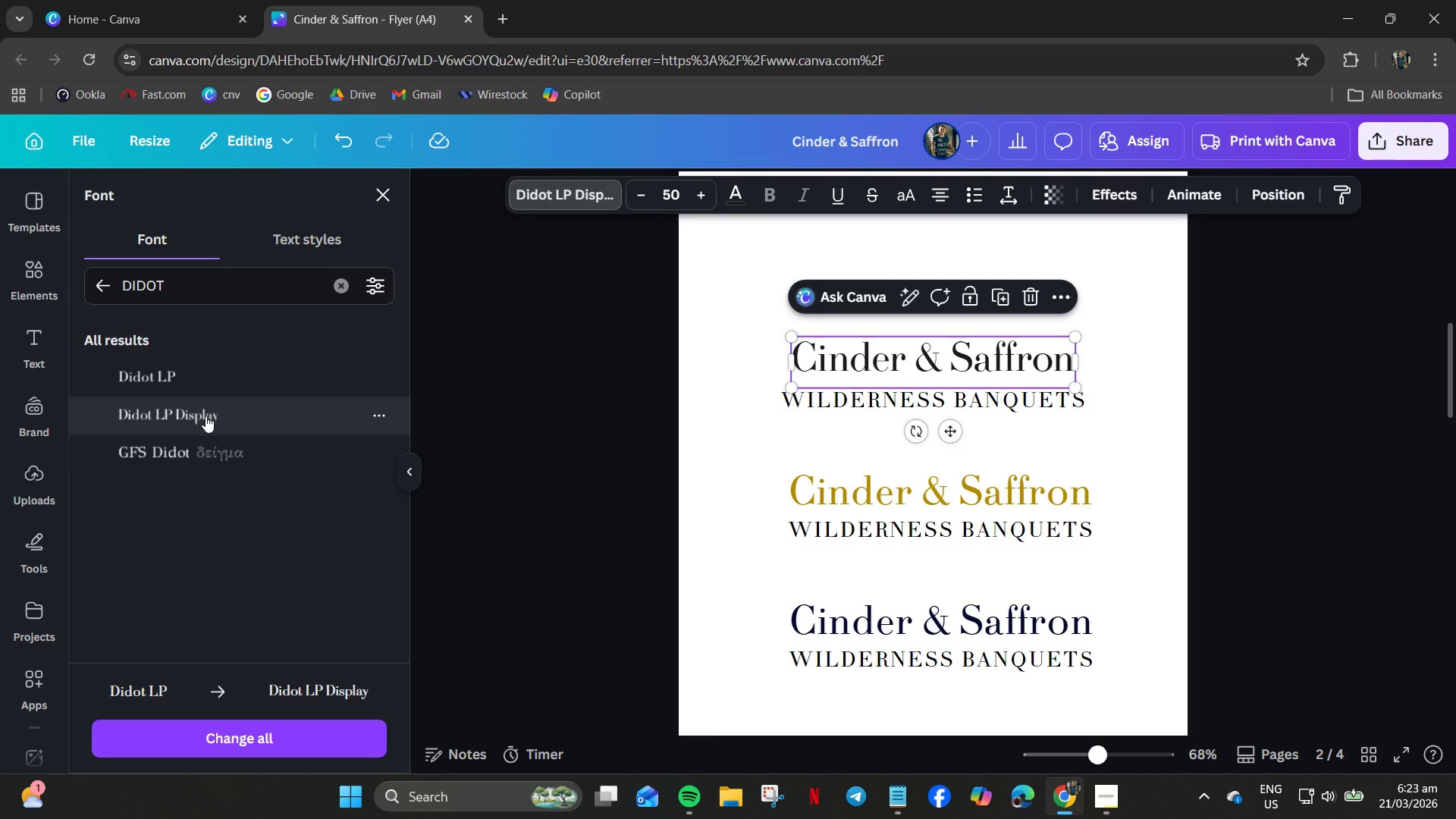 
left_click([195, 445])
 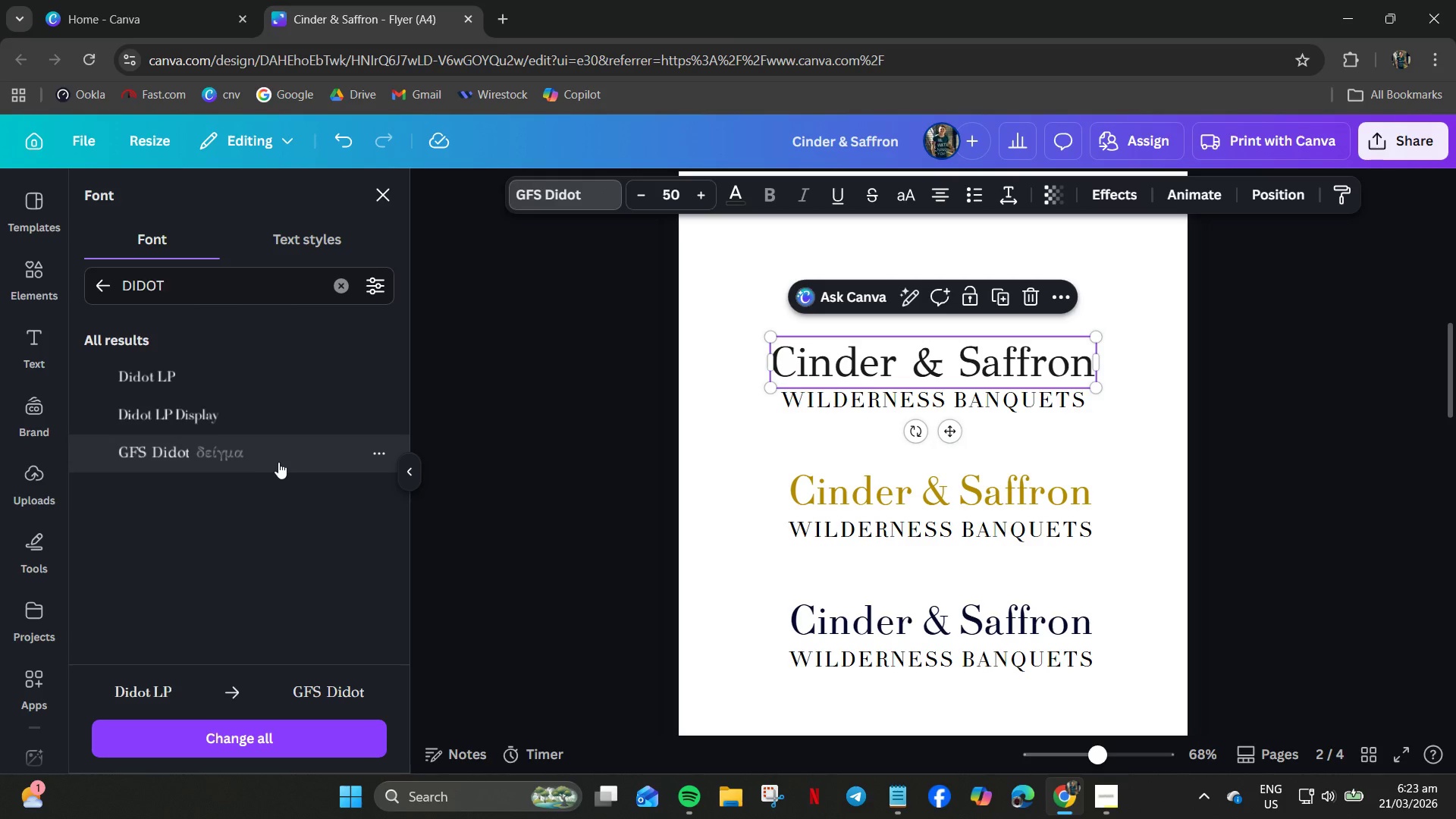 
left_click([246, 457])
 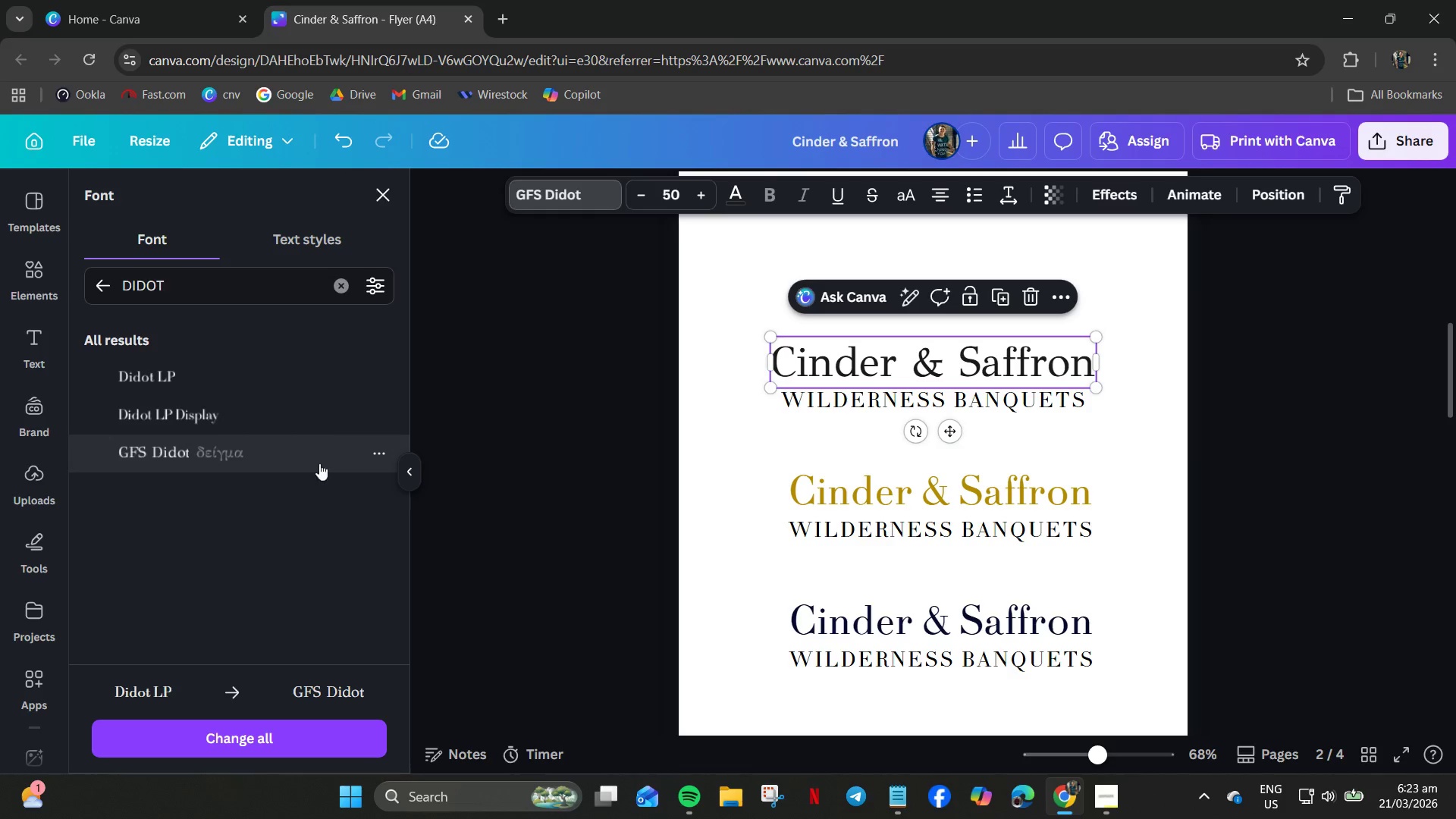 
wait(6.5)
 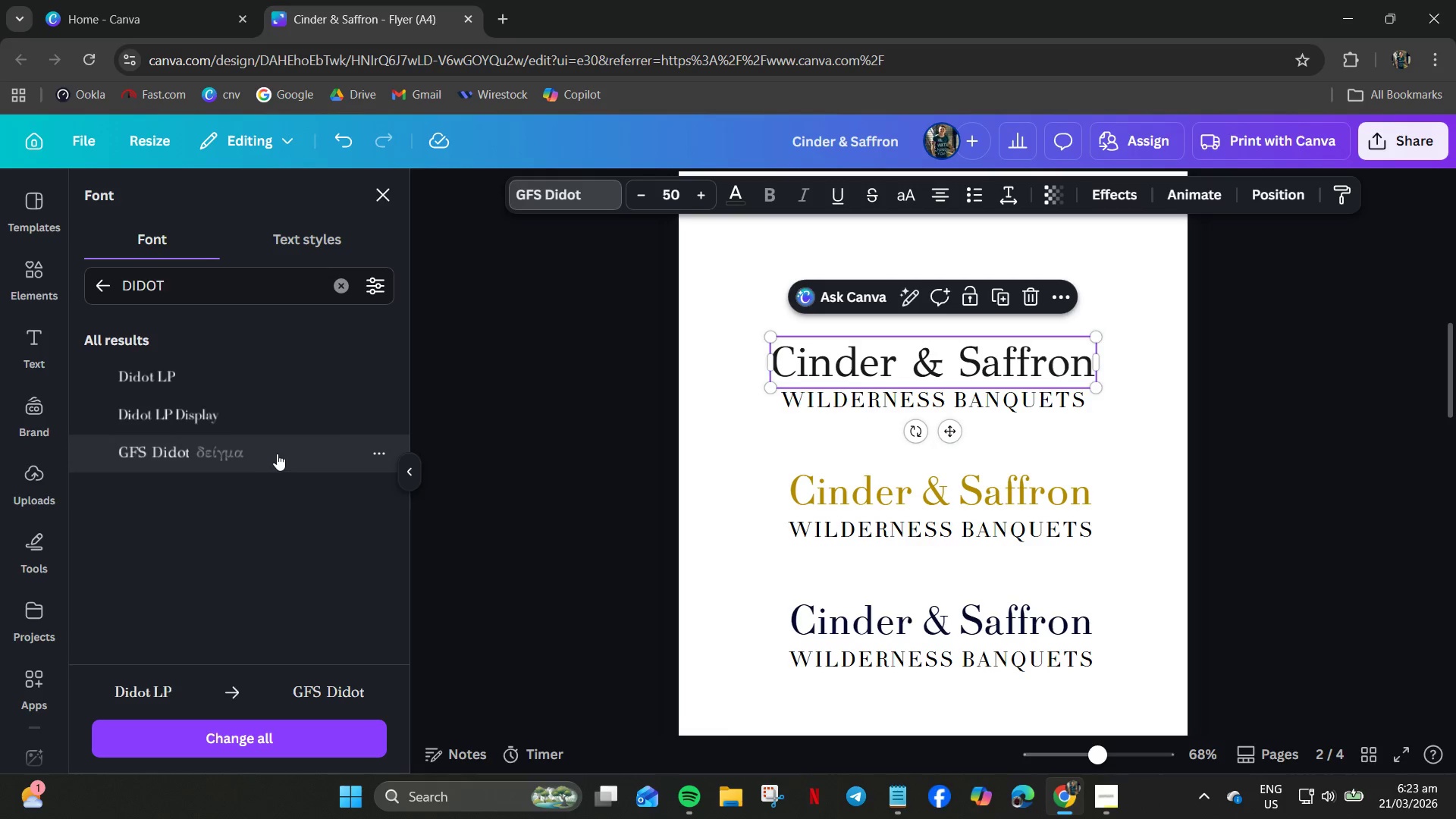 
left_click([703, 196])
 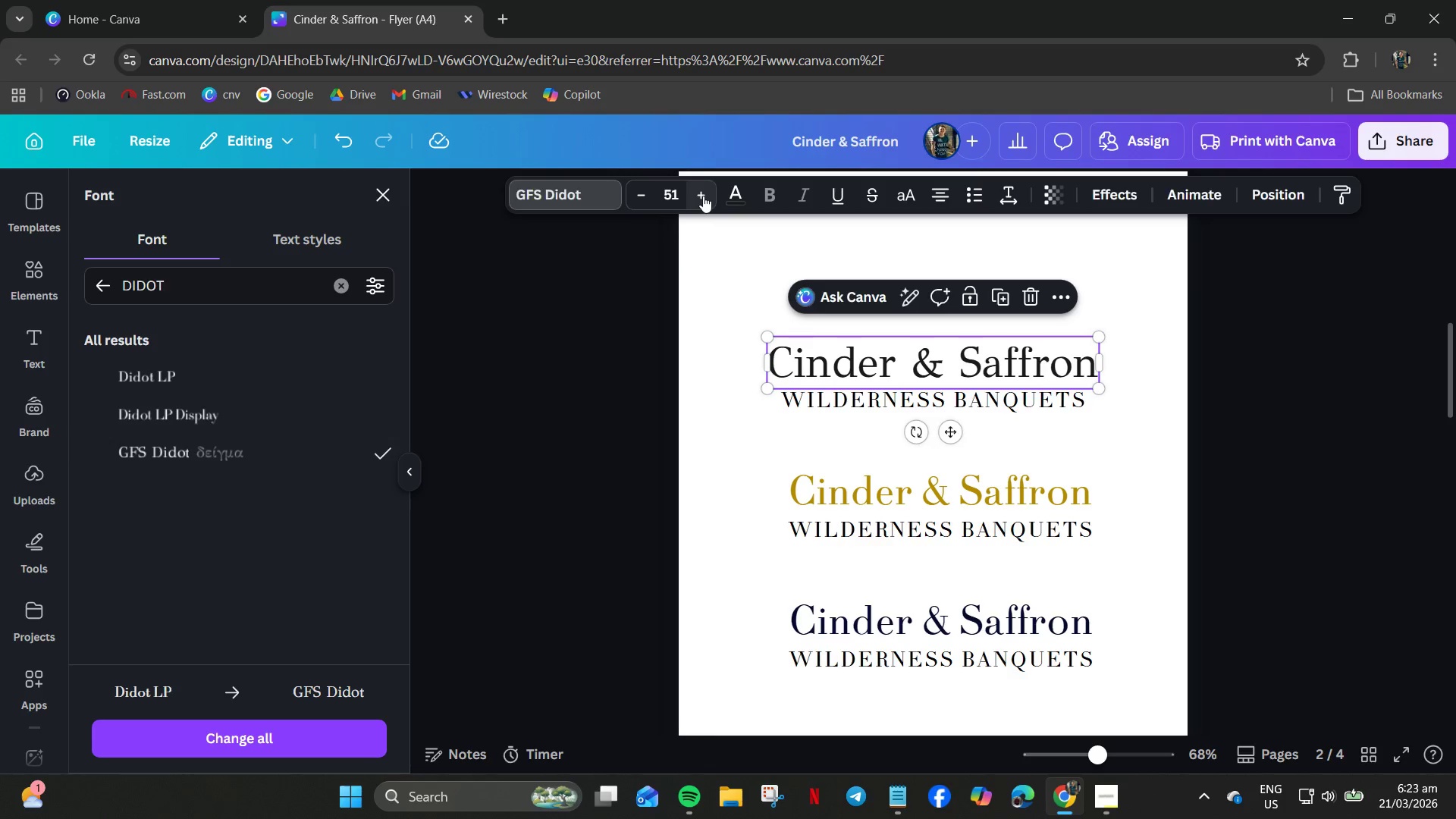 
left_click([703, 196])
 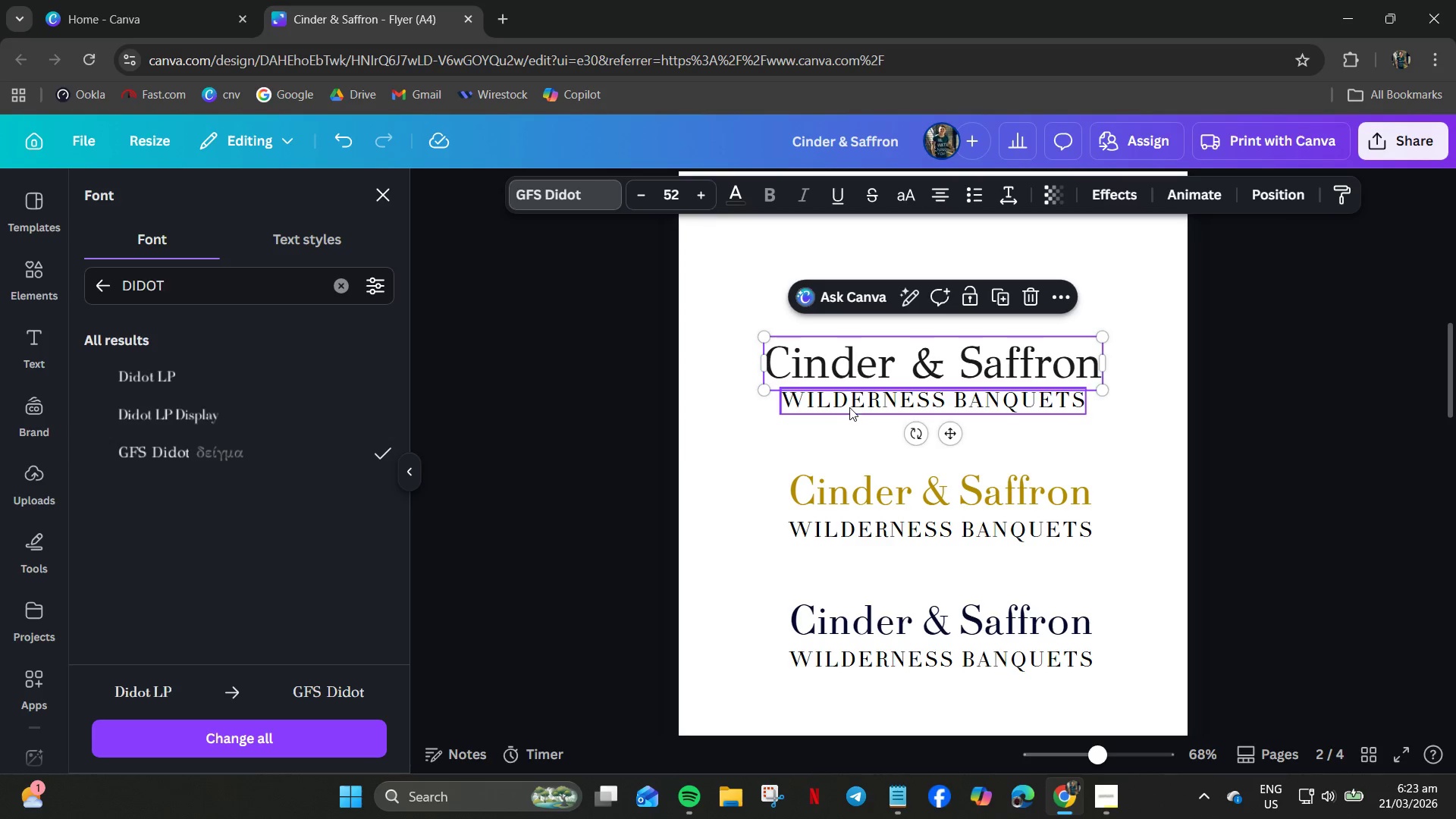 
left_click([912, 366])
 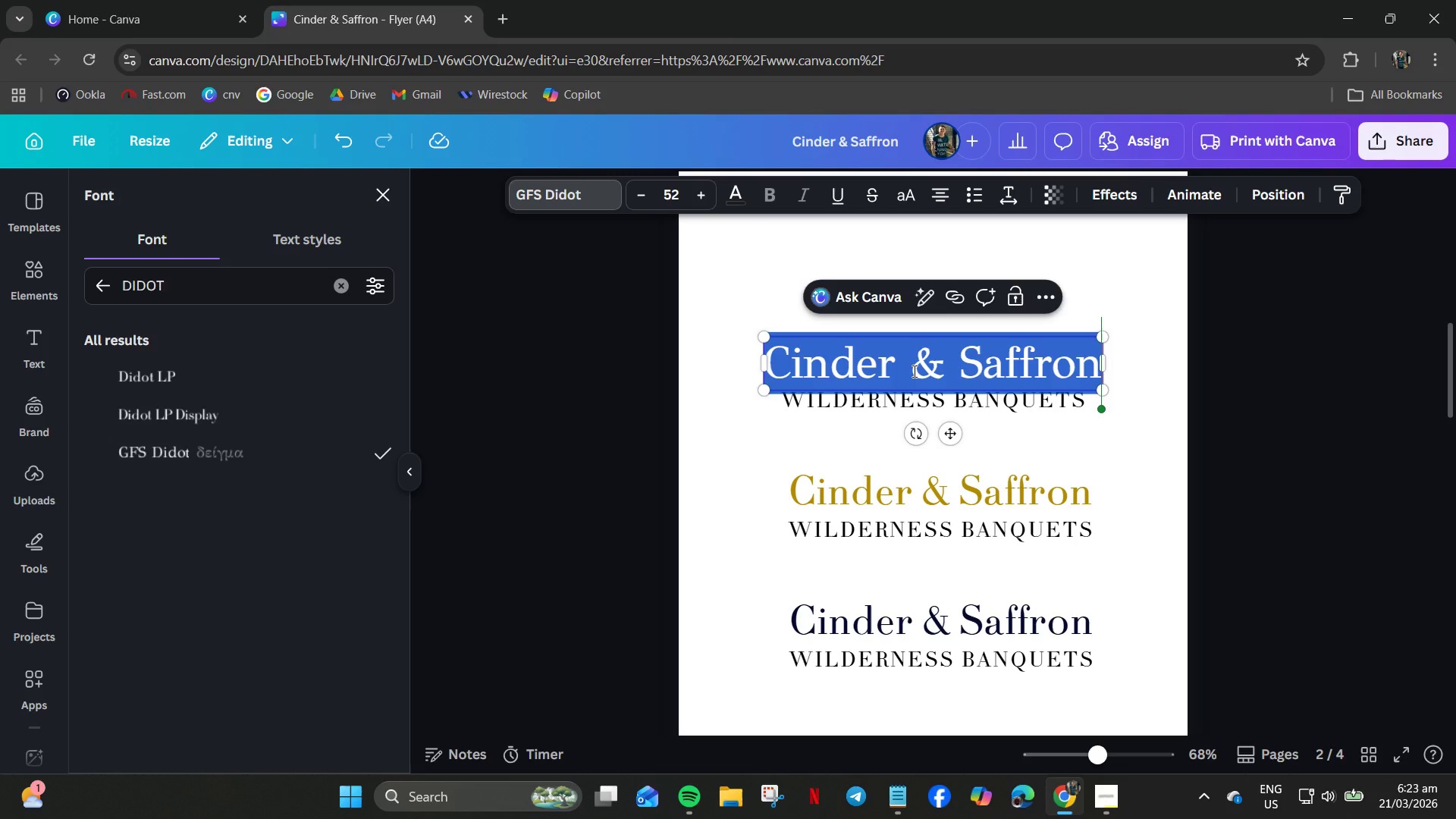 
left_click([913, 372])
 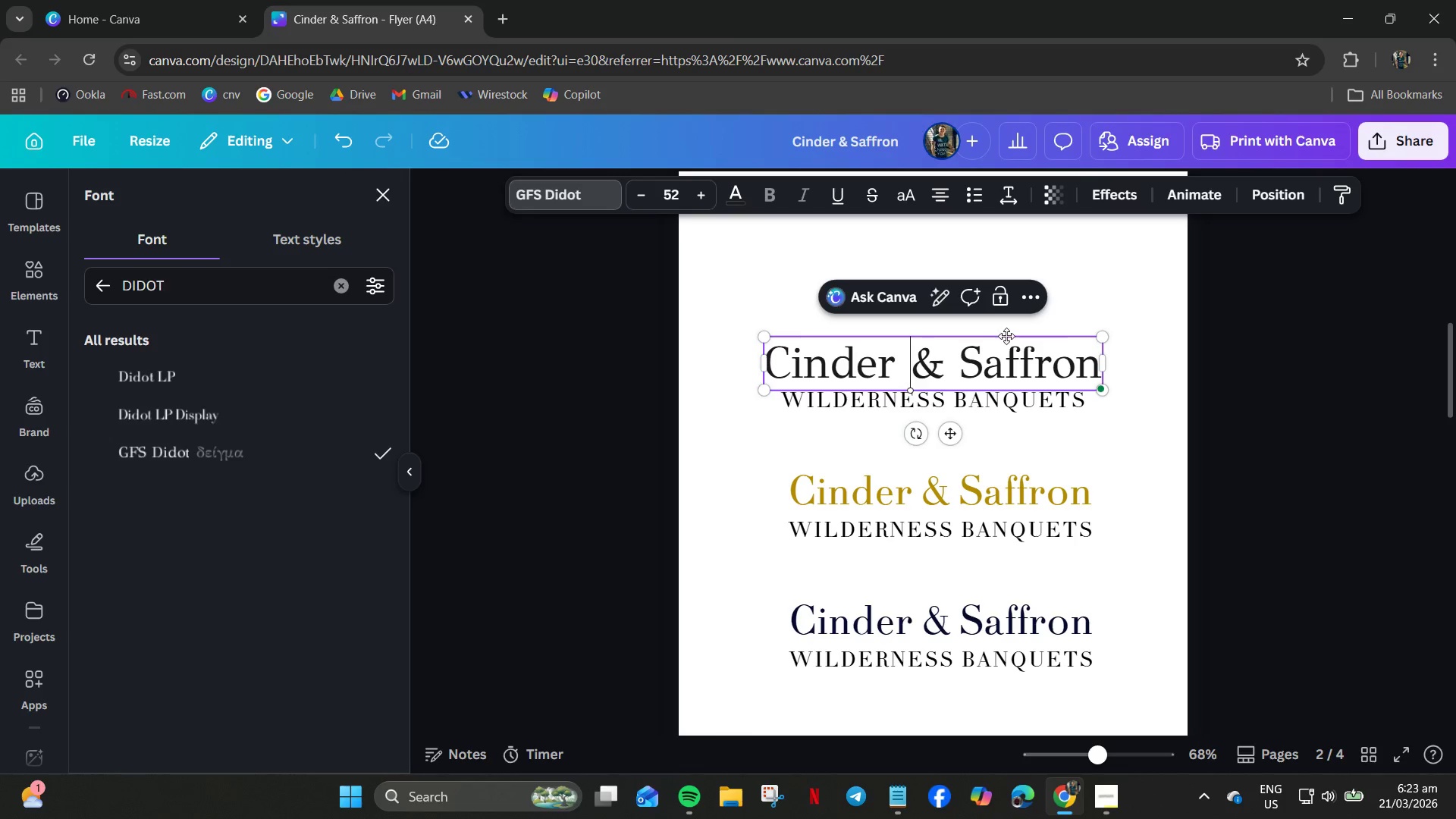 
scroll: coordinate [1000, 469], scroll_direction: up, amount: 1.0
 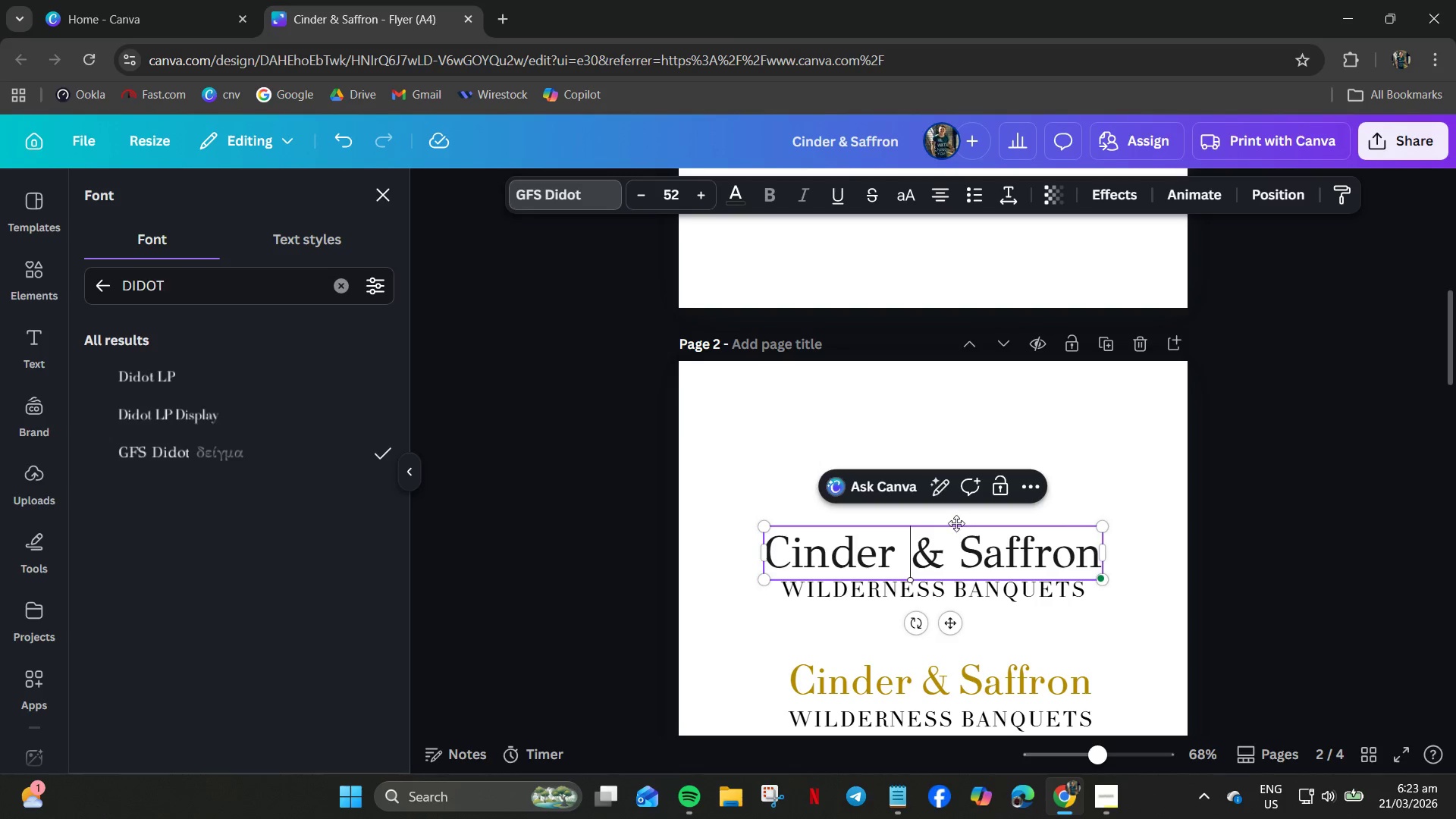 
left_click_drag(start_coordinate=[956, 525], to_coordinate=[962, 425])
 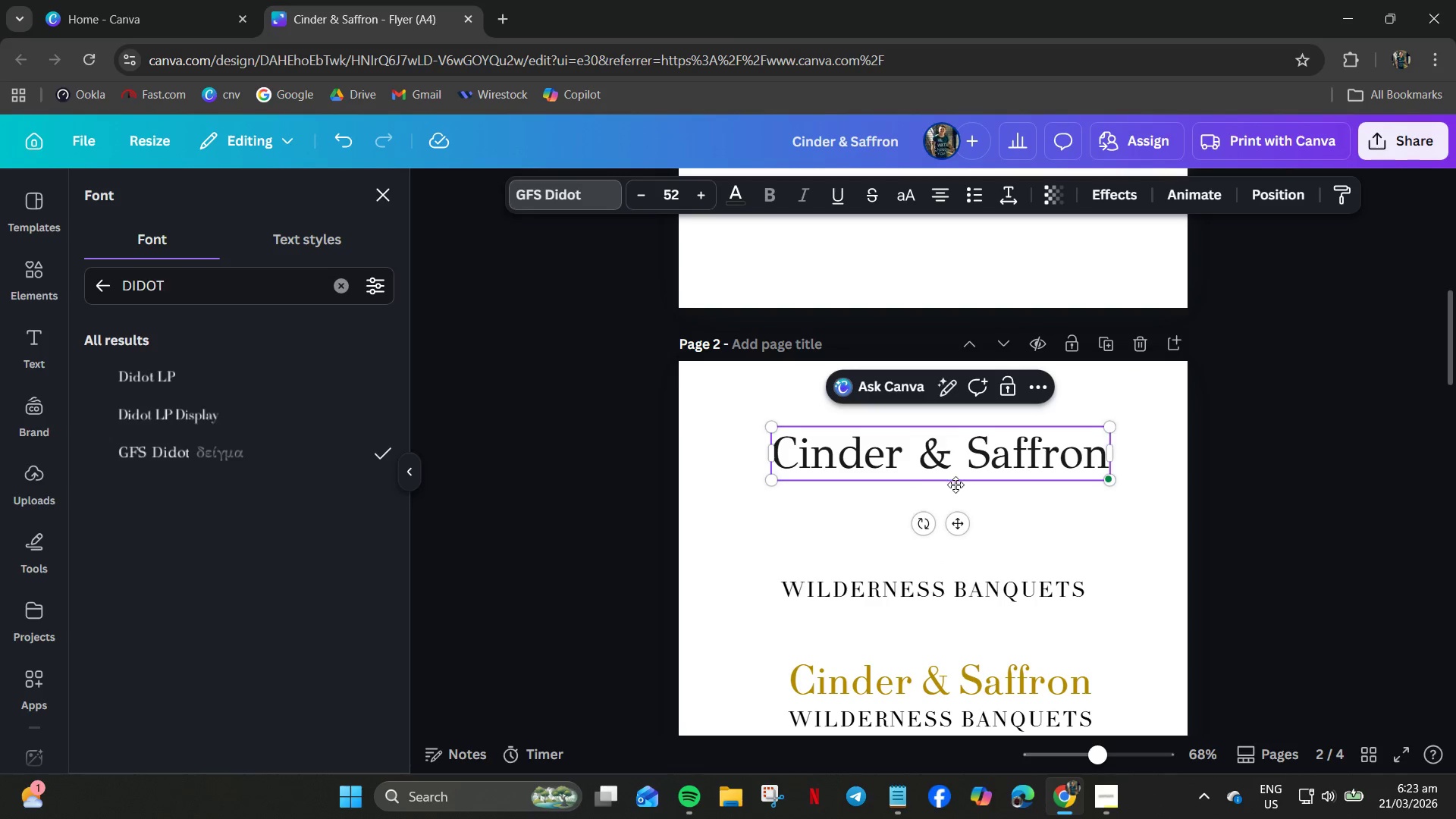 
left_click([957, 481])
 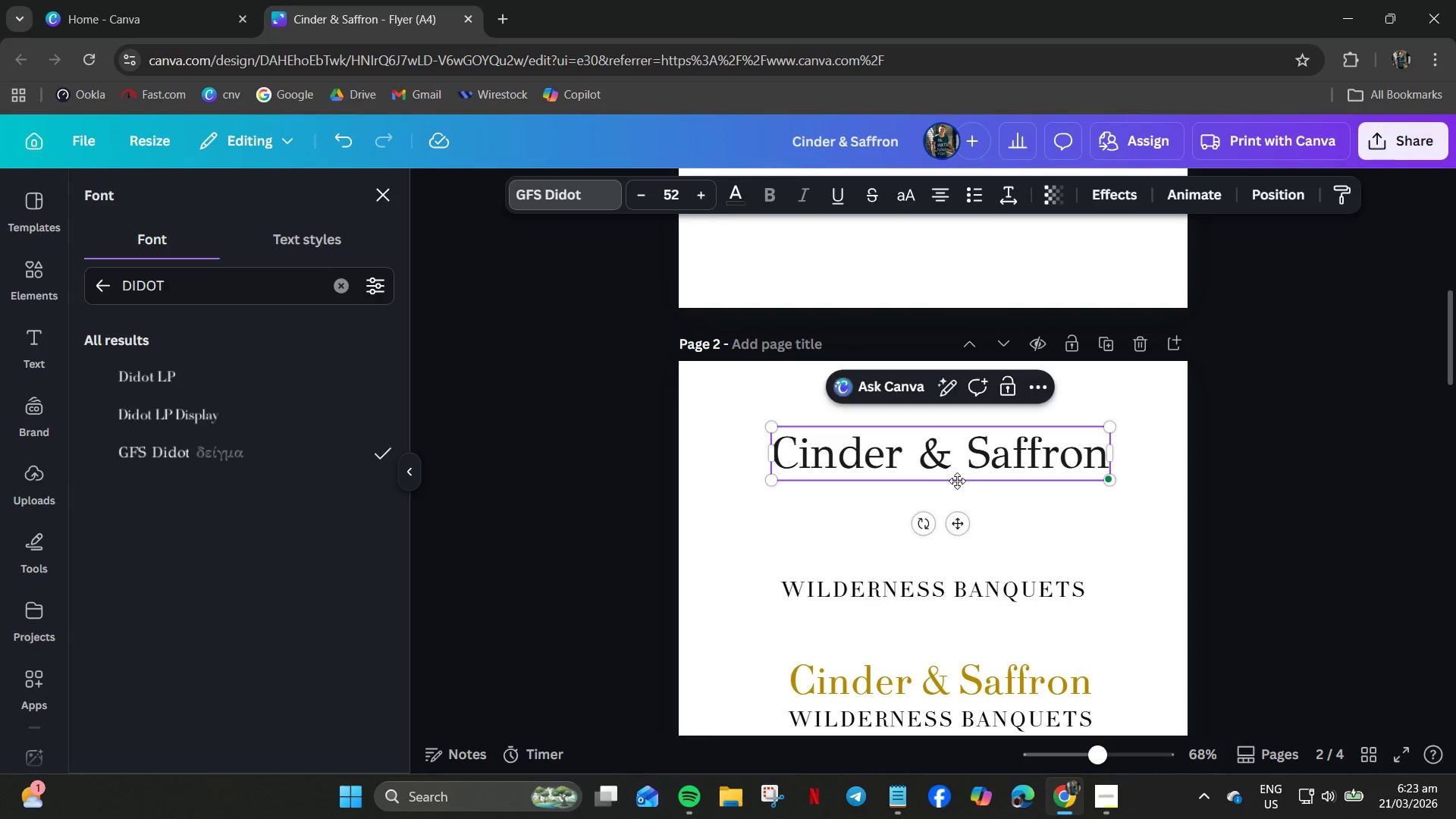 
key(Control+C)
 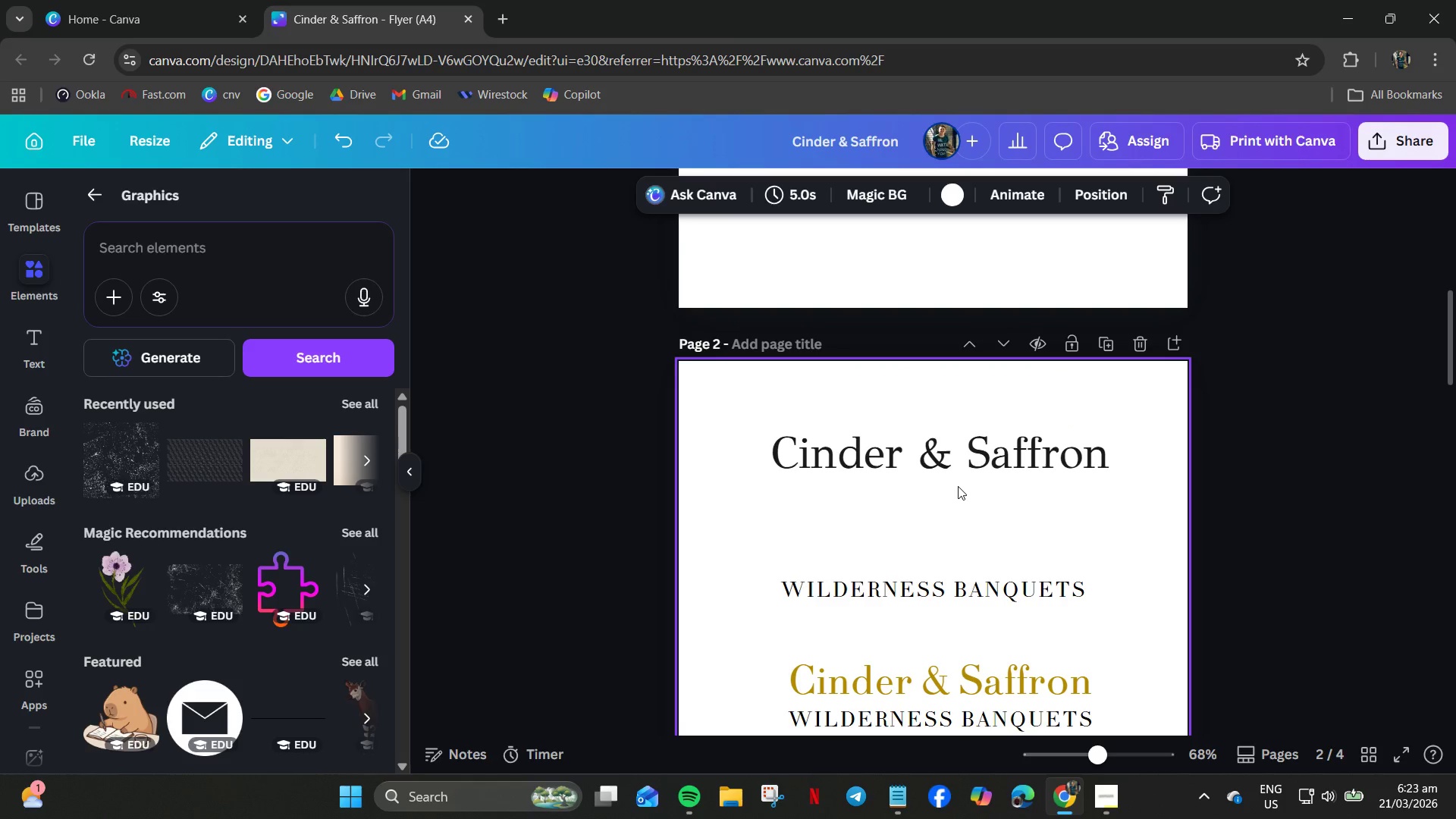 
key(Control+V)
 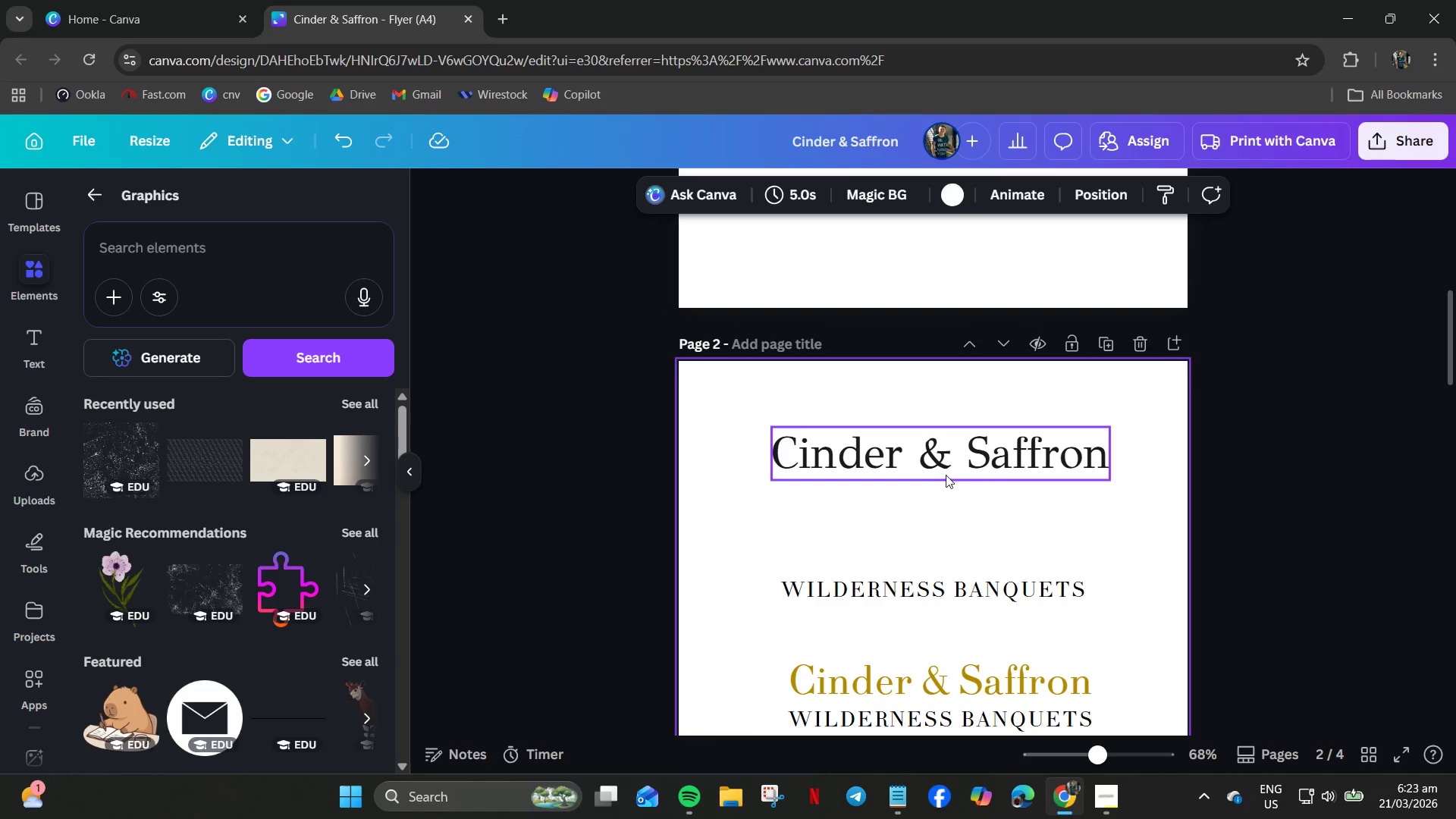 
left_click([946, 474])
 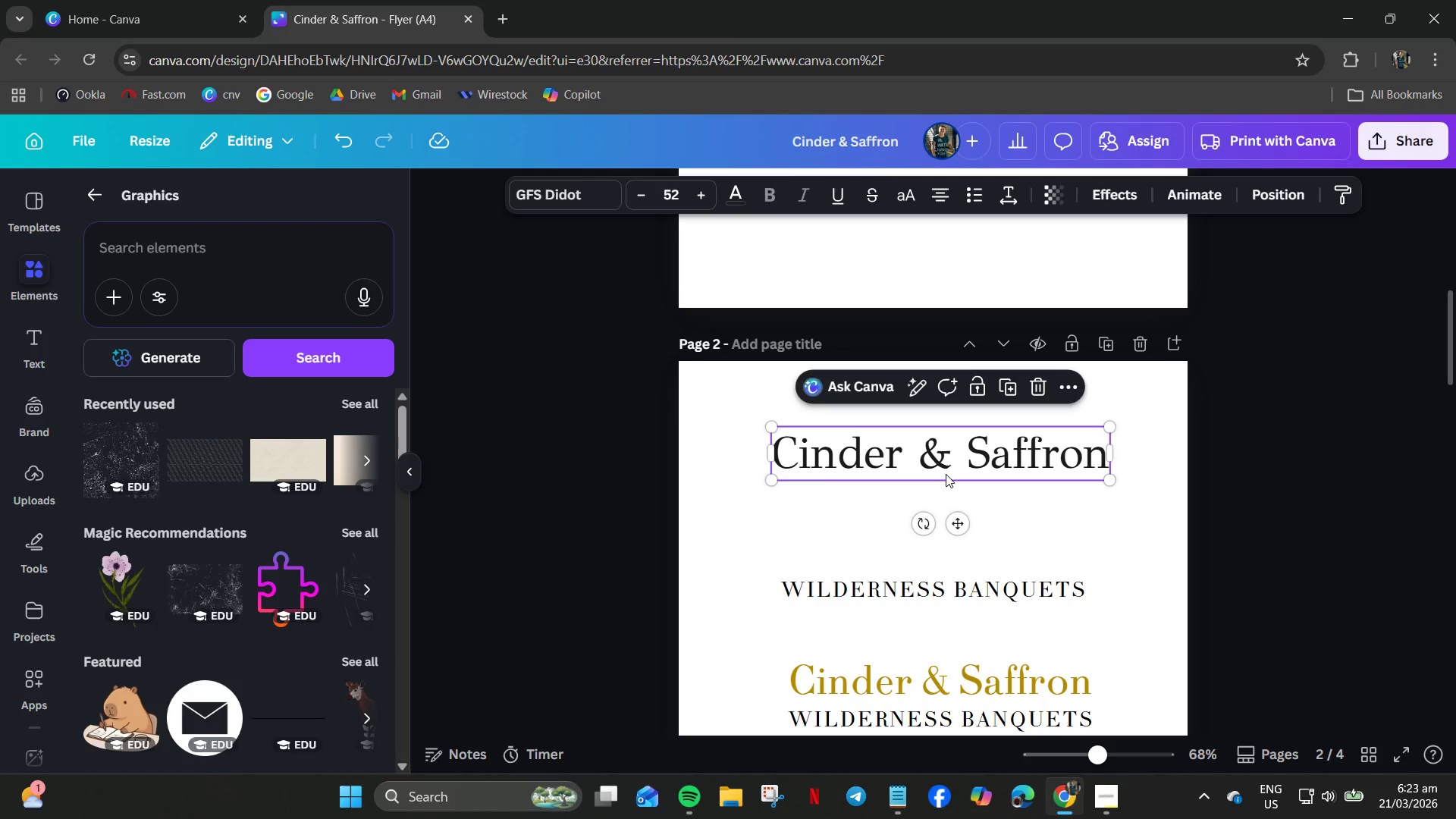 
key(Control+C)
 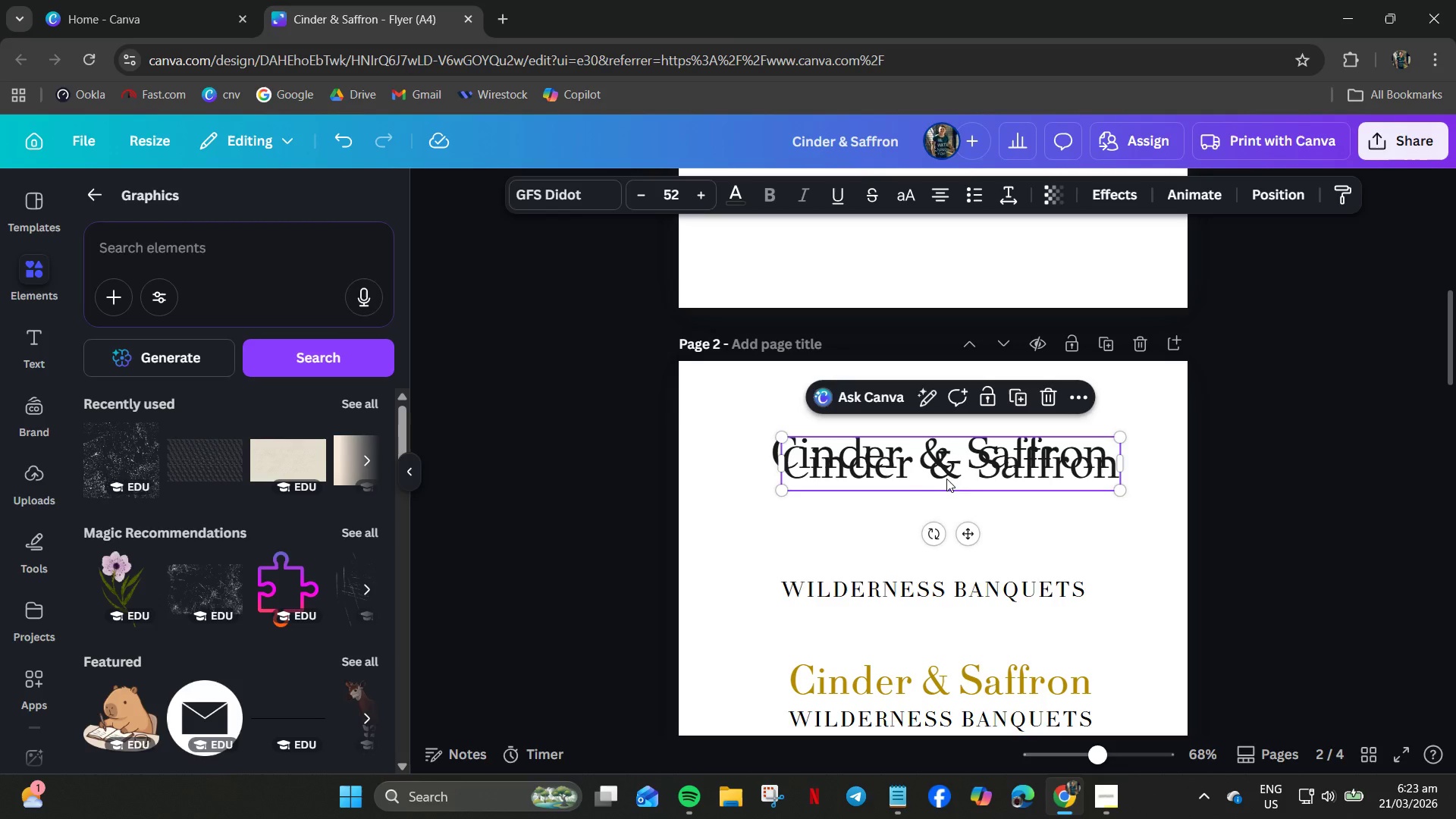 
key(Control+V)
 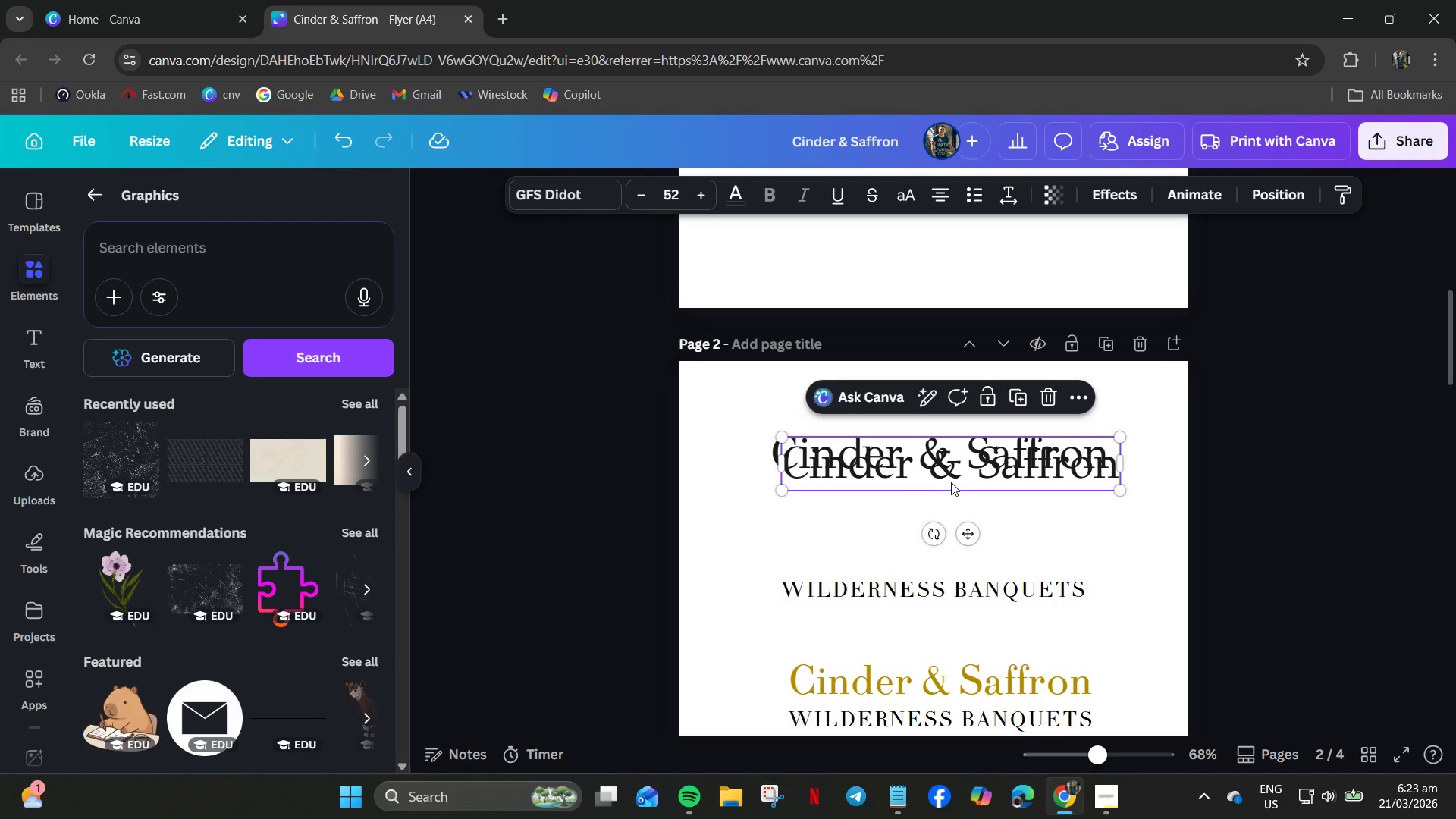 
left_click_drag(start_coordinate=[951, 479], to_coordinate=[940, 515])
 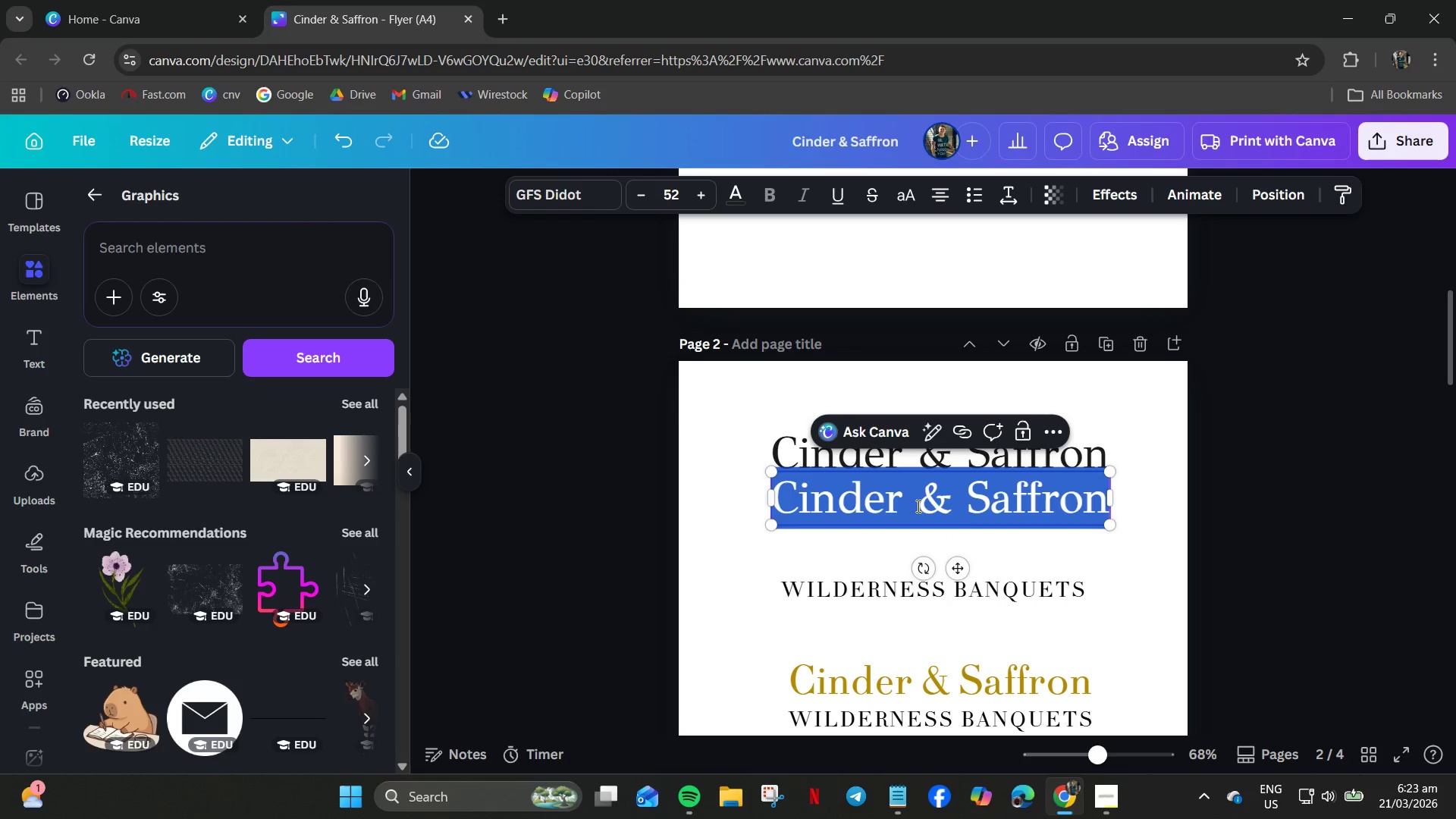 
double_click([917, 506])
 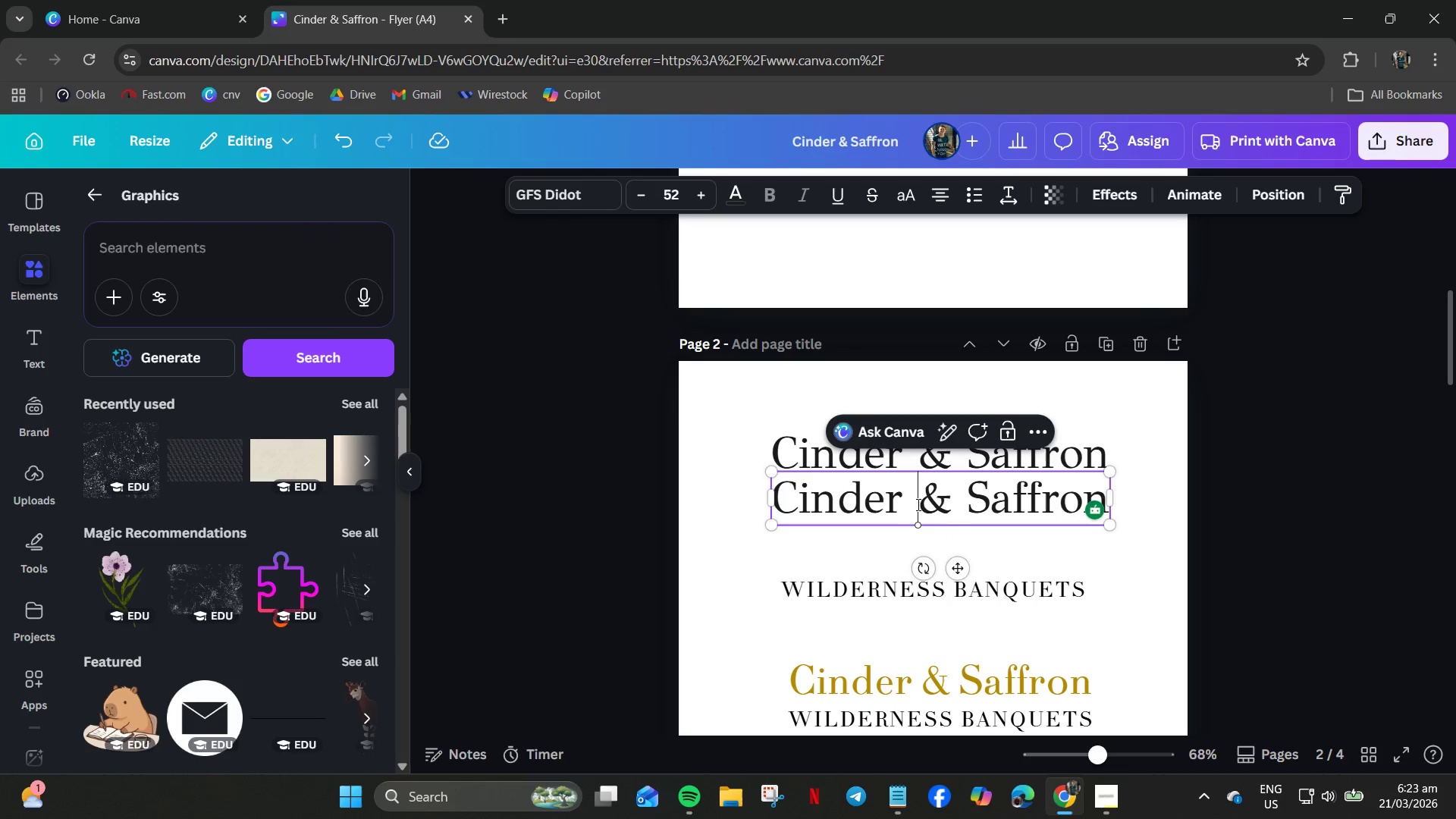 
left_click_drag(start_coordinate=[917, 504], to_coordinate=[774, 499])
 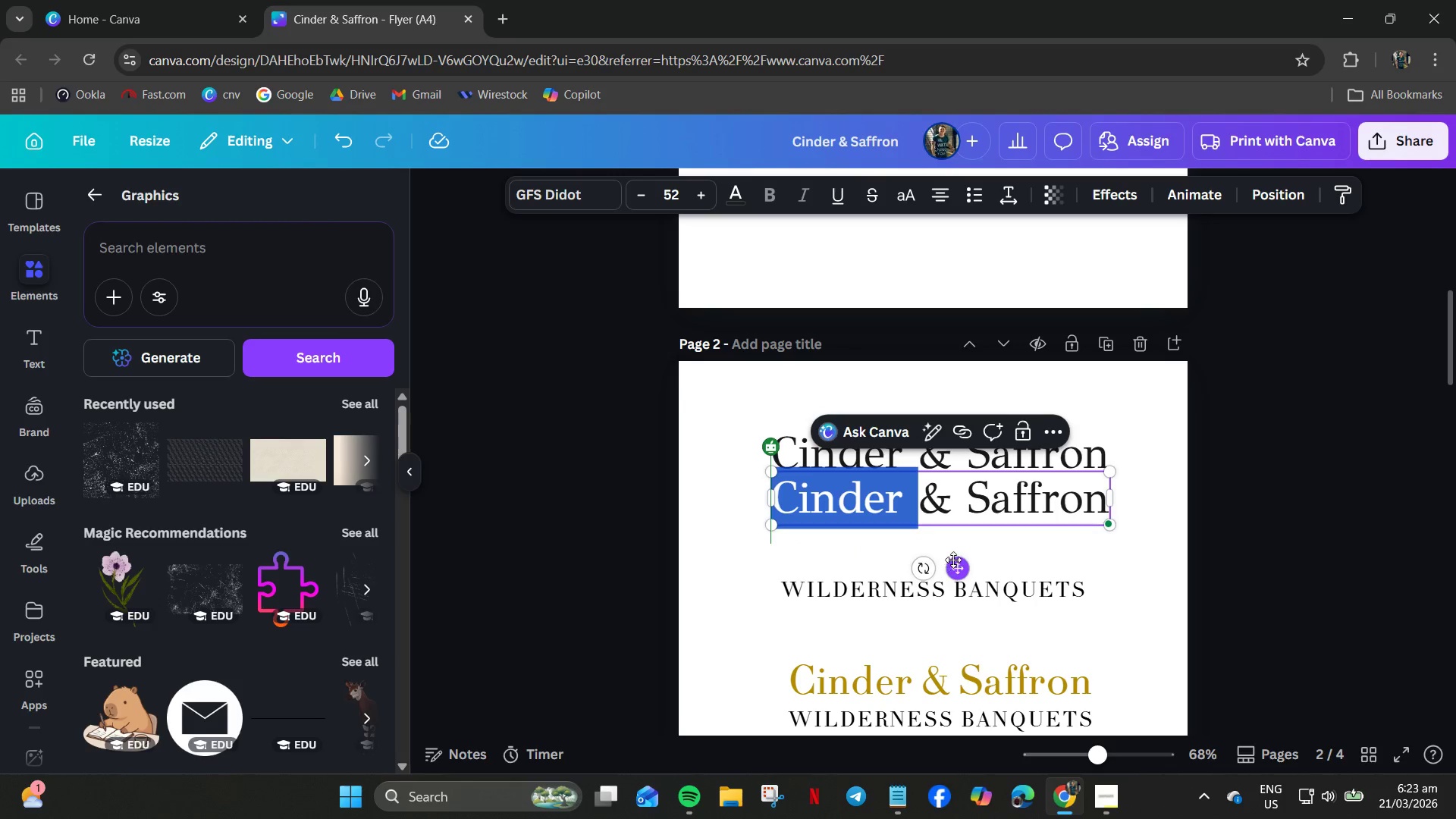 
double_click([946, 517])
 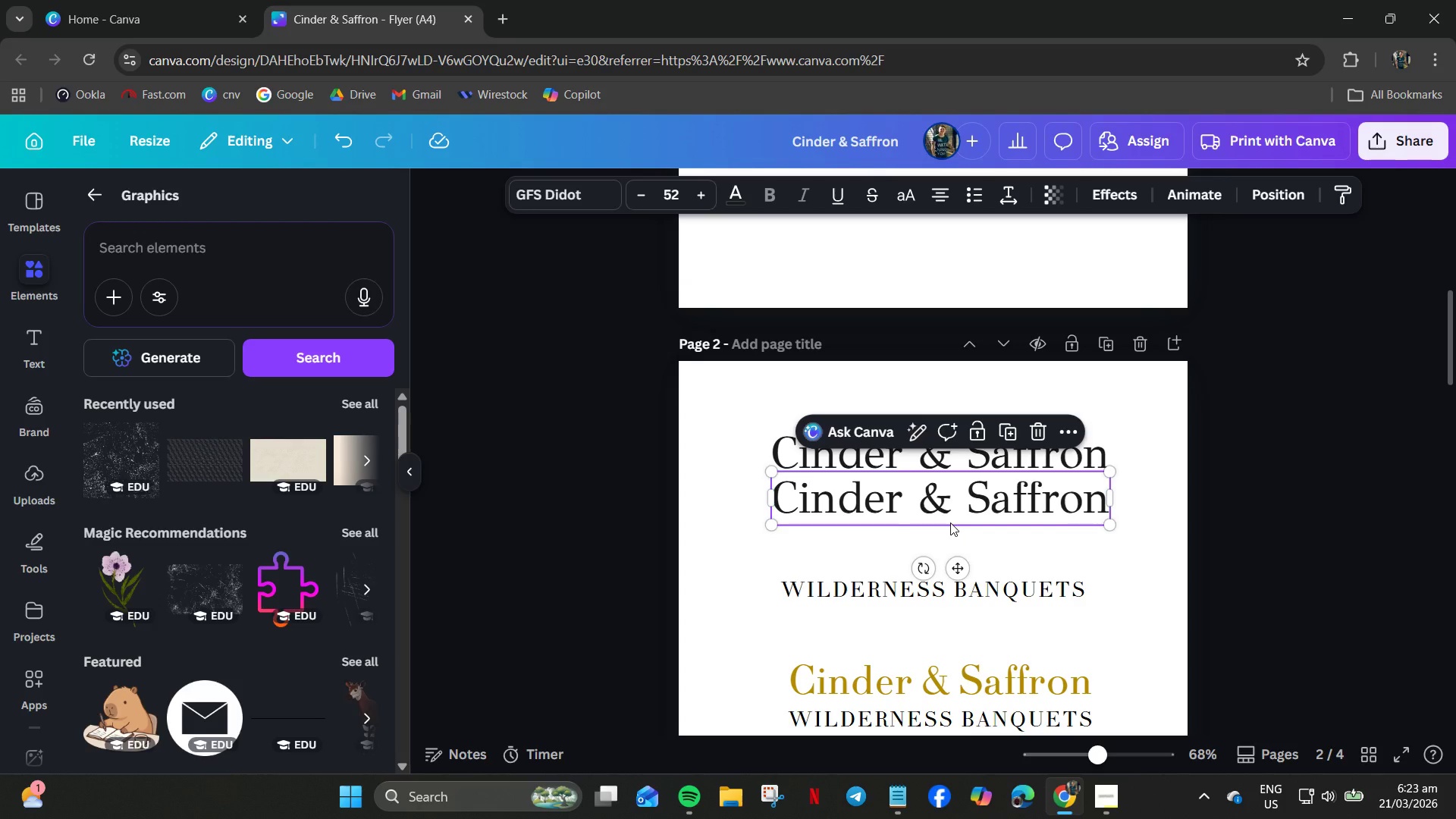 
key(Control+C)
 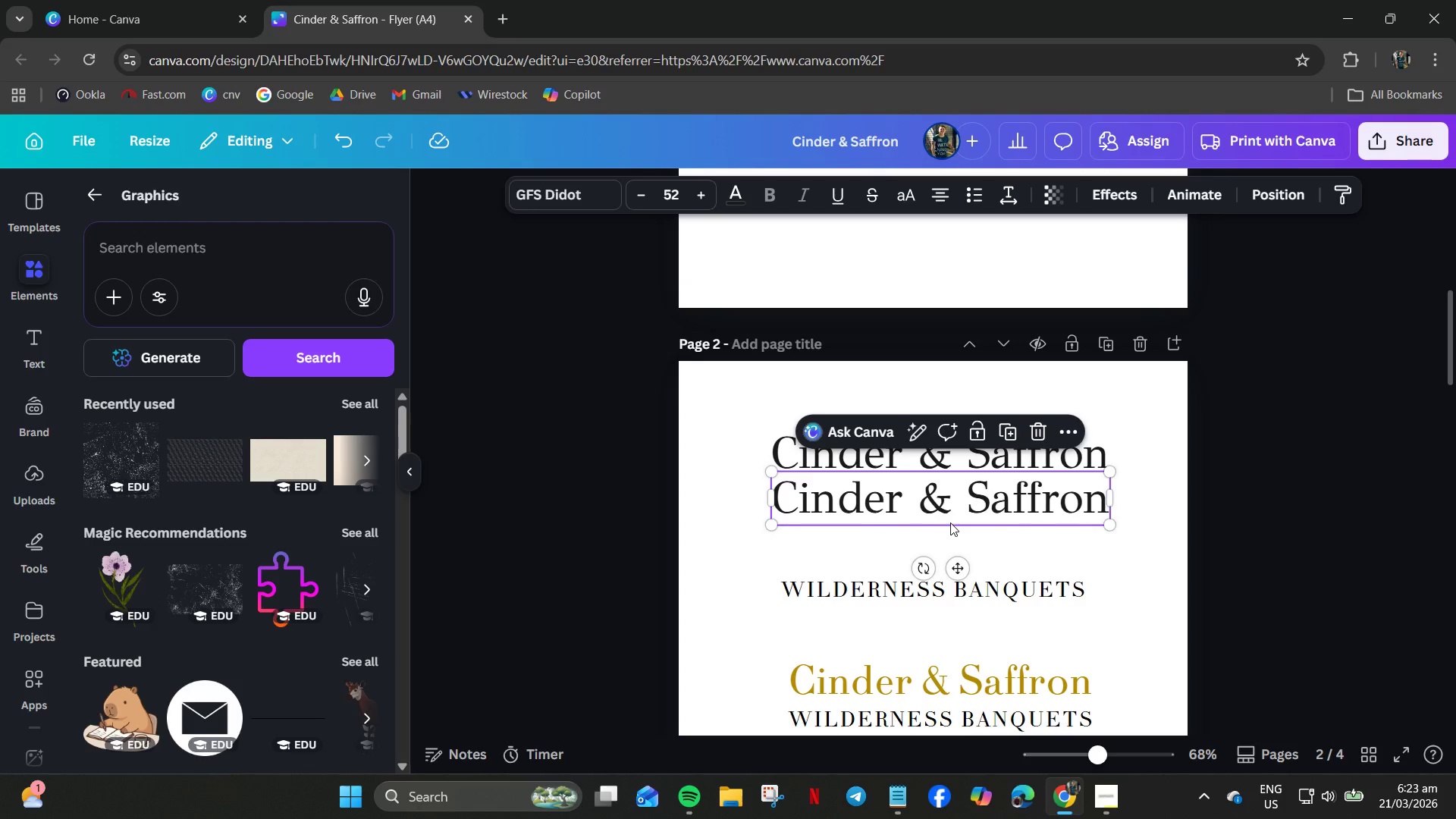 
key(Control+V)
 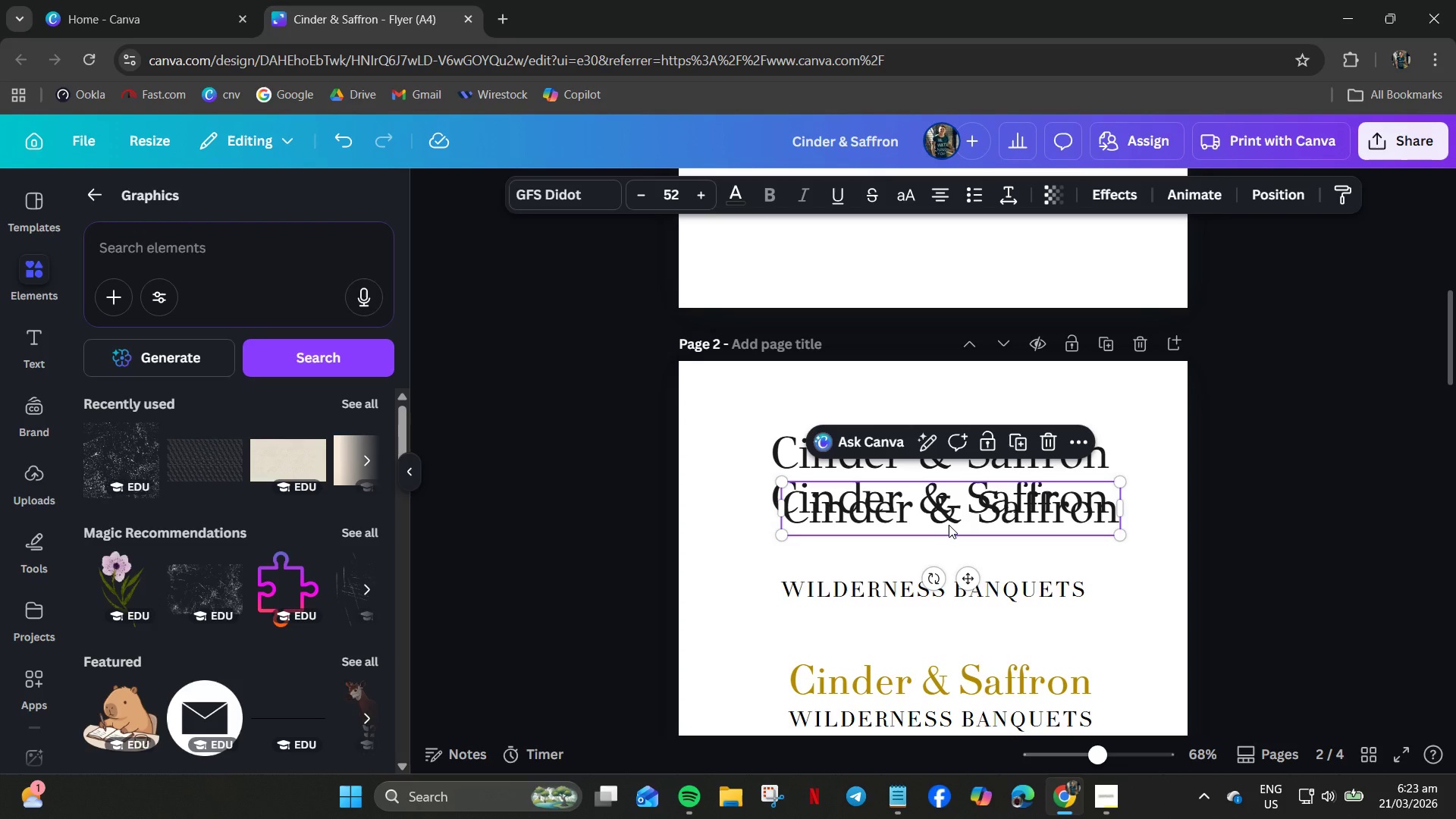 
left_click([949, 525])
 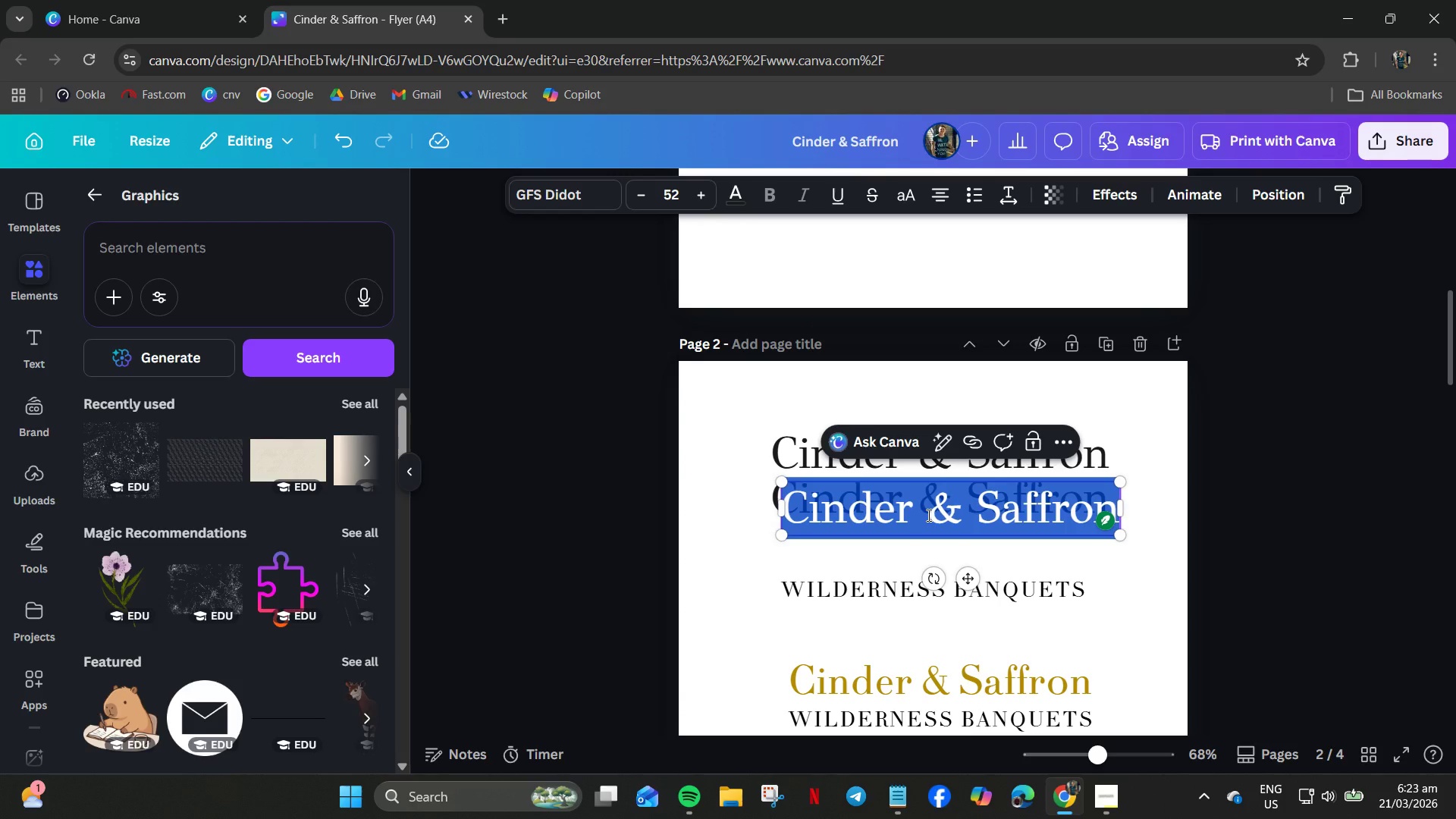 
left_click([927, 515])
 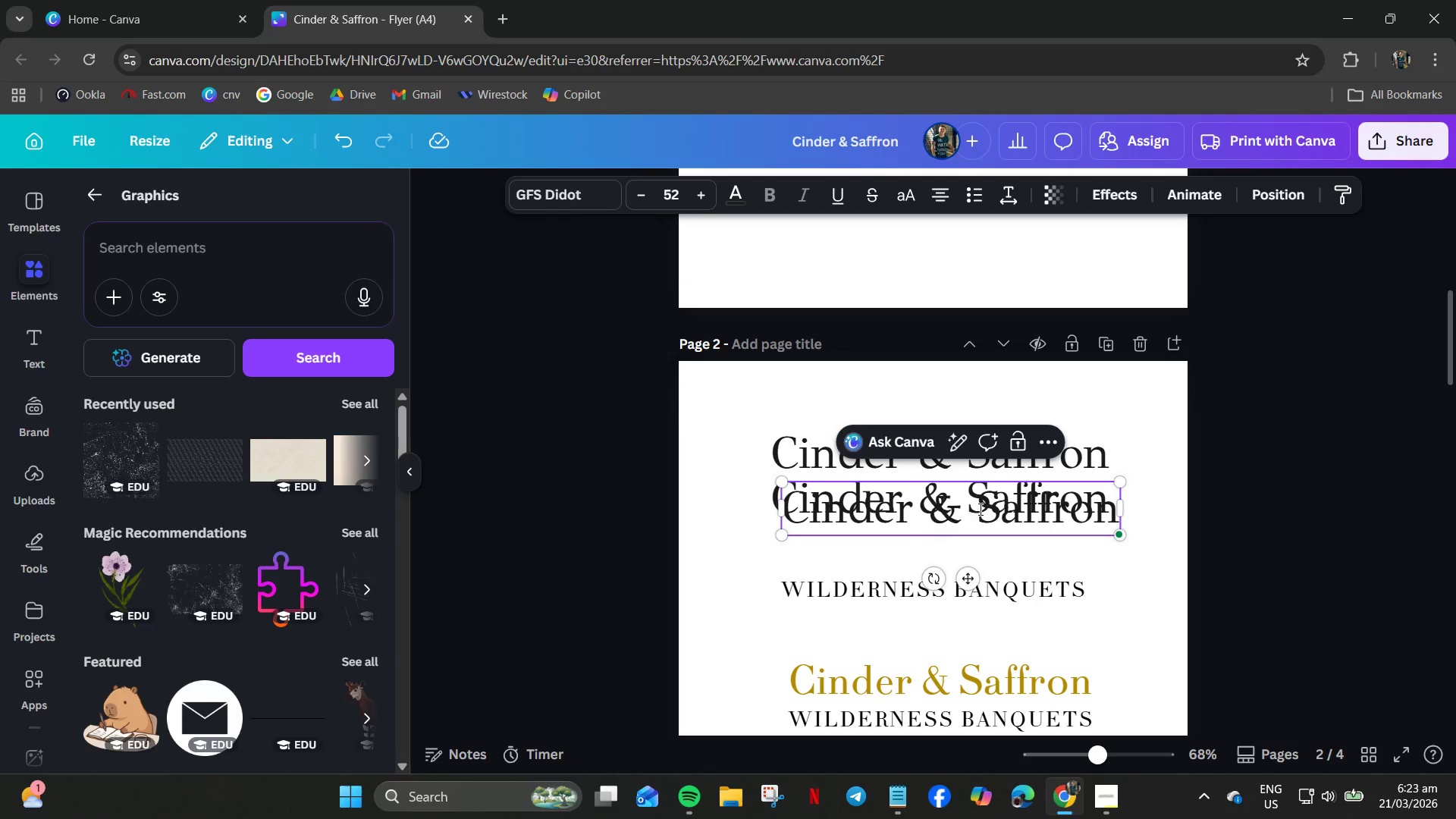 
left_click_drag(start_coordinate=[974, 509], to_coordinate=[764, 509])
 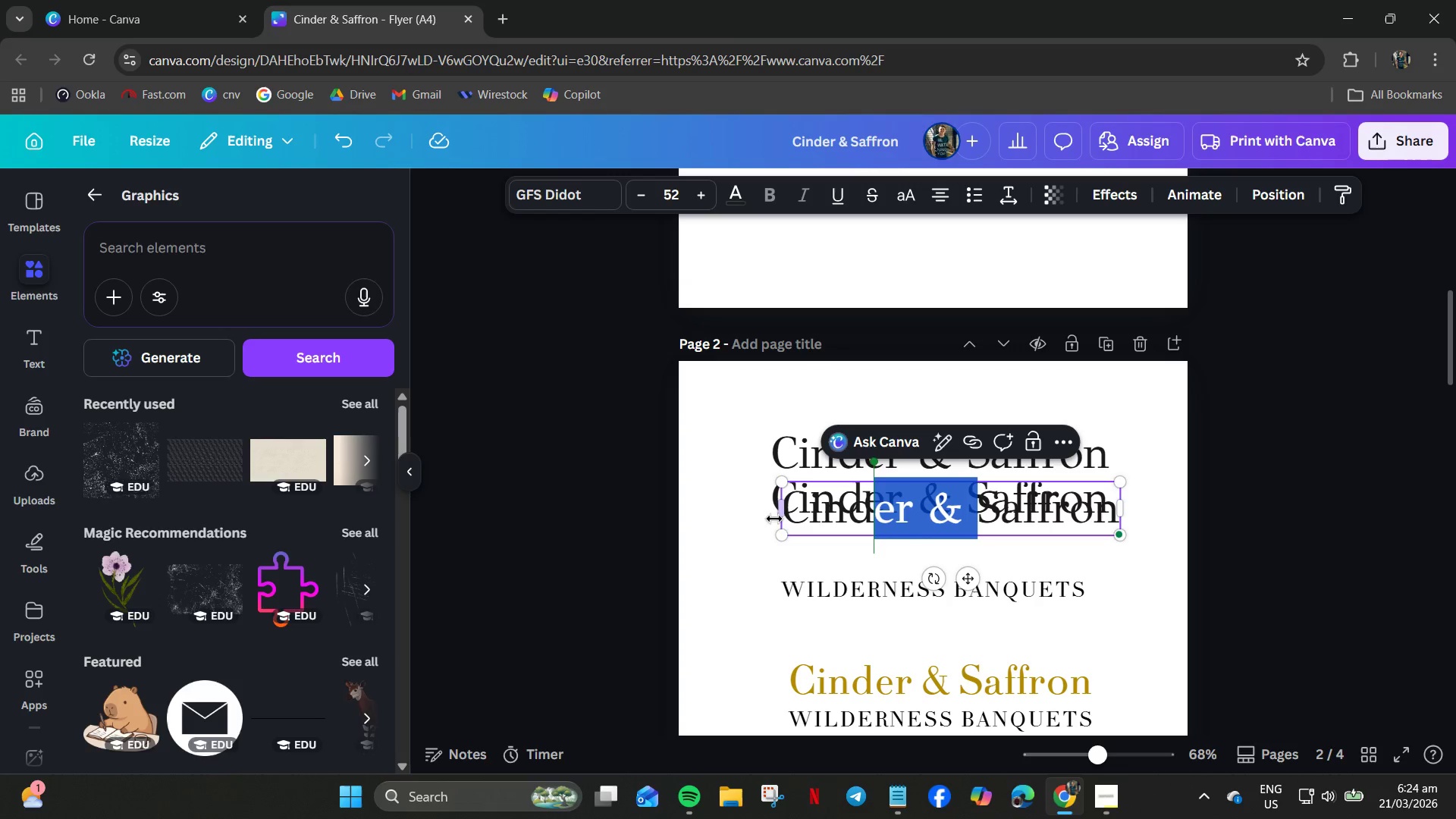 
key(Backspace)
 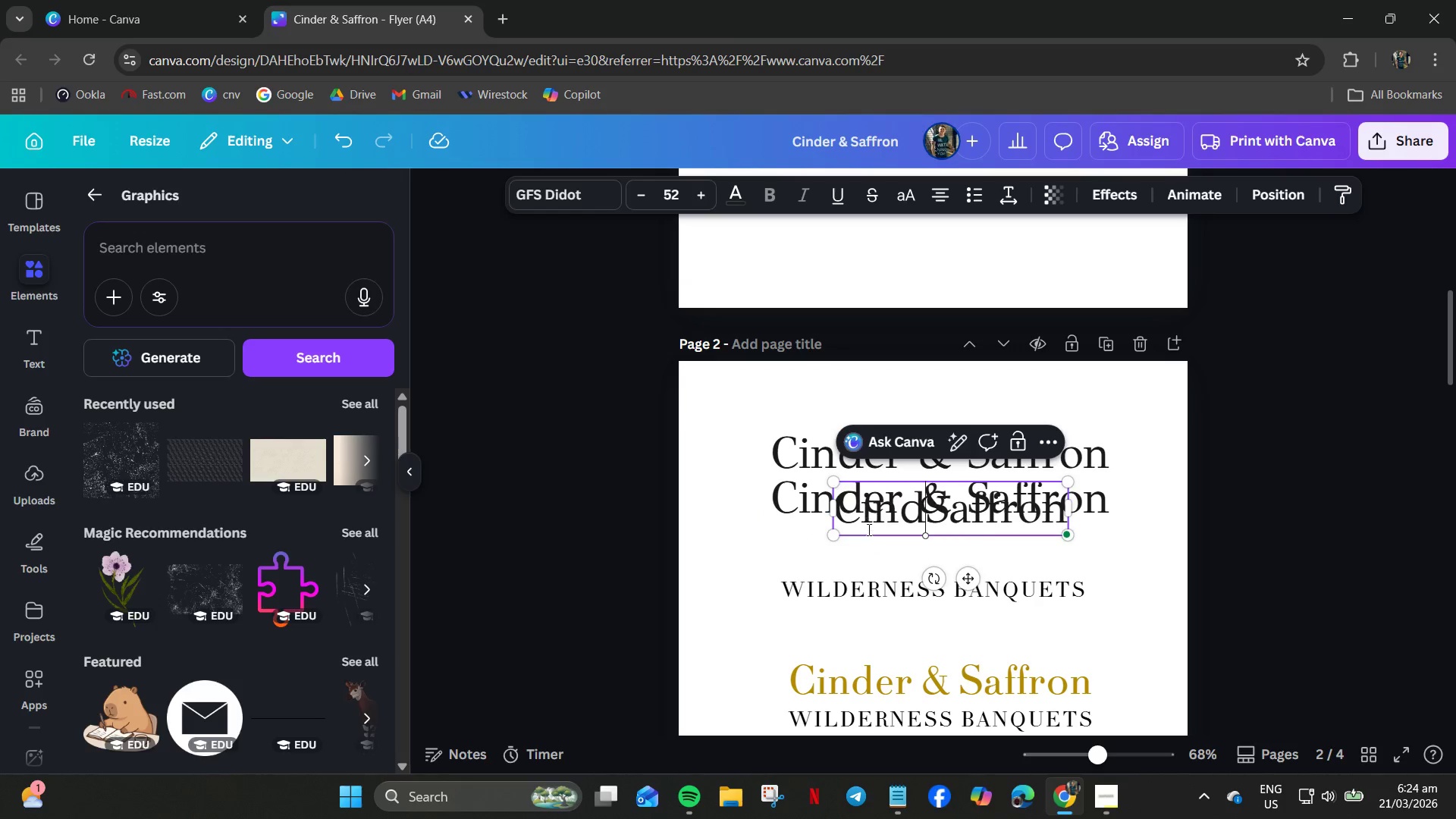 
left_click([861, 553])
 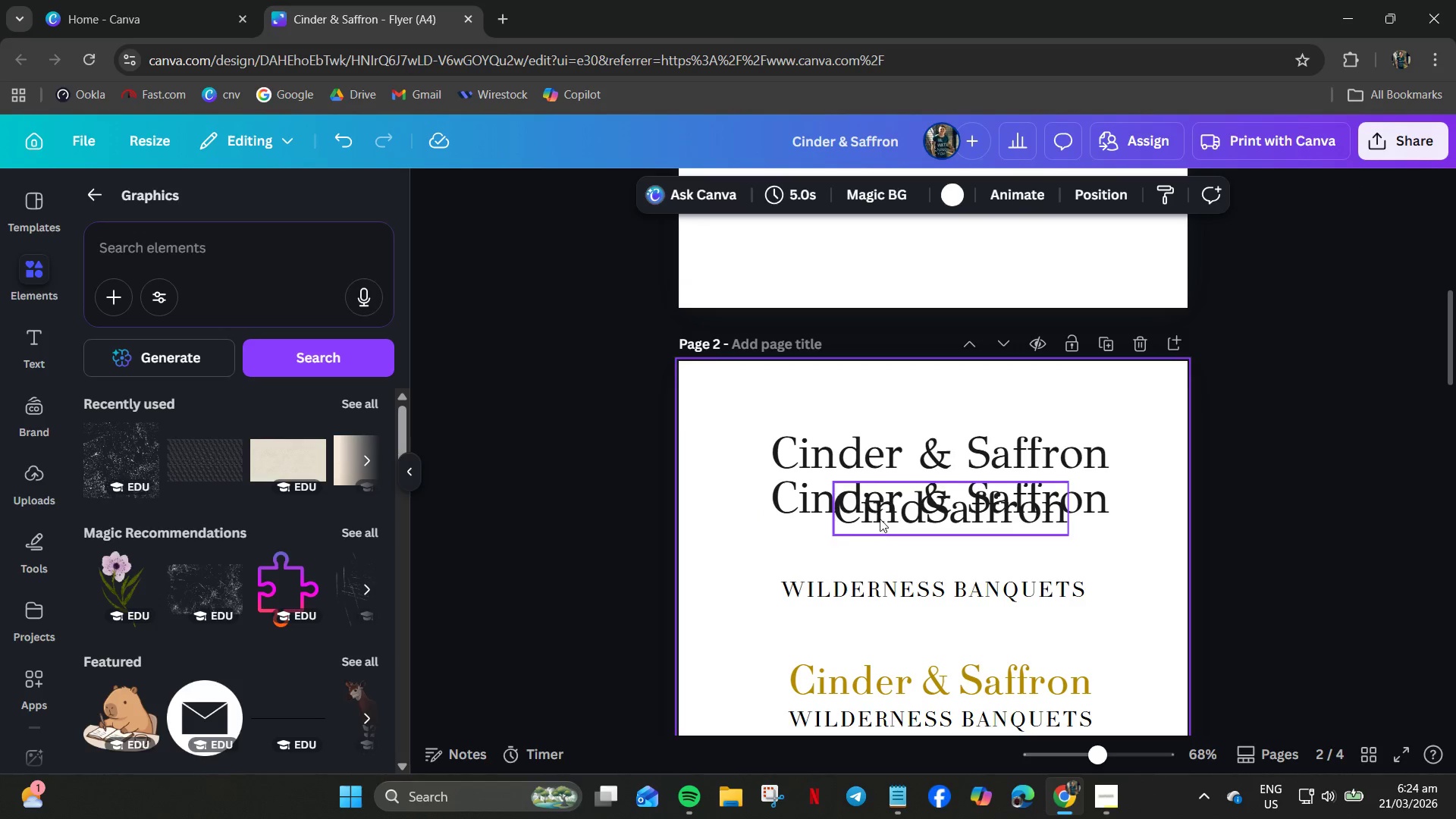 
left_click_drag(start_coordinate=[881, 517], to_coordinate=[884, 543])
 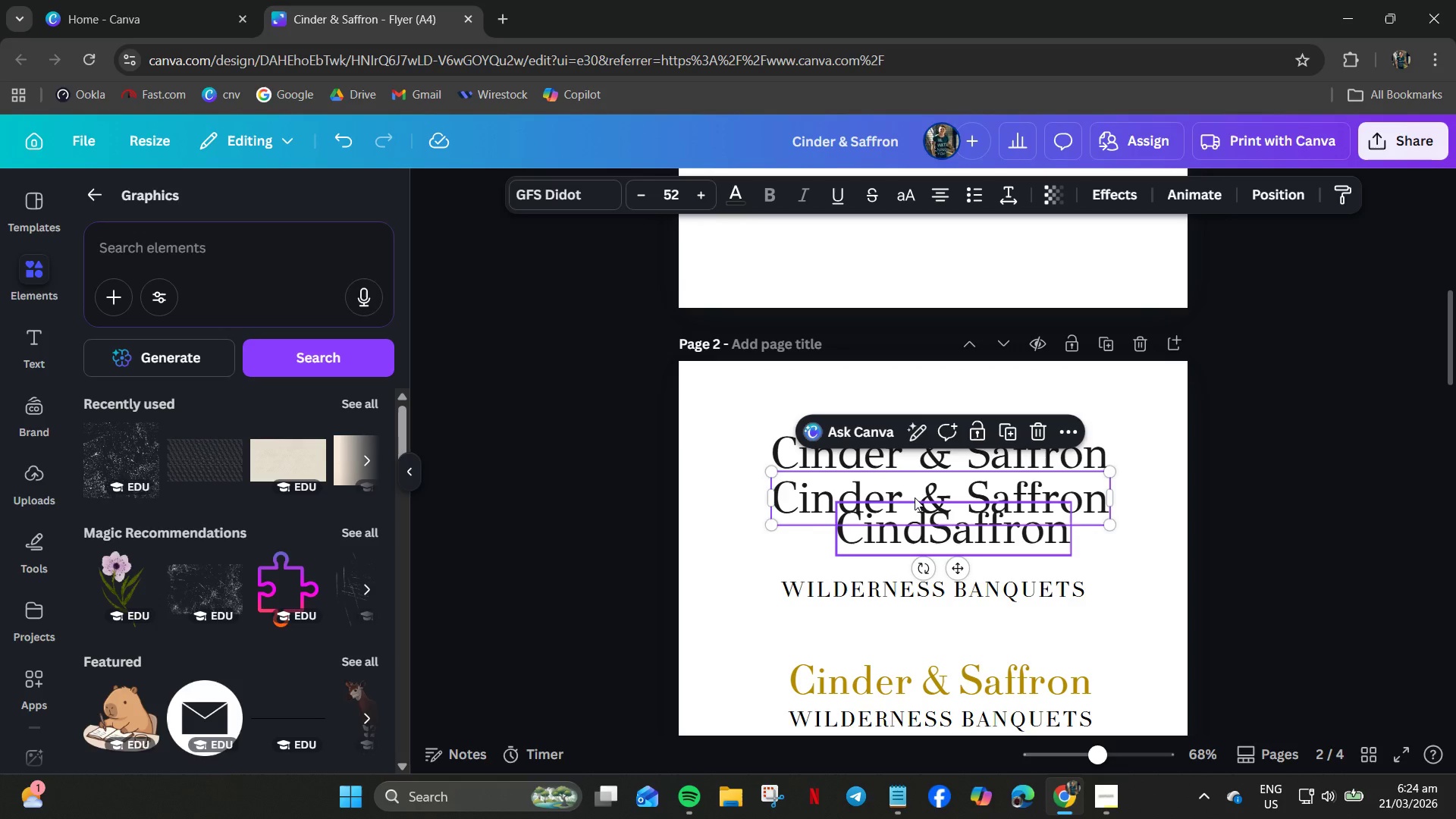 
left_click([915, 494])
 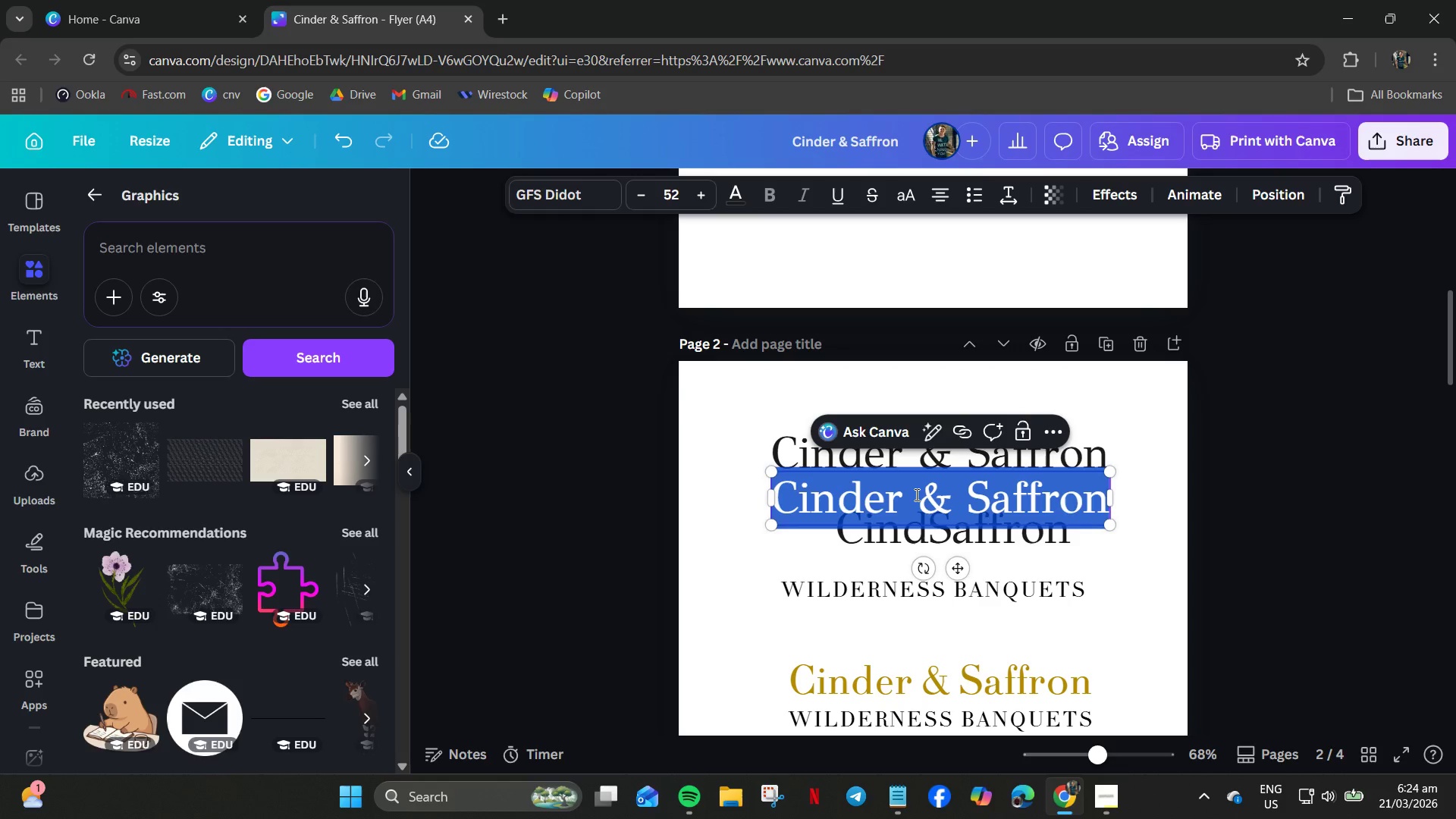 
left_click([915, 494])
 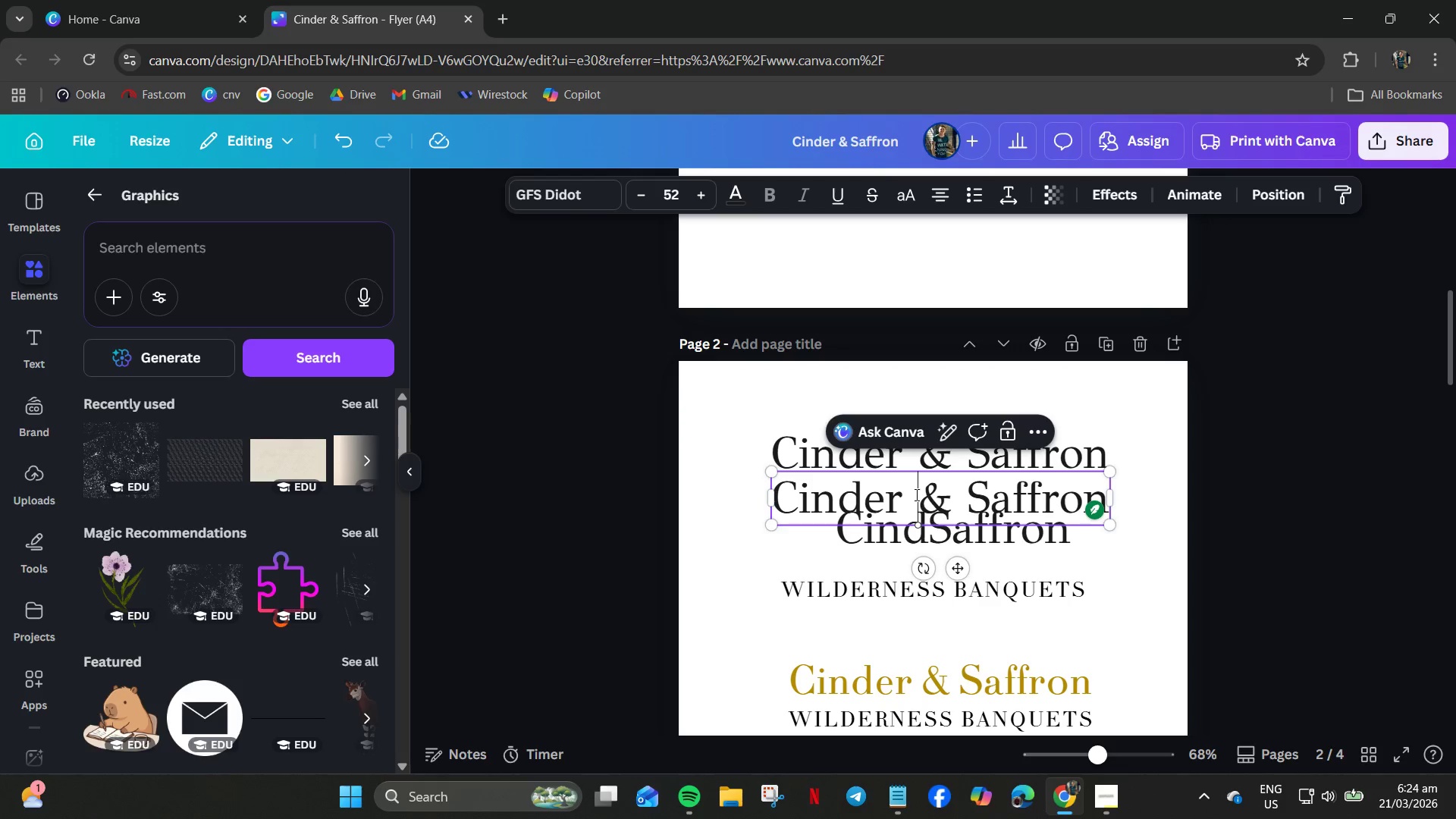 
left_click_drag(start_coordinate=[915, 494], to_coordinate=[765, 495])
 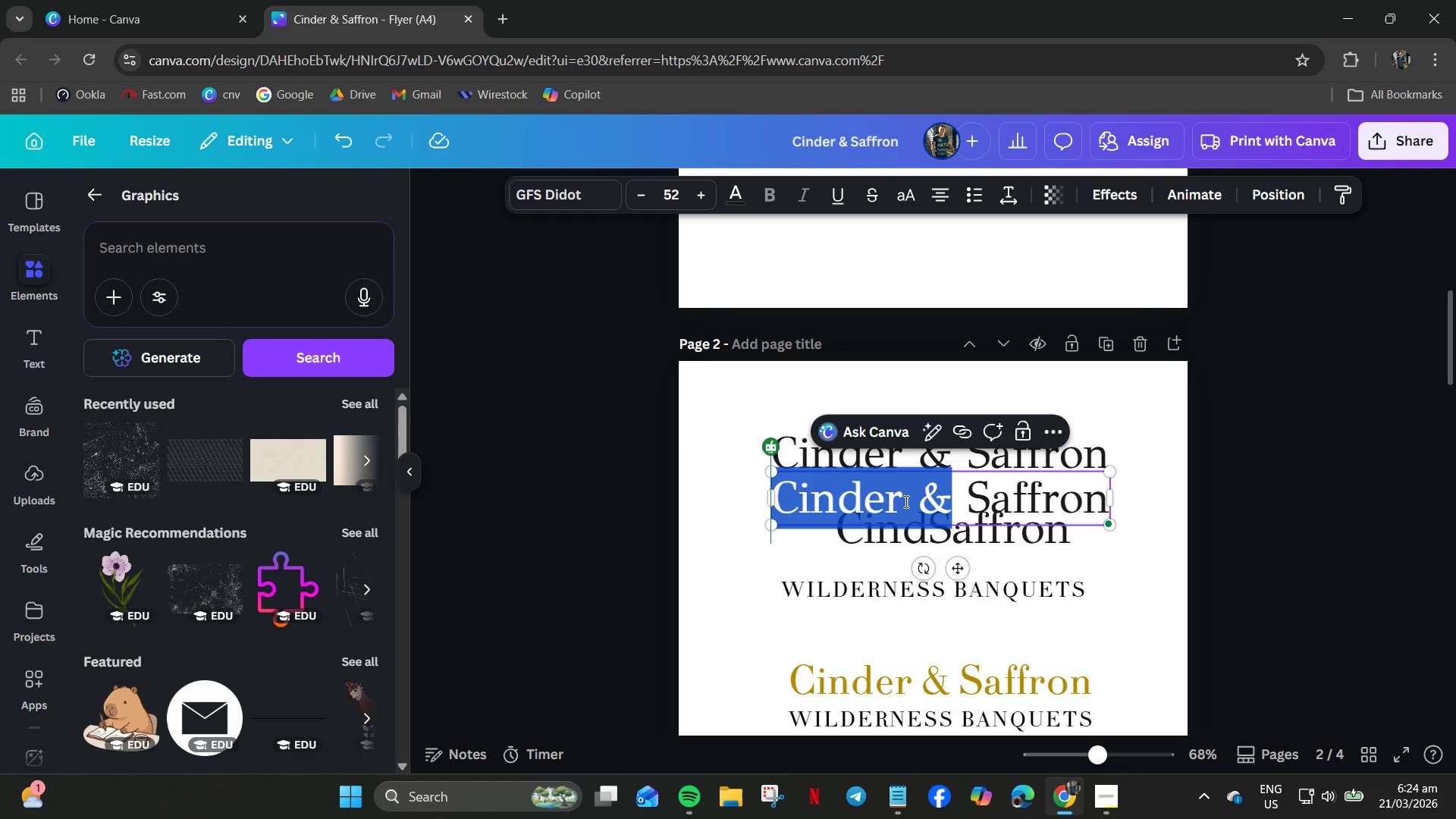 
left_click_drag(start_coordinate=[907, 501], to_coordinate=[912, 503])
 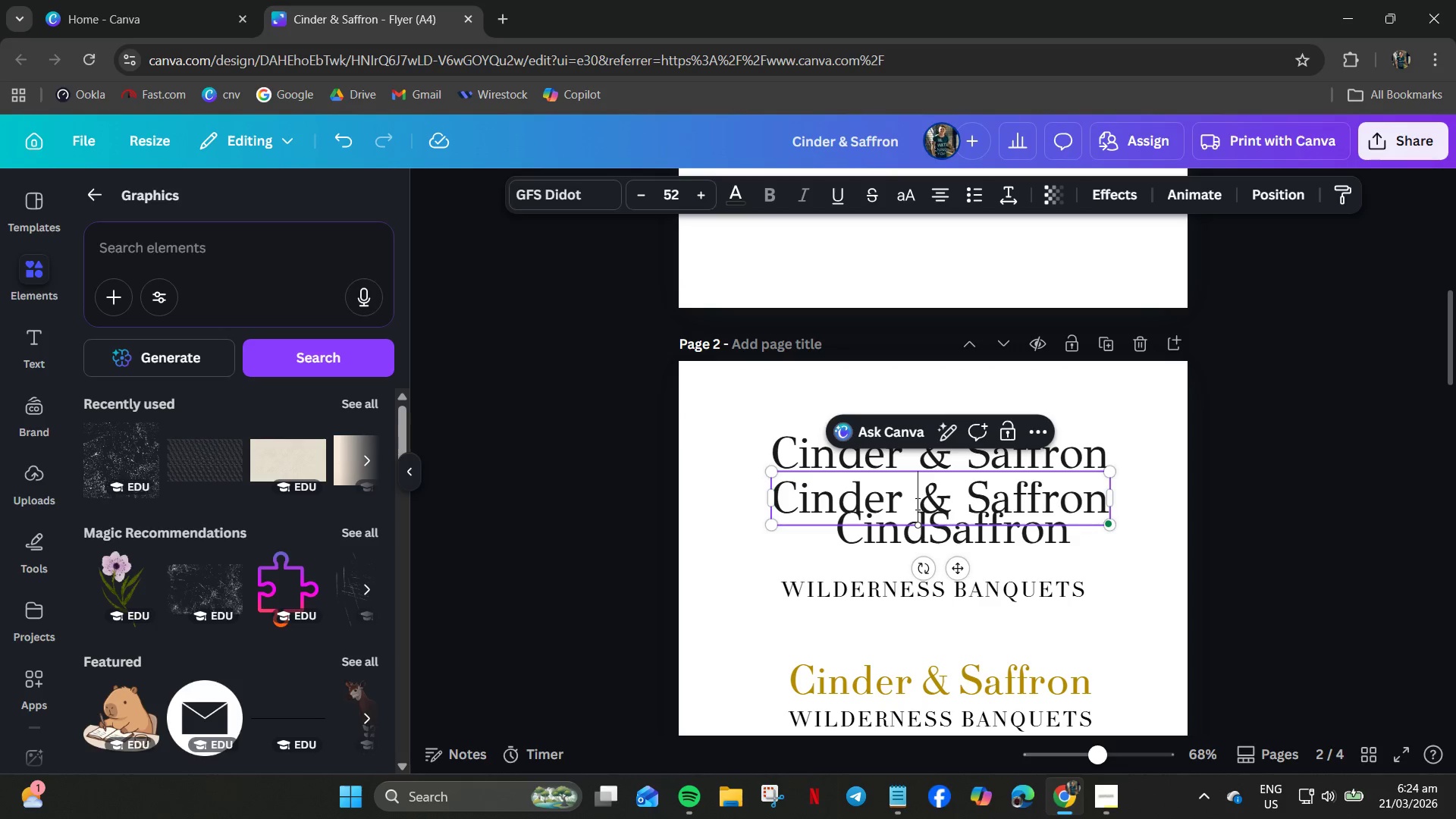 
hold_key(key=Backspace, duration=0.97)
 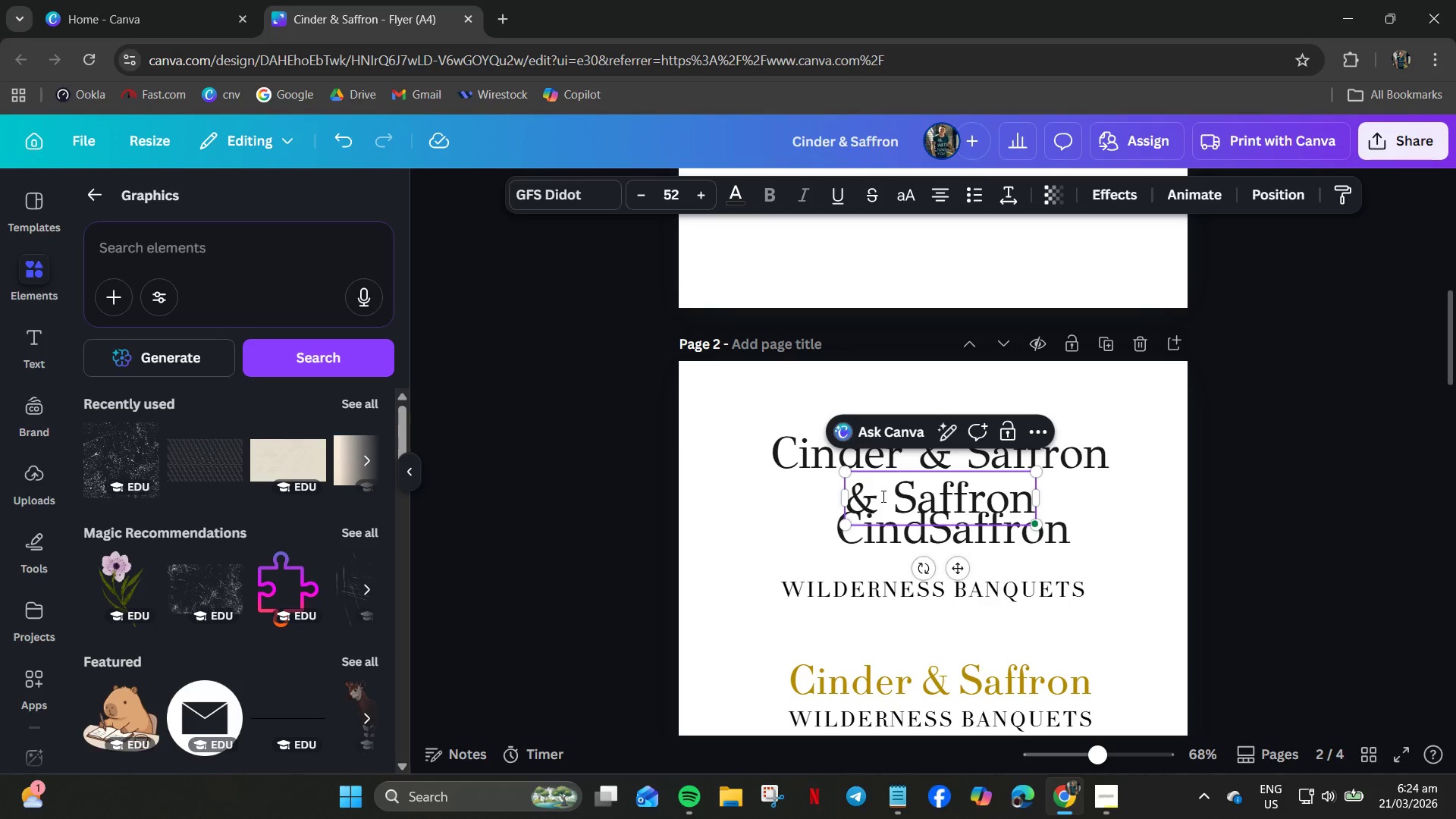 
left_click_drag(start_coordinate=[882, 496], to_coordinate=[1027, 504])
 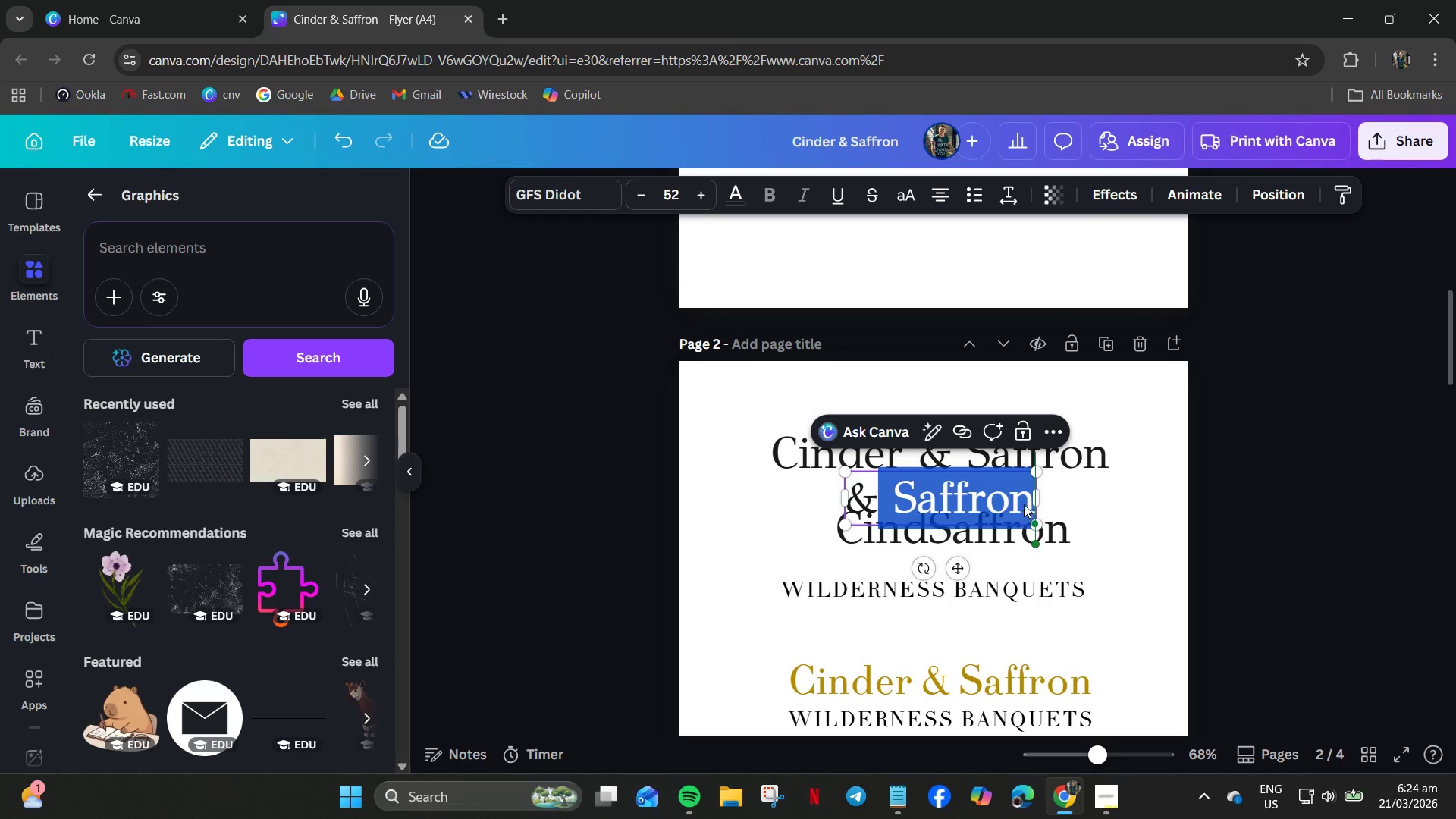 
key(Backspace)
 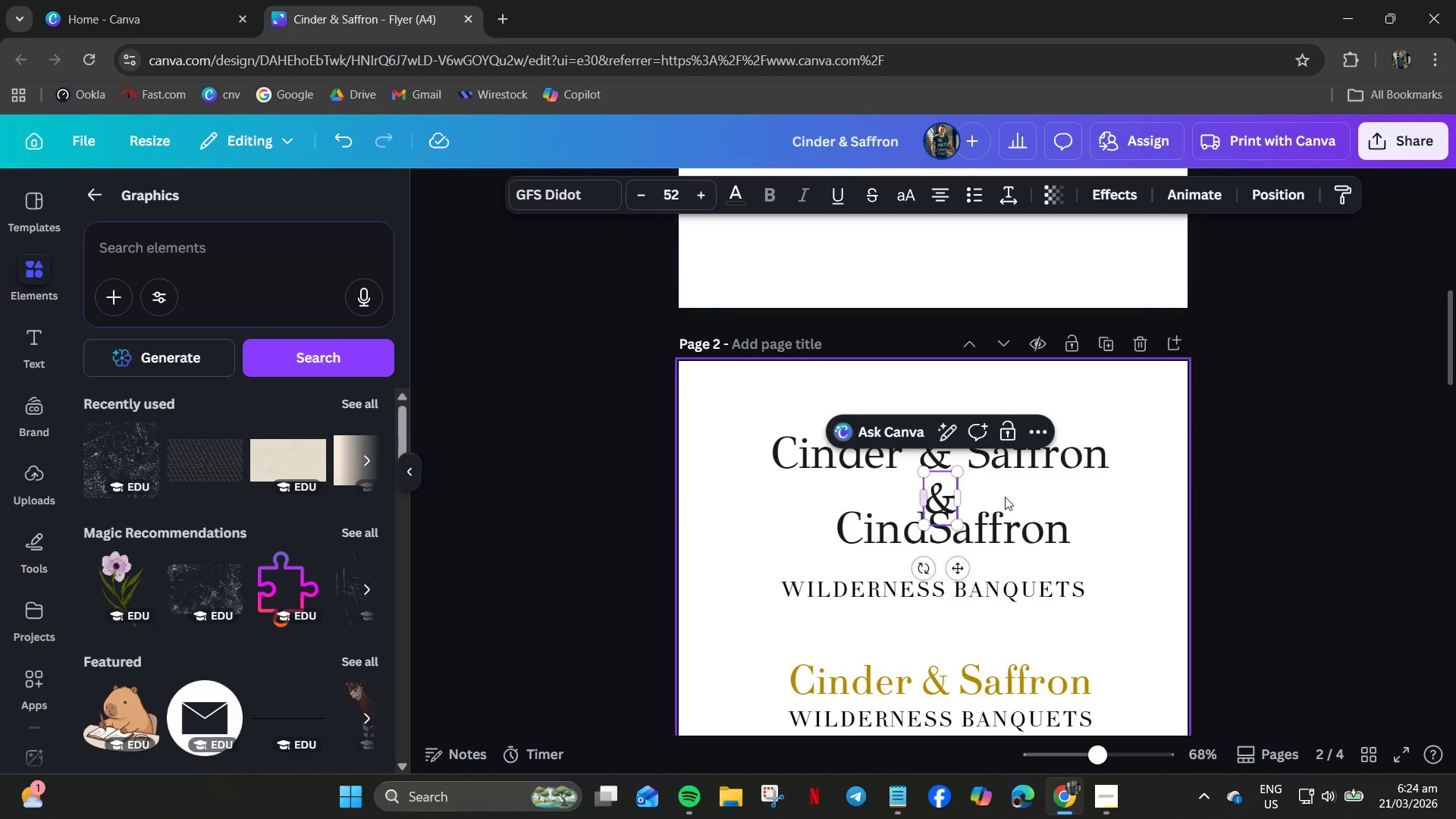 
left_click([1012, 497])
 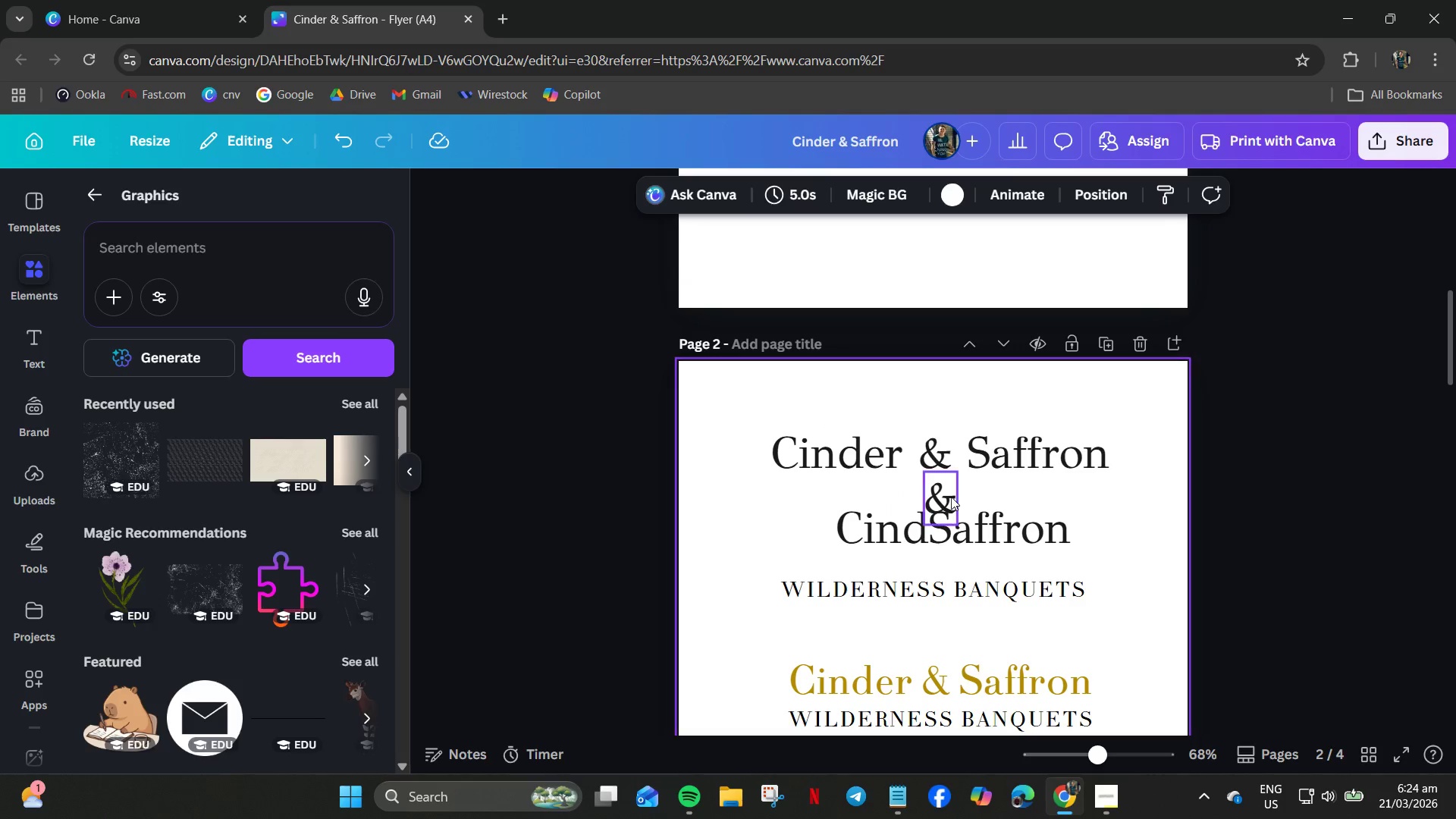 
left_click_drag(start_coordinate=[951, 497], to_coordinate=[786, 511])
 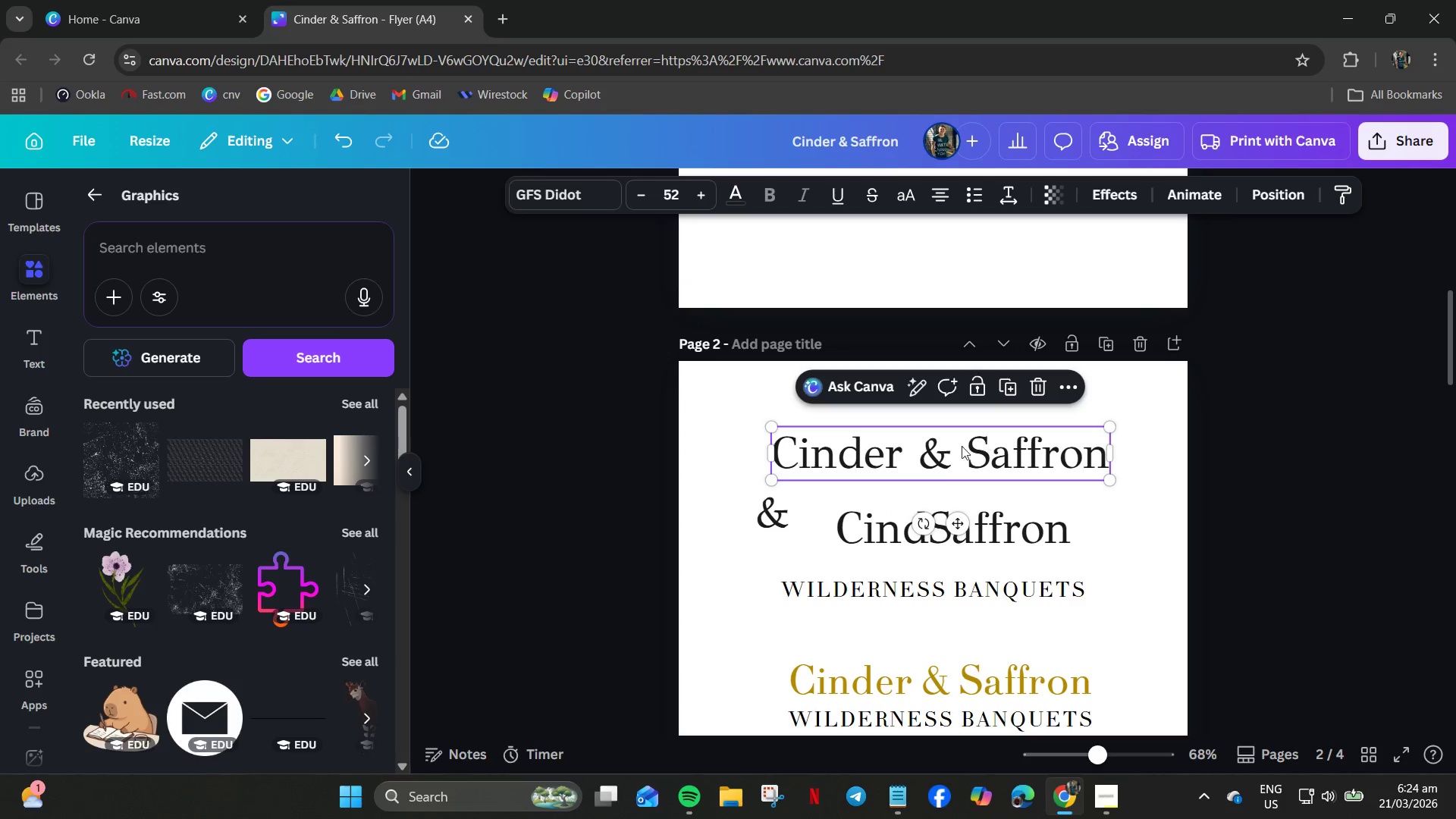 
double_click([927, 459])
 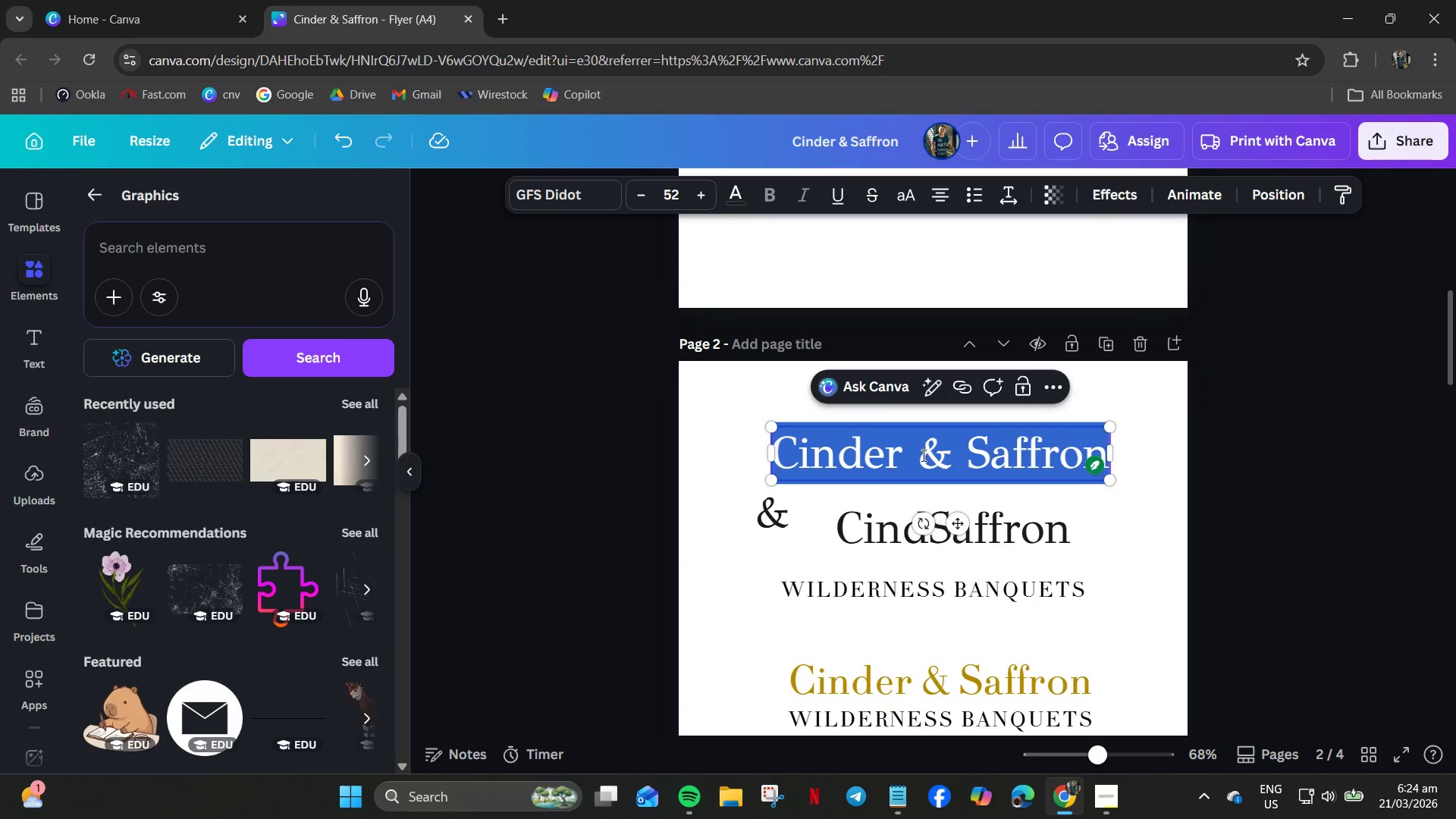 
left_click([925, 458])
 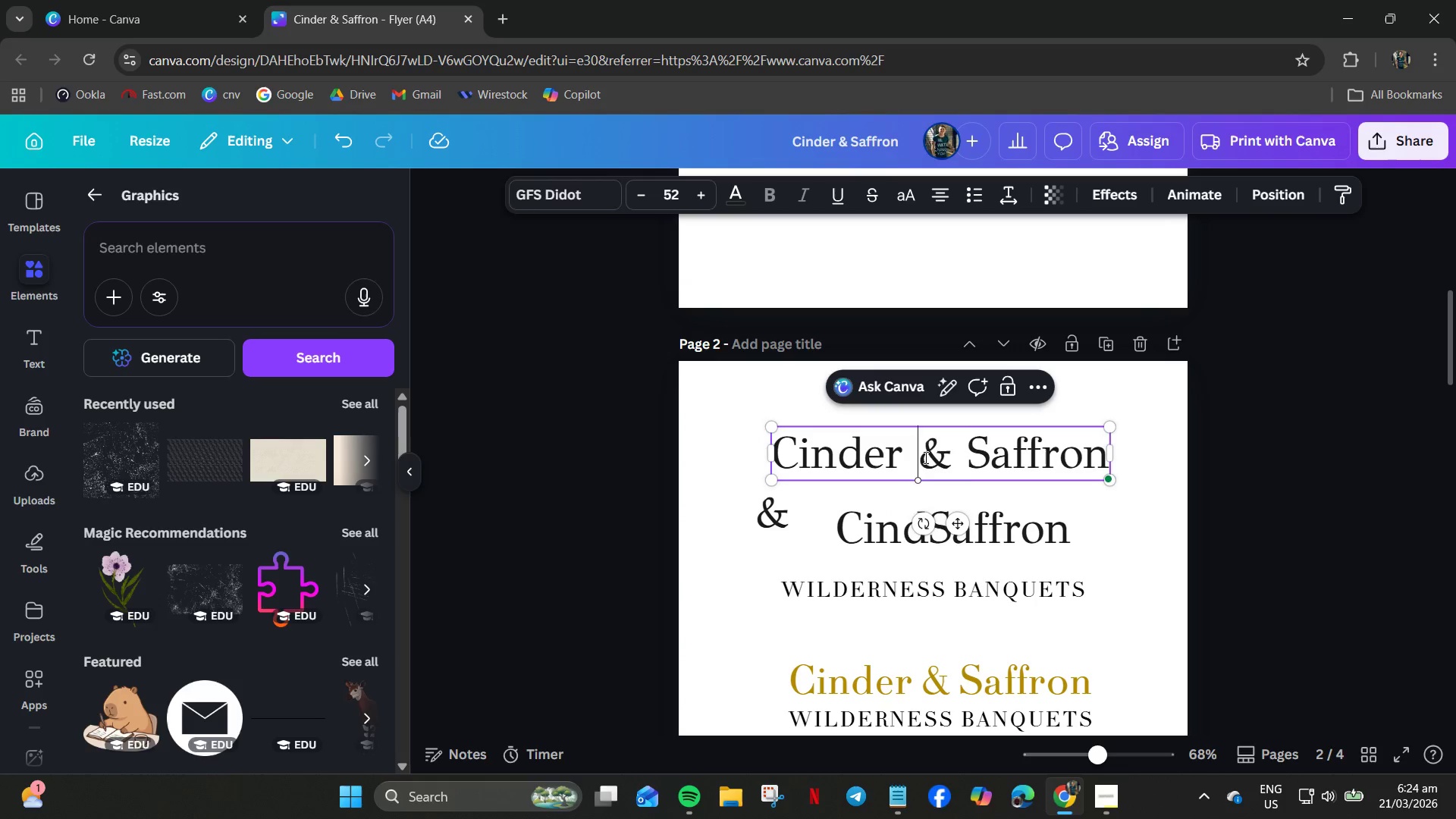 
left_click_drag(start_coordinate=[924, 457], to_coordinate=[1061, 457])
 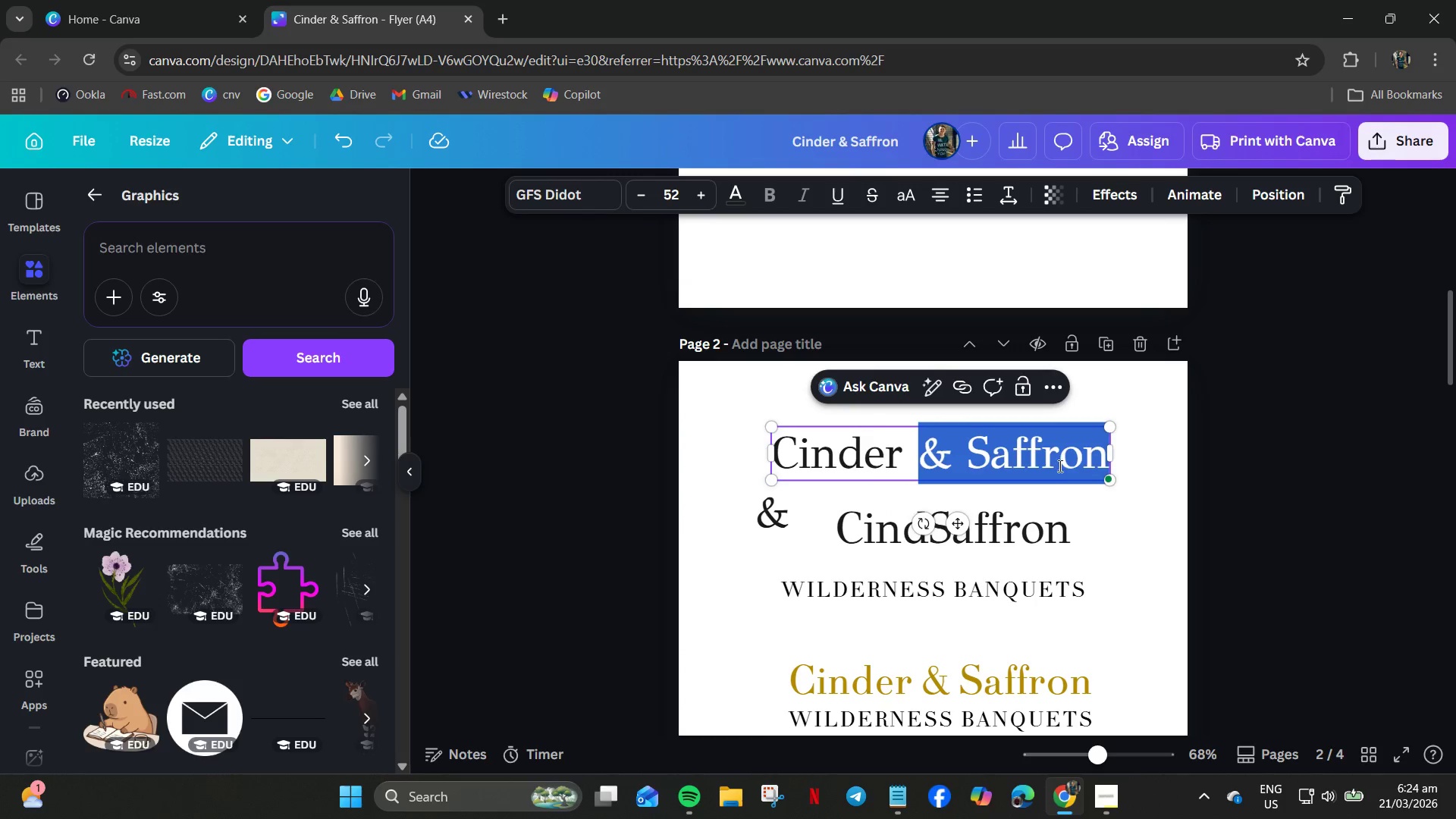 
key(Backspace)
 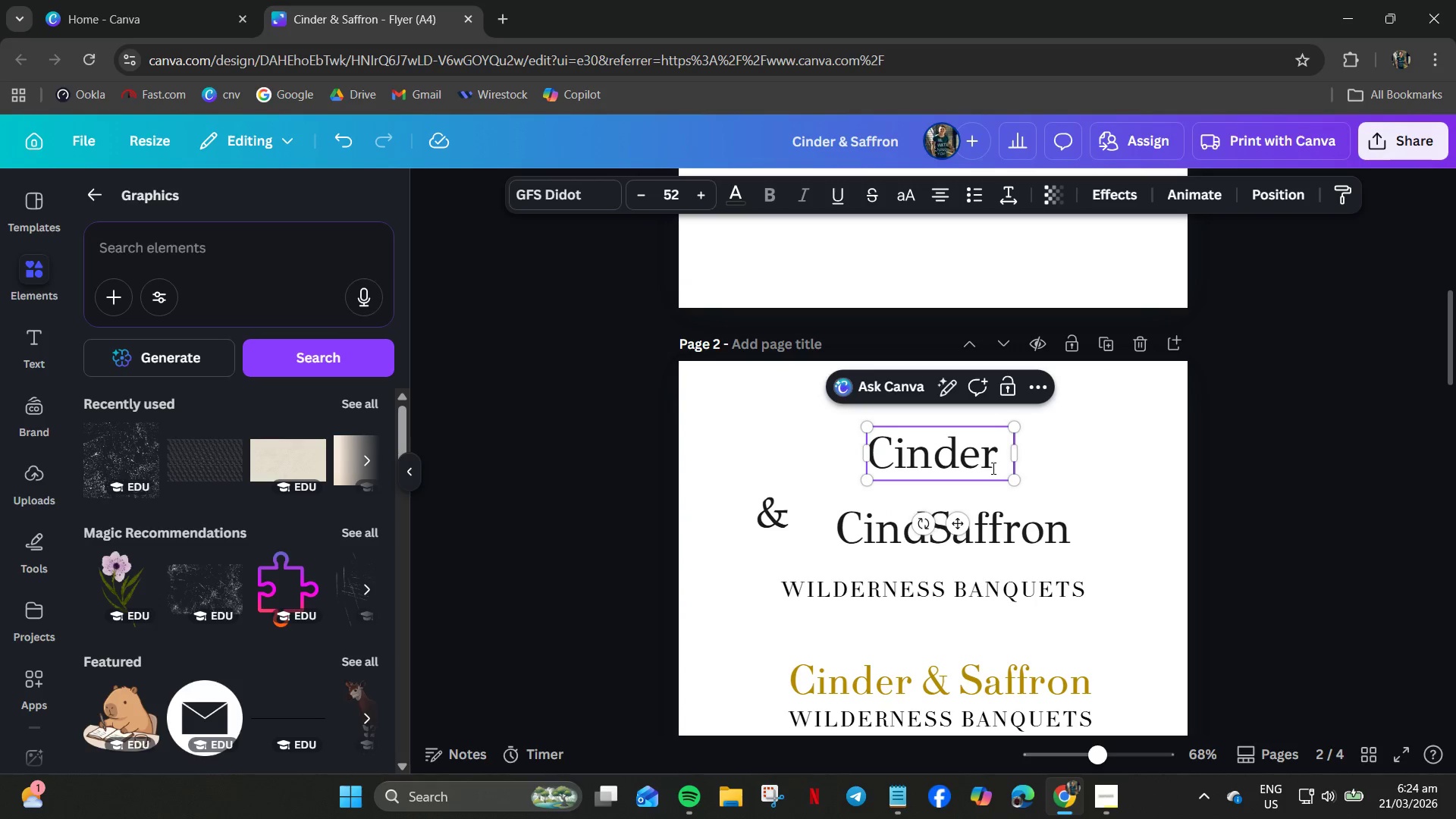 
key(Backspace)
 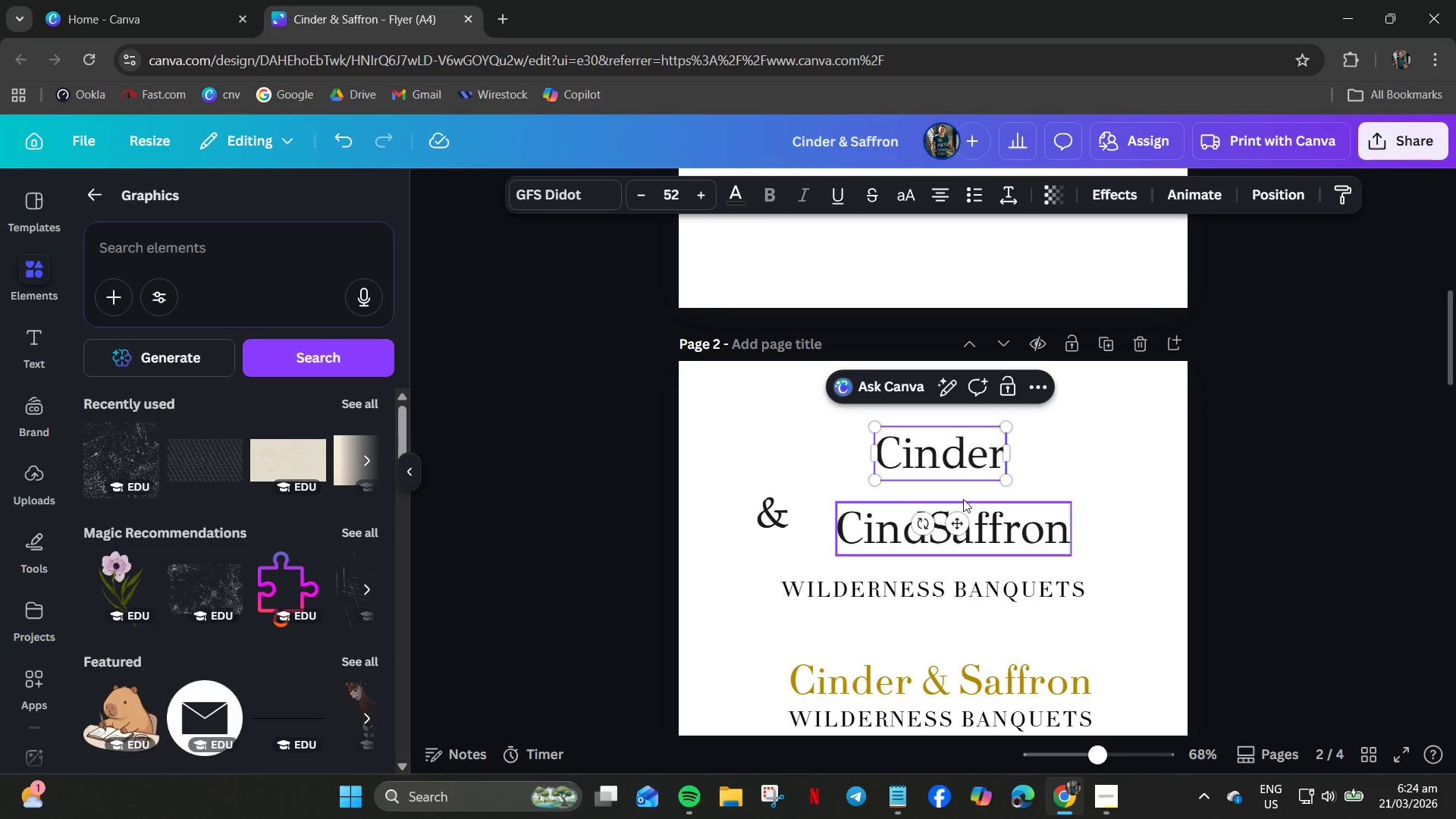 
left_click([962, 499])
 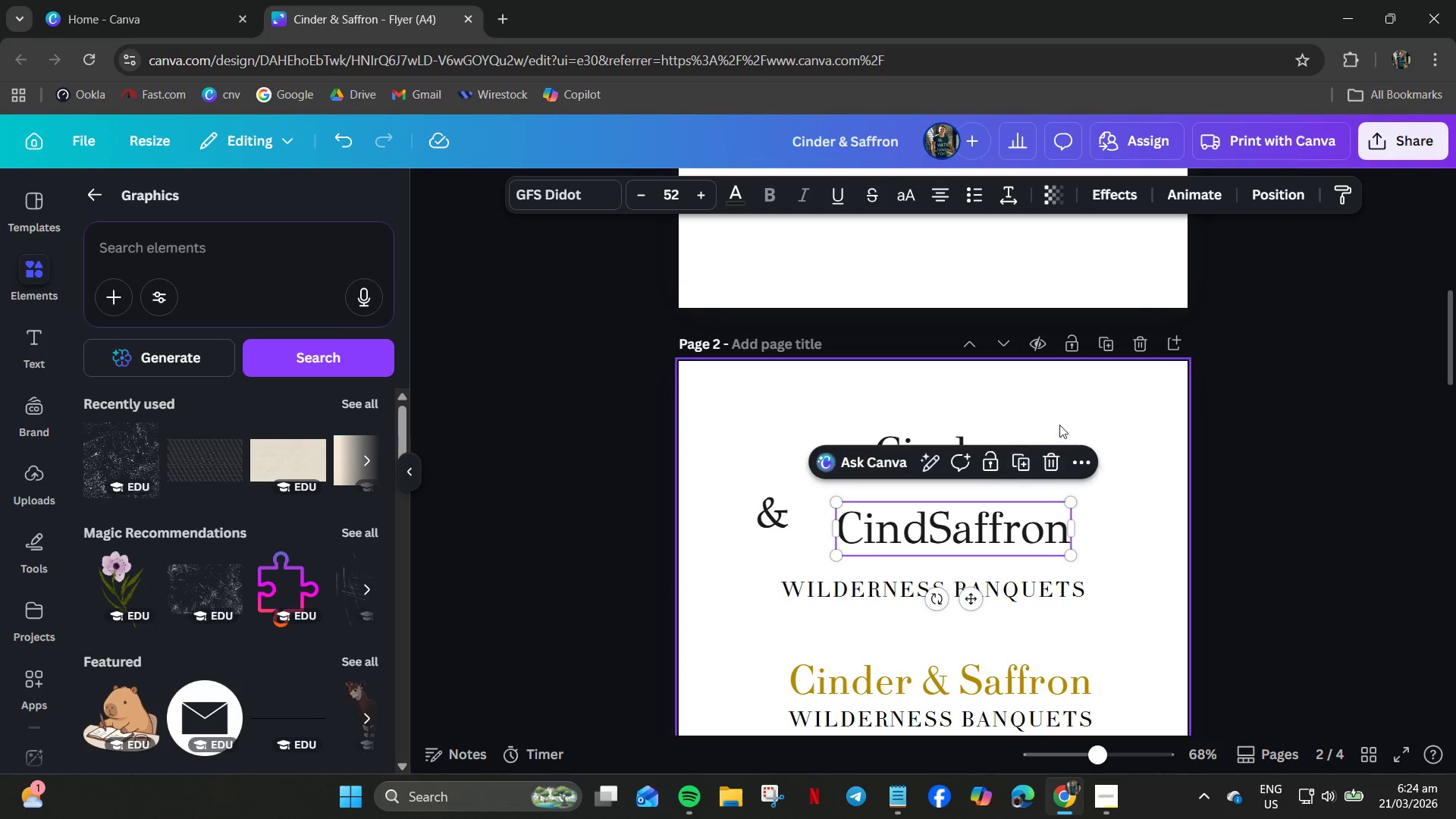 
double_click([939, 440])
 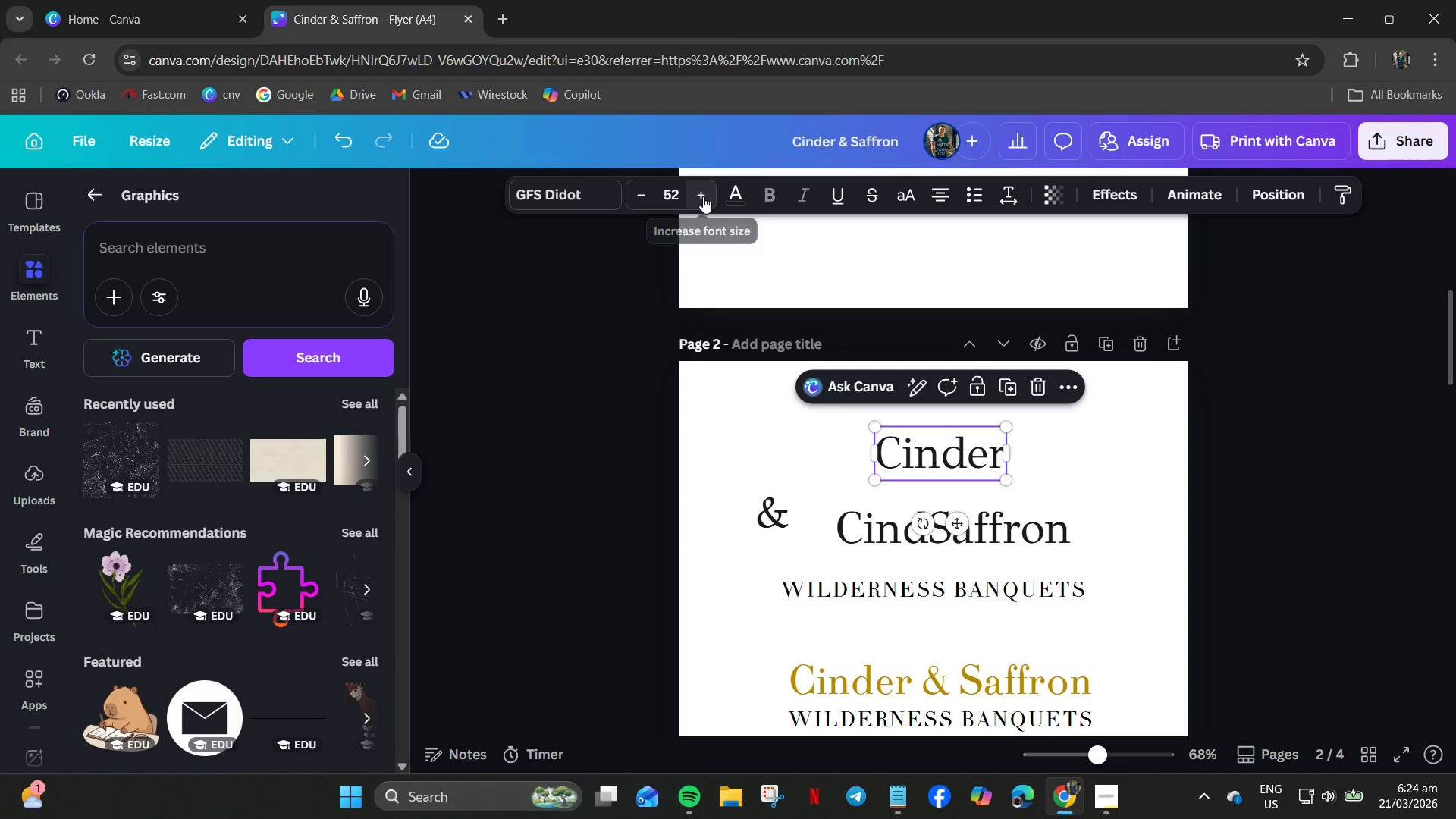 
left_click([703, 196])
 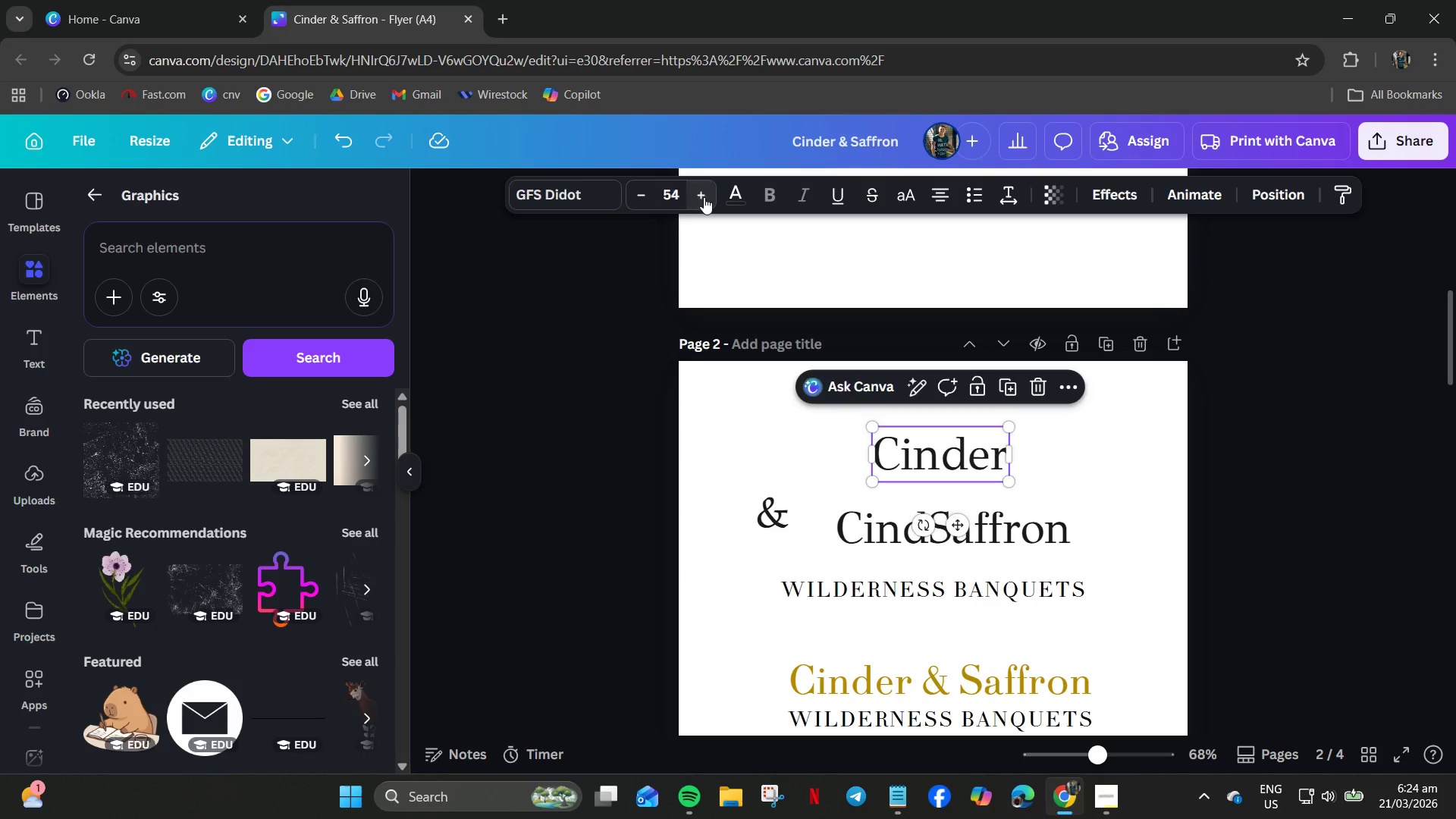 
triple_click([704, 197])
 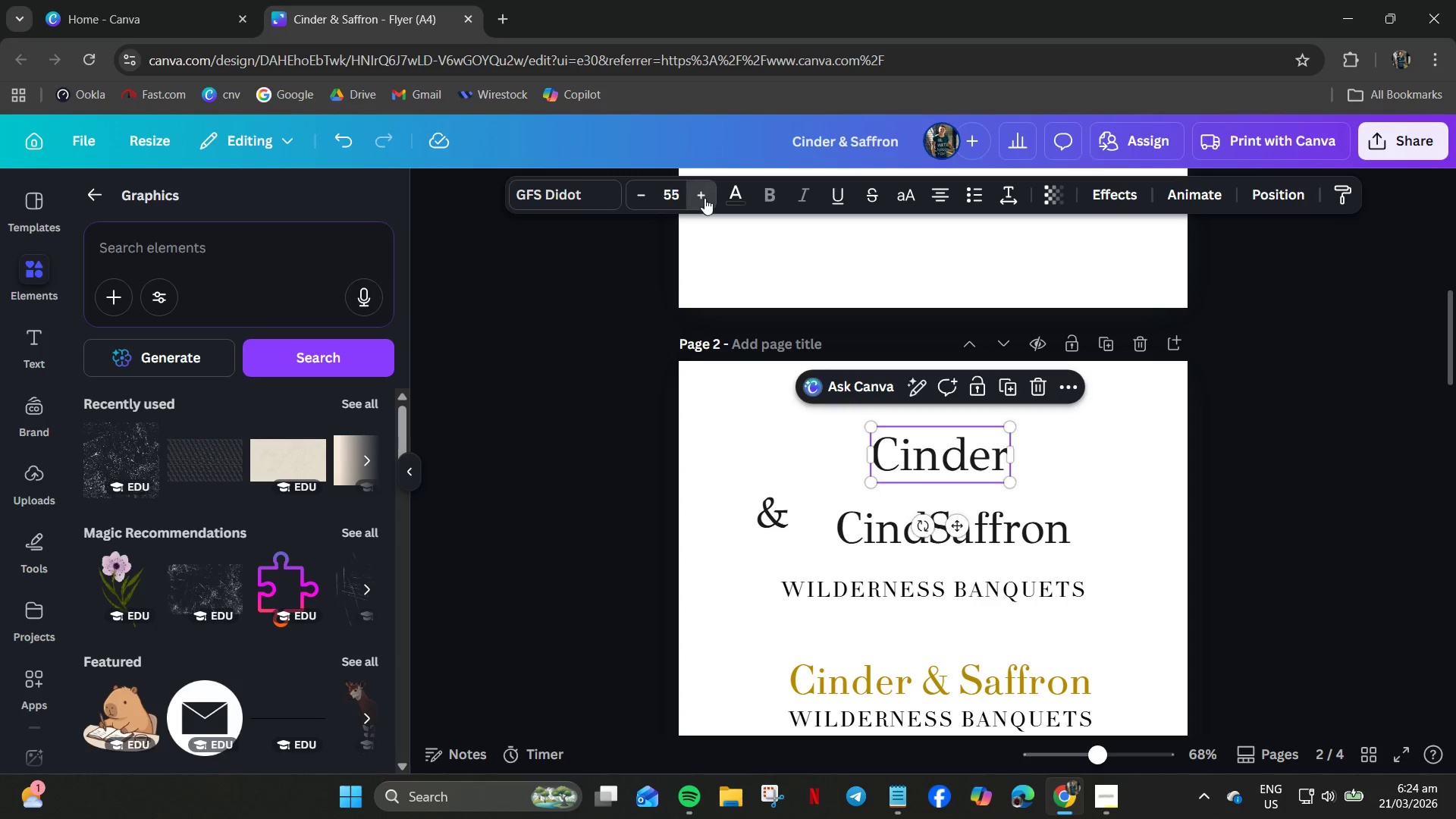 
triple_click([704, 198])
 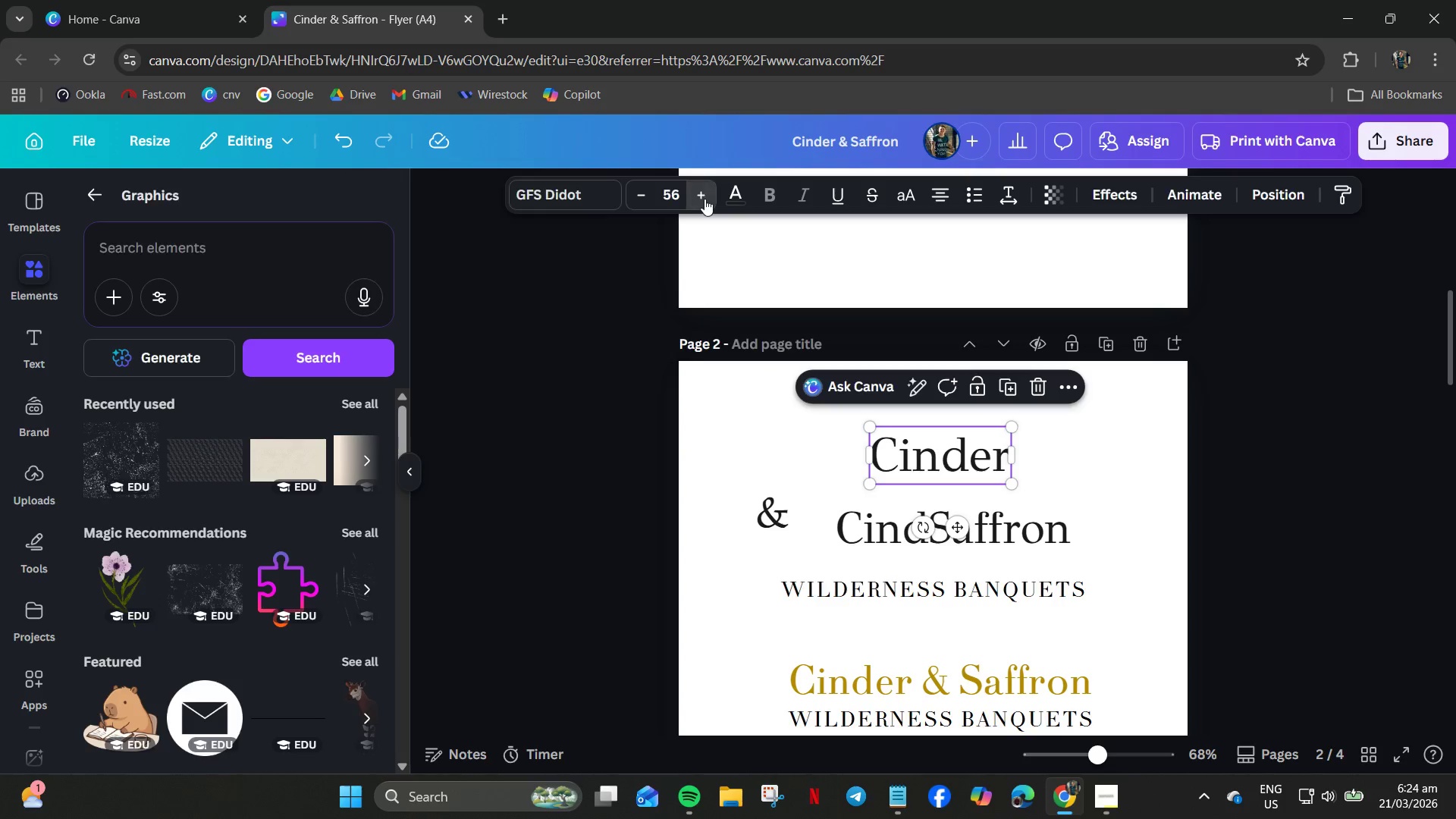 
triple_click([704, 199])
 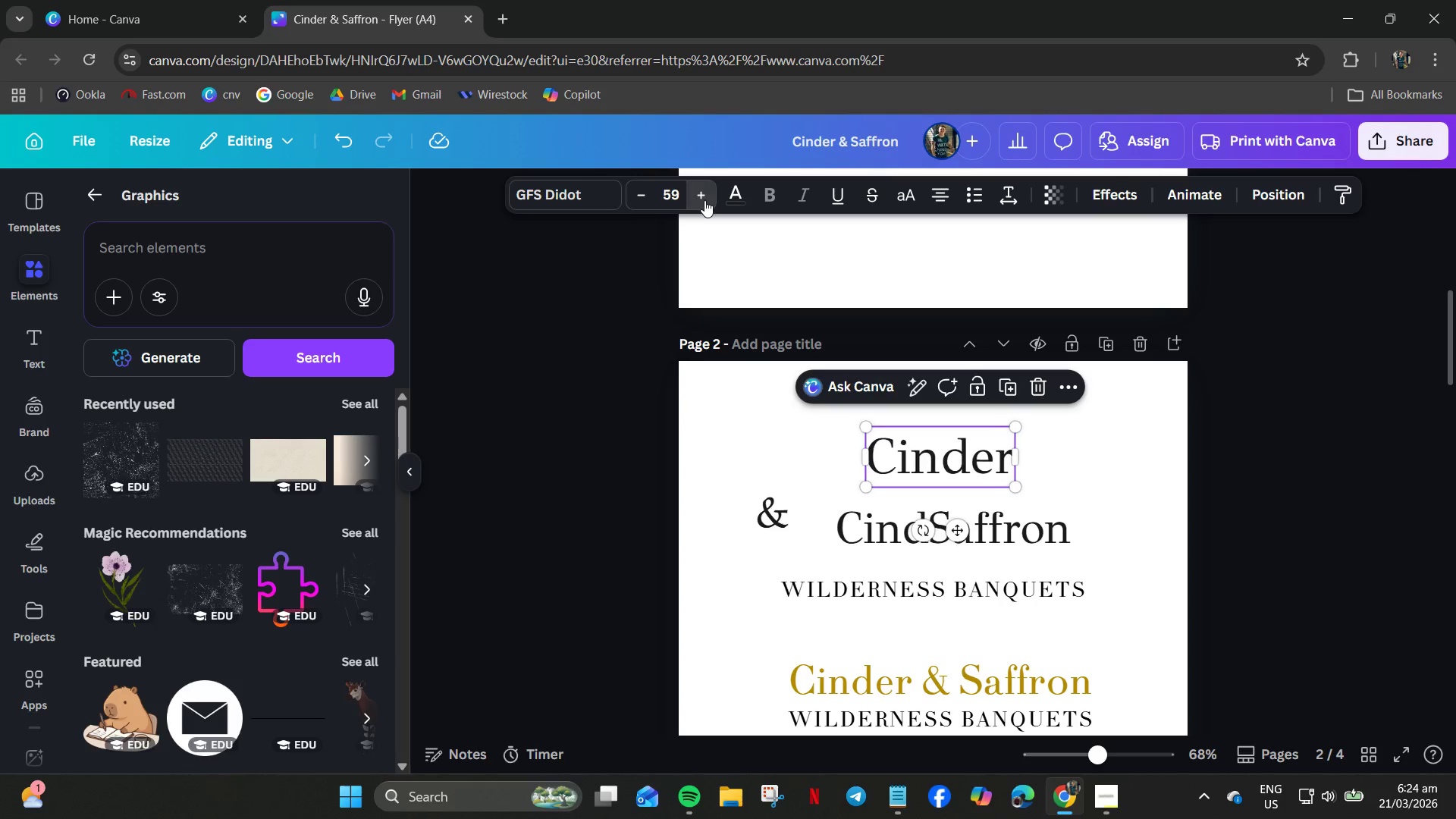 
triple_click([705, 201])
 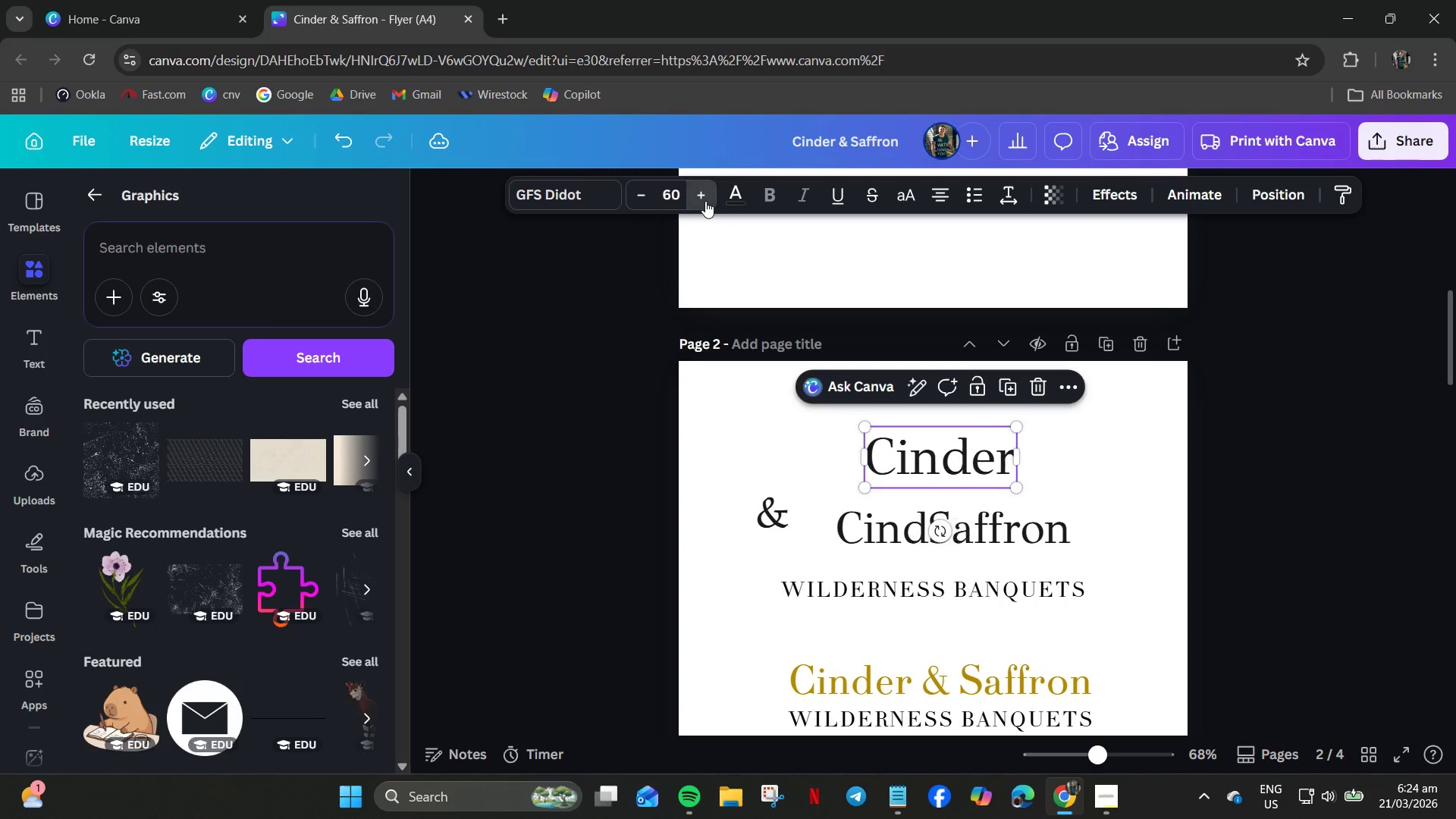 
triple_click([705, 201])
 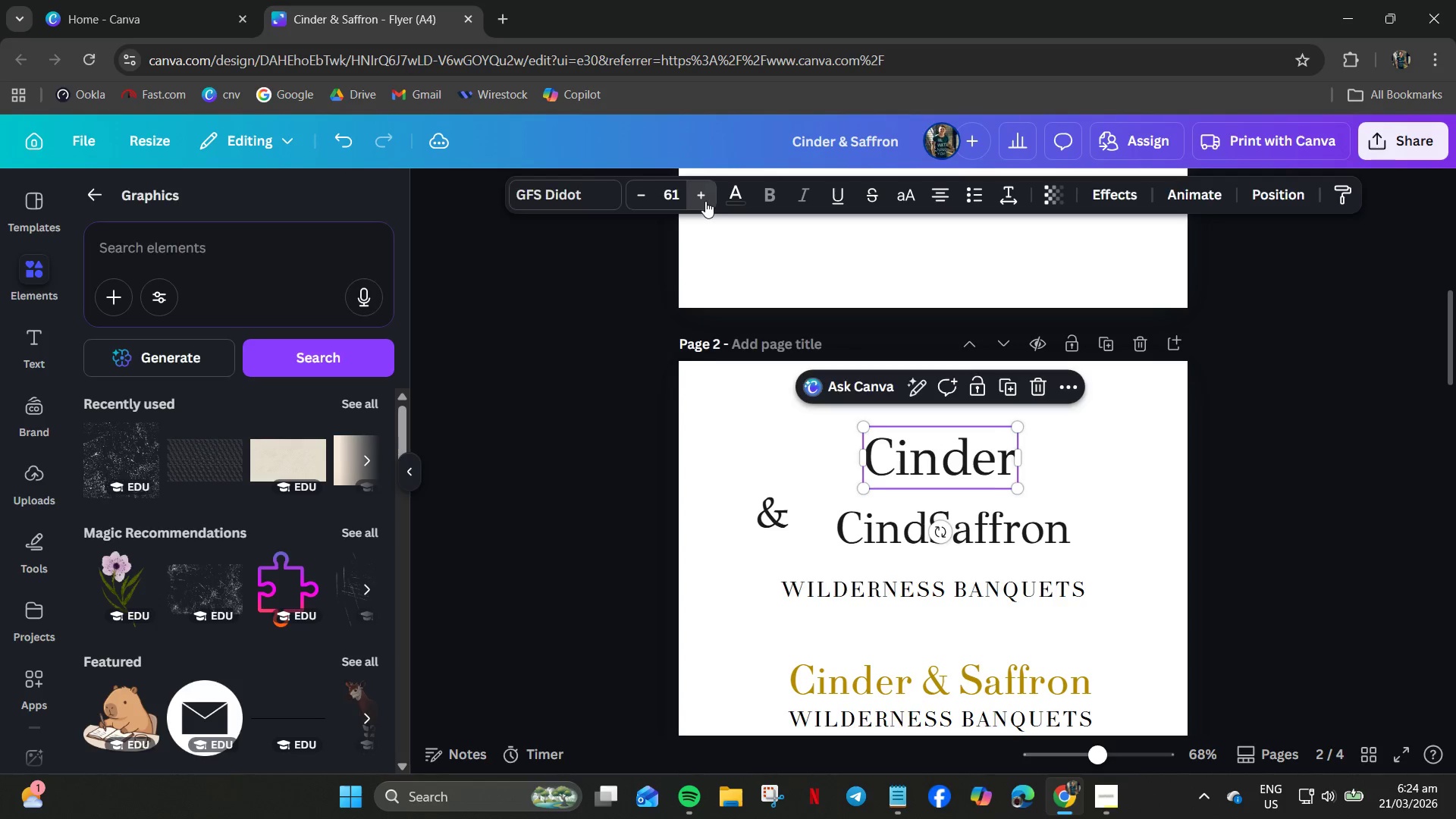 
triple_click([705, 201])
 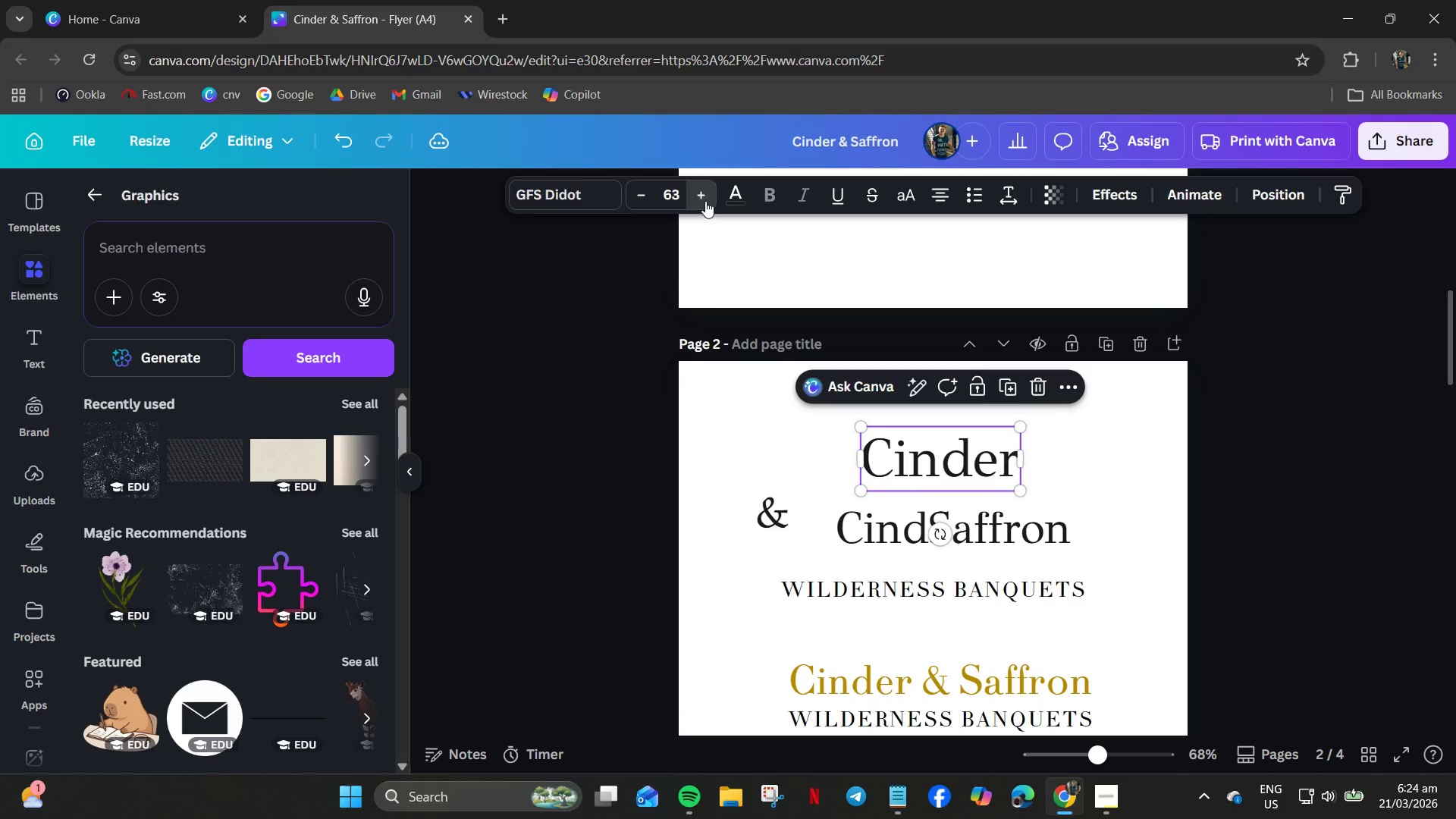 
triple_click([706, 202])
 